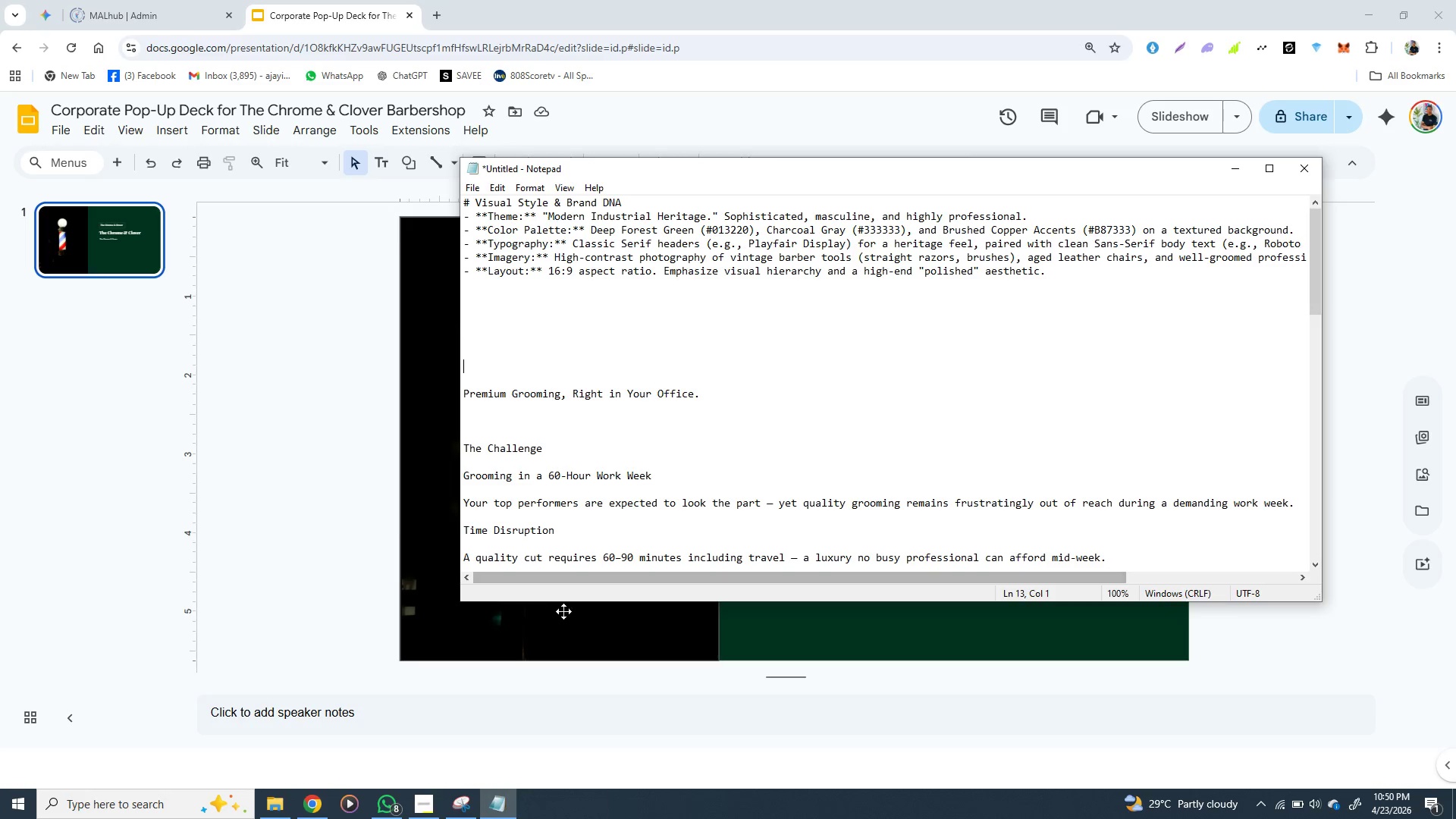 
left_click([563, 619])
 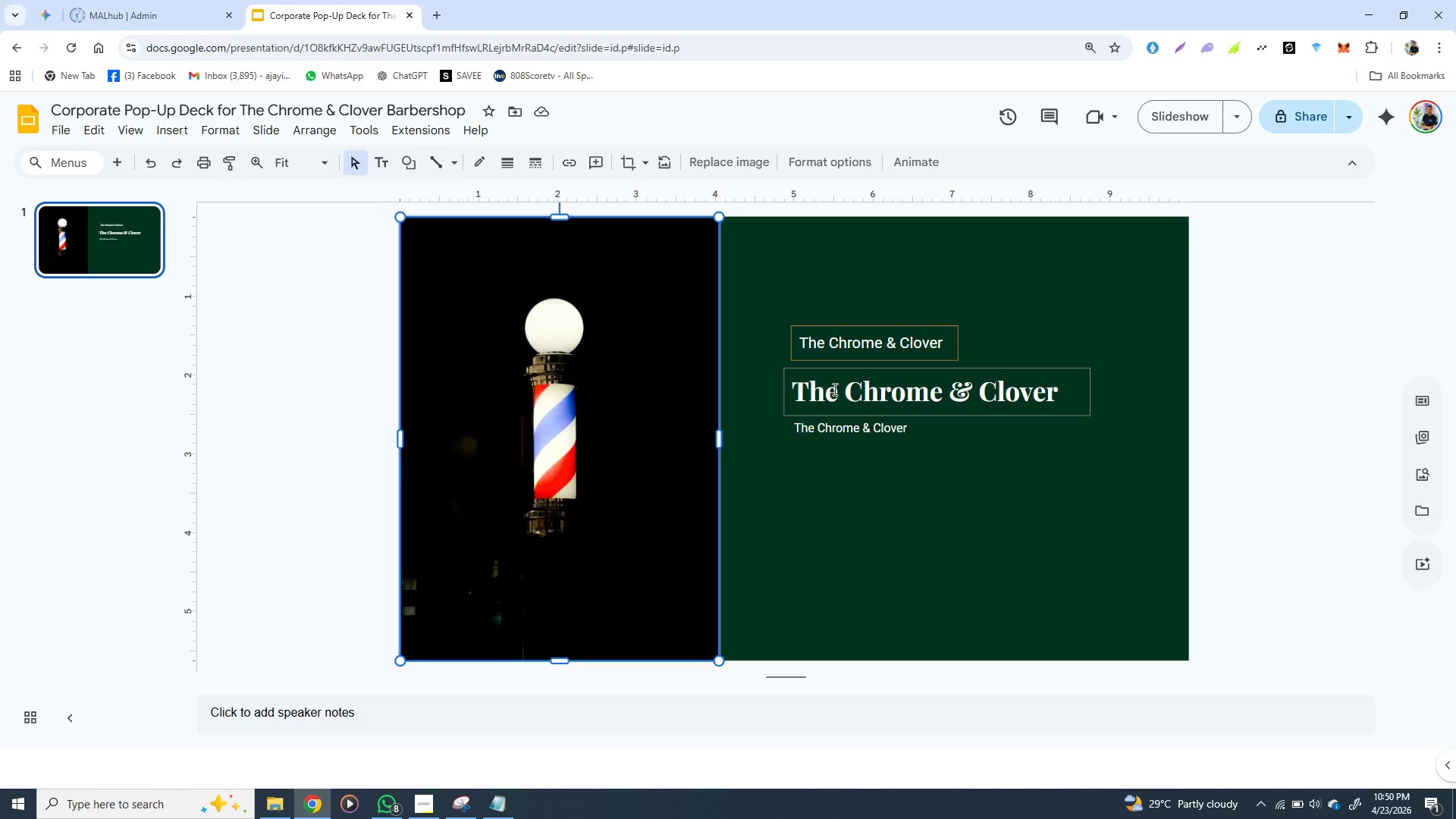 
double_click([833, 389])
 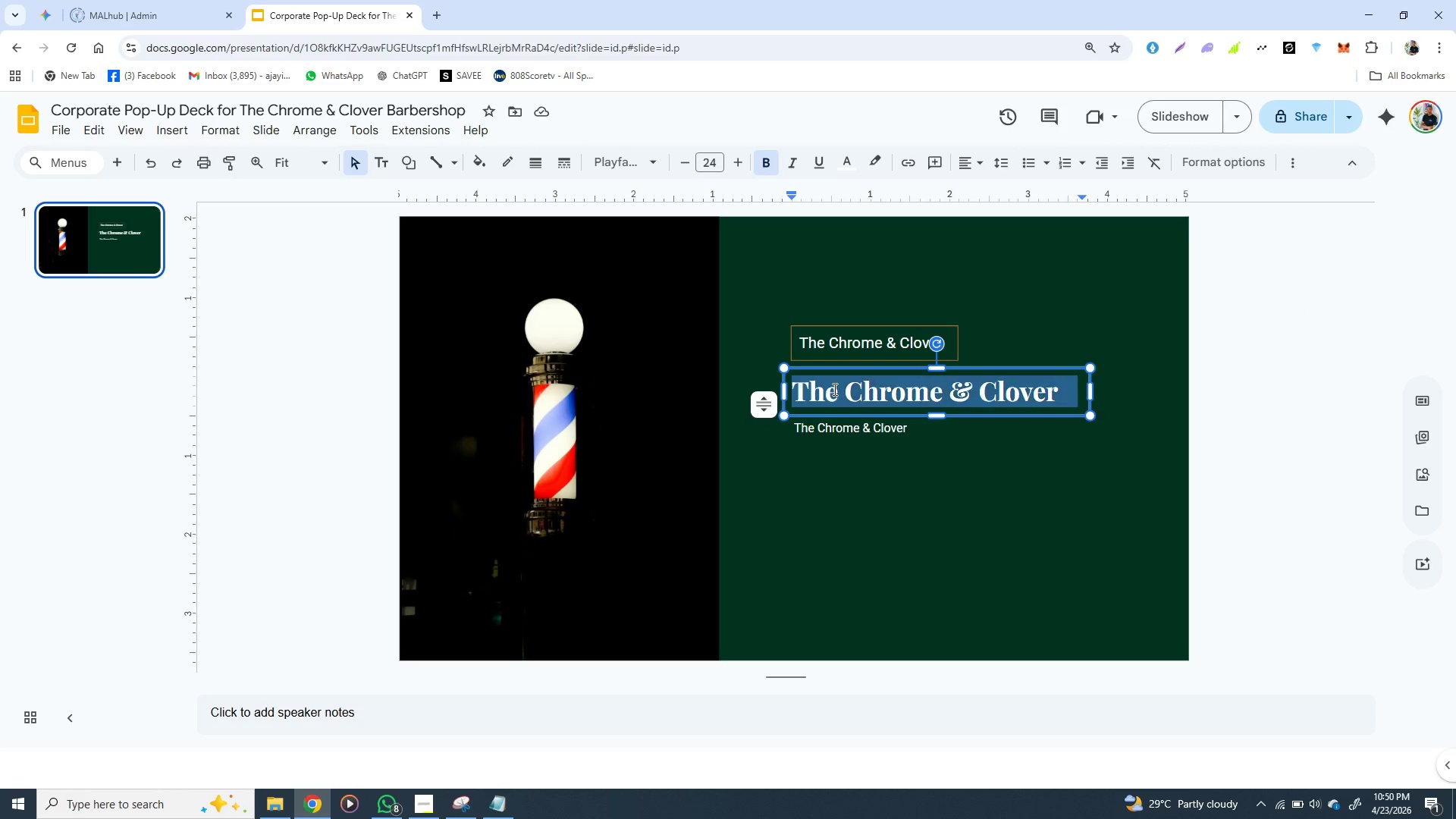 
triple_click([833, 389])
 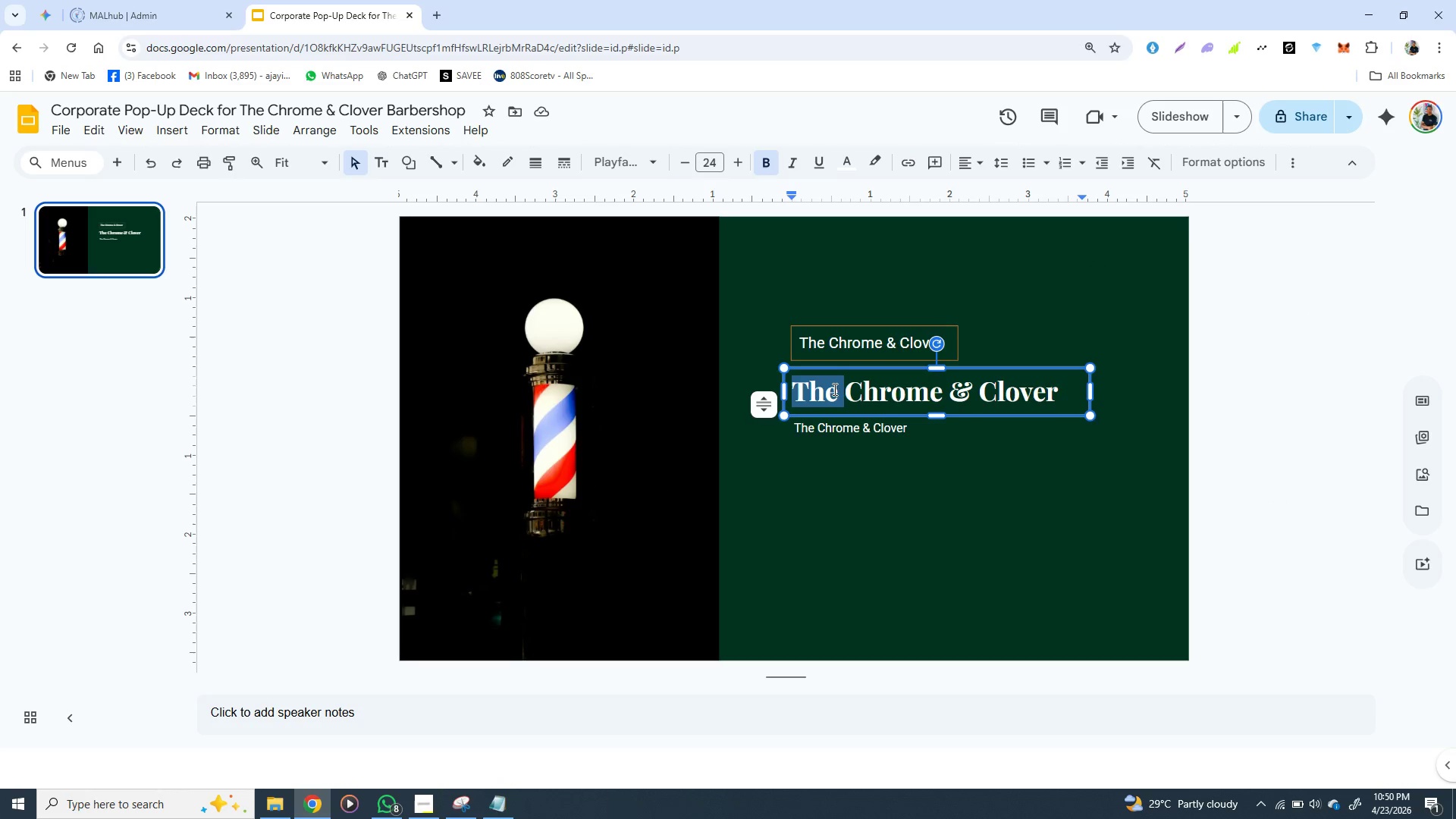 
triple_click([833, 389])
 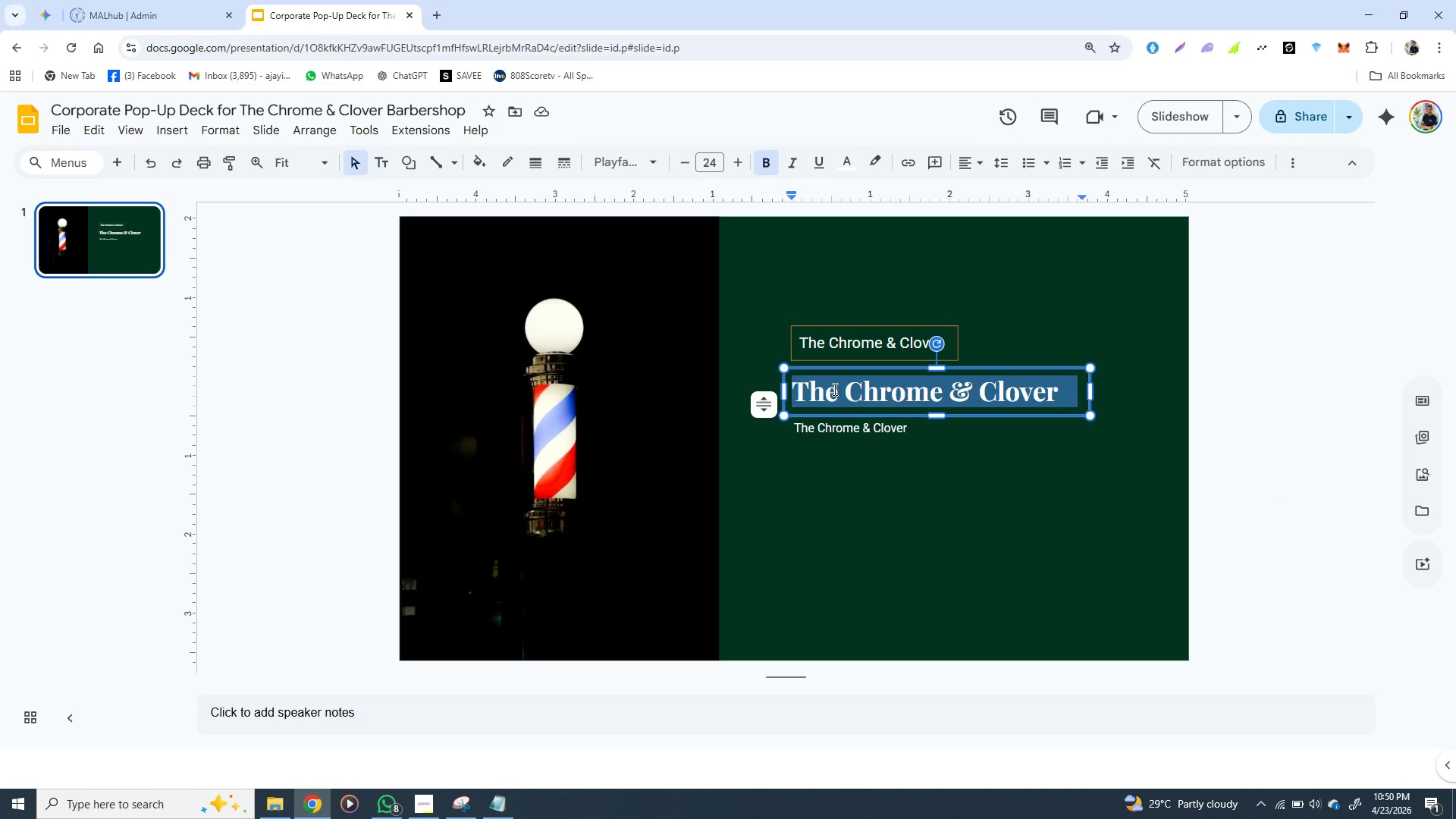 
triple_click([833, 389])
 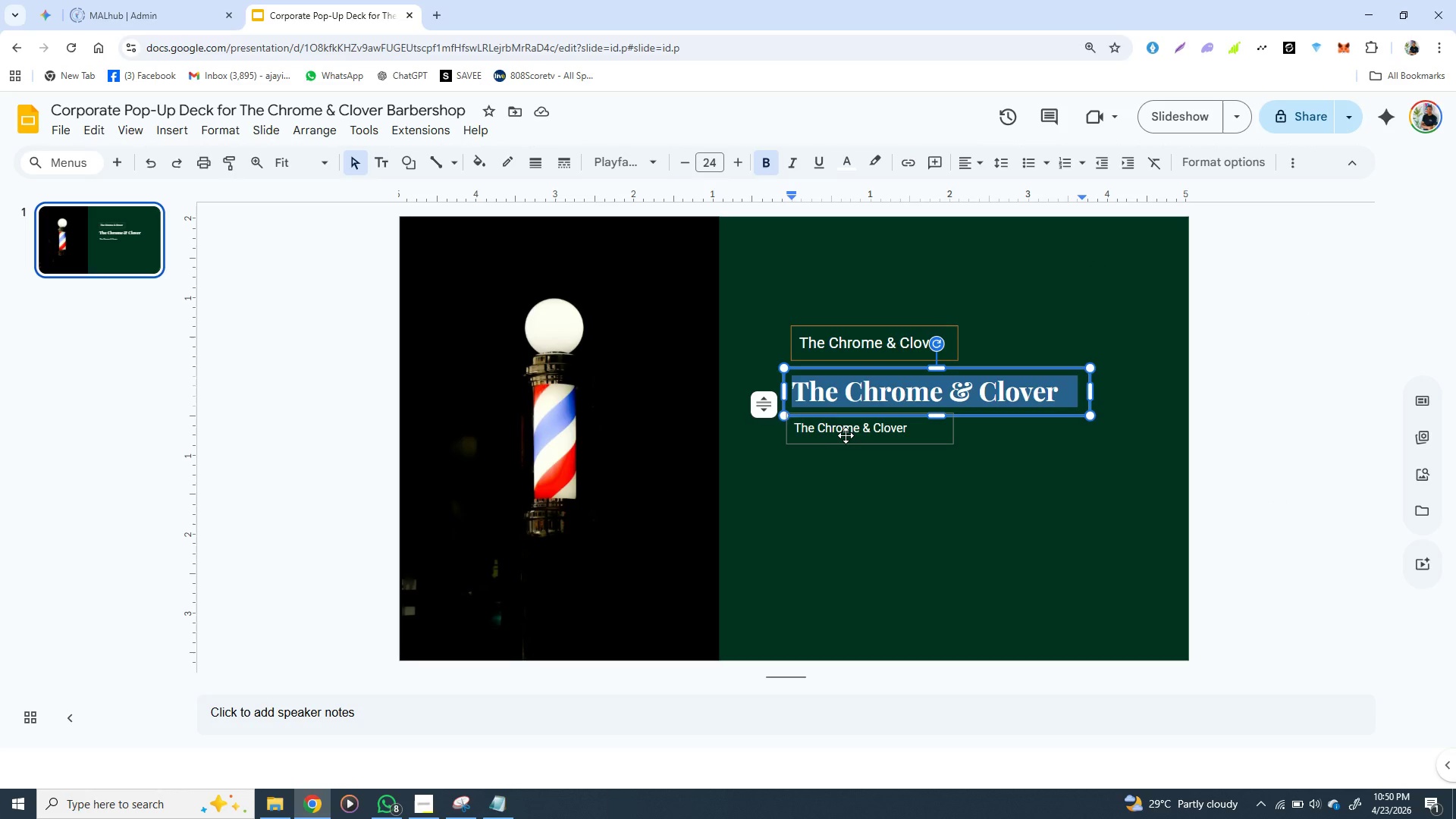 
hold_key(key=ControlLeft, duration=1.5)
 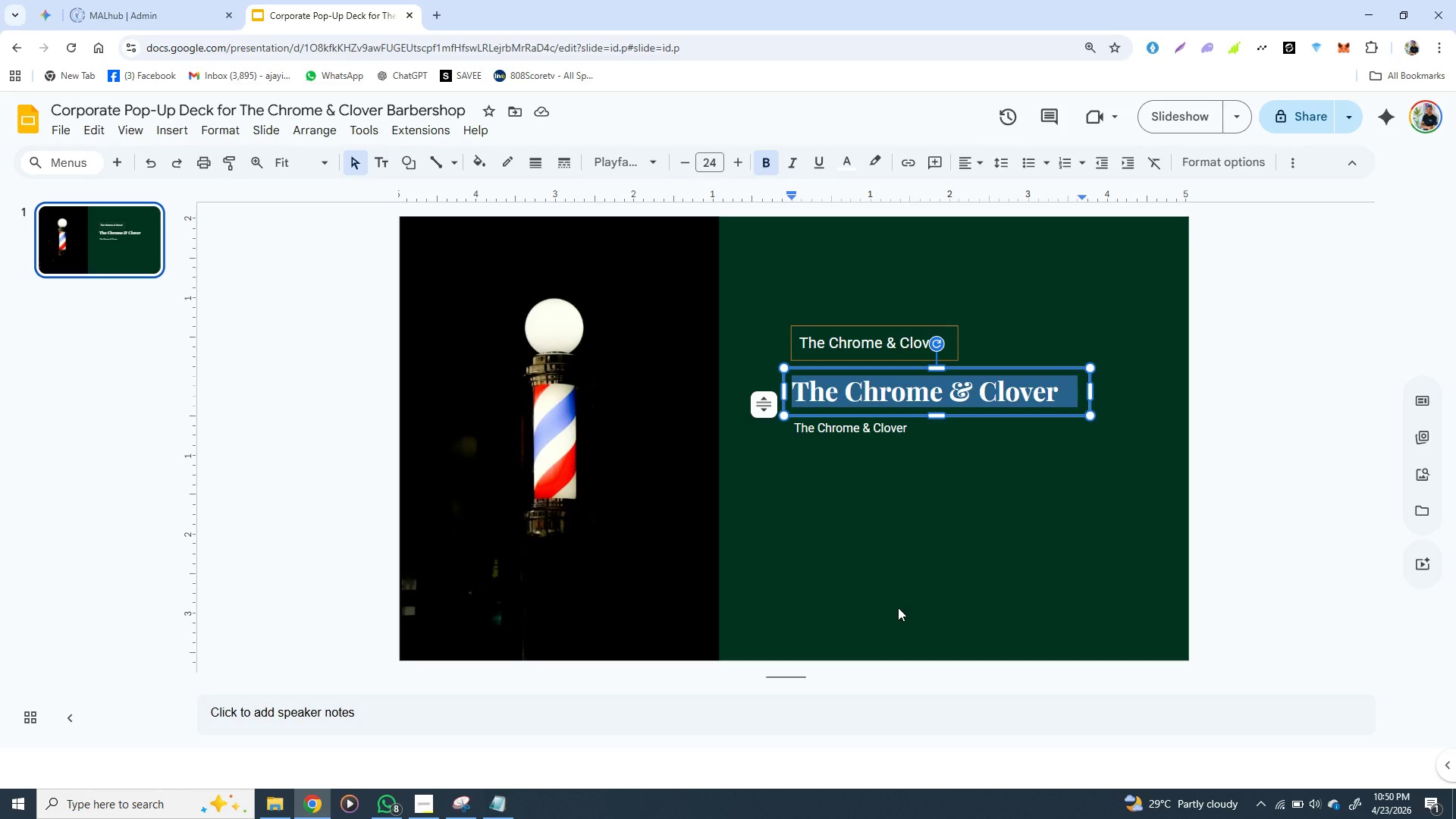 
key(Control+V)
 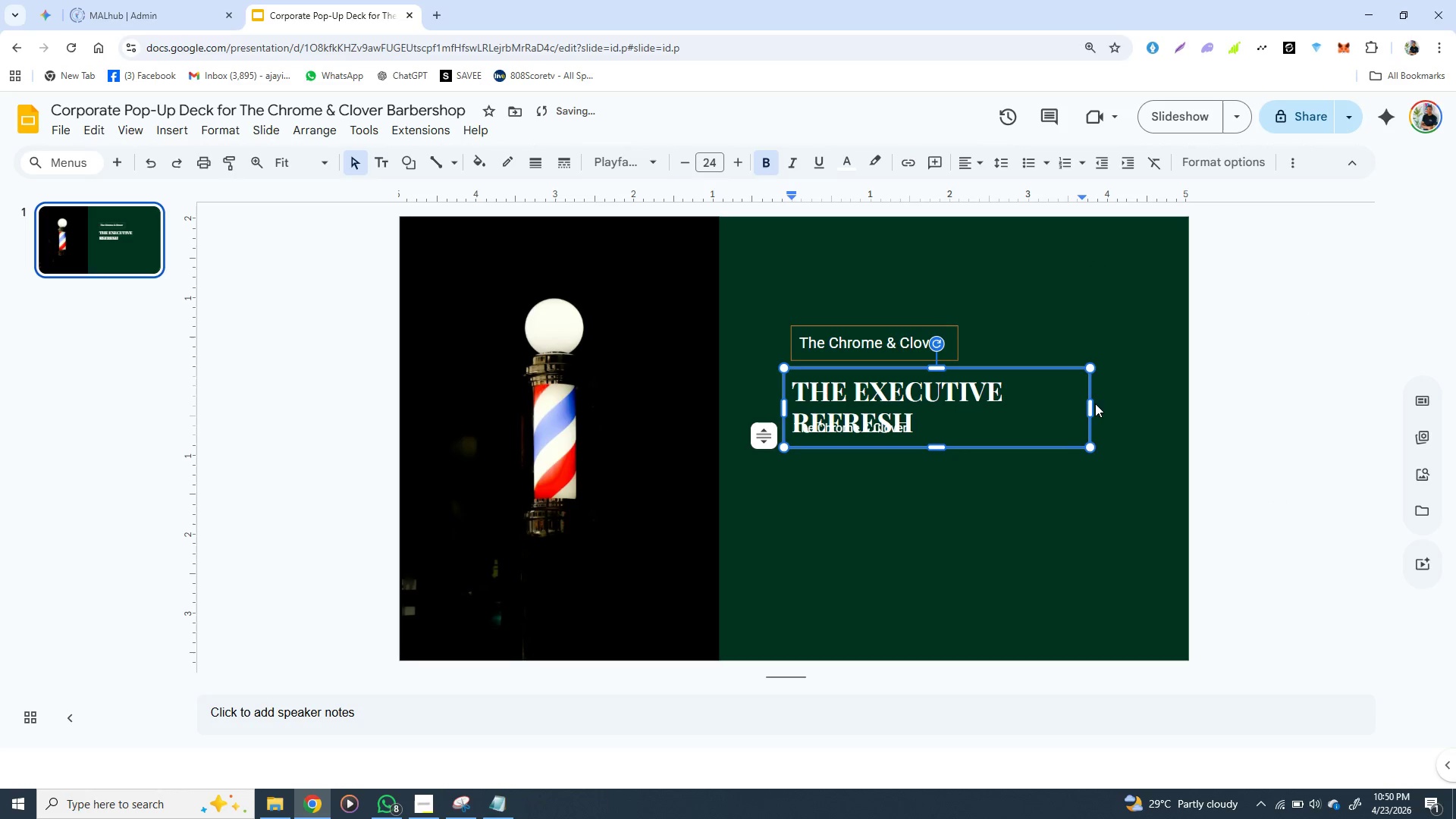 
left_click_drag(start_coordinate=[1090, 409], to_coordinate=[1125, 397])
 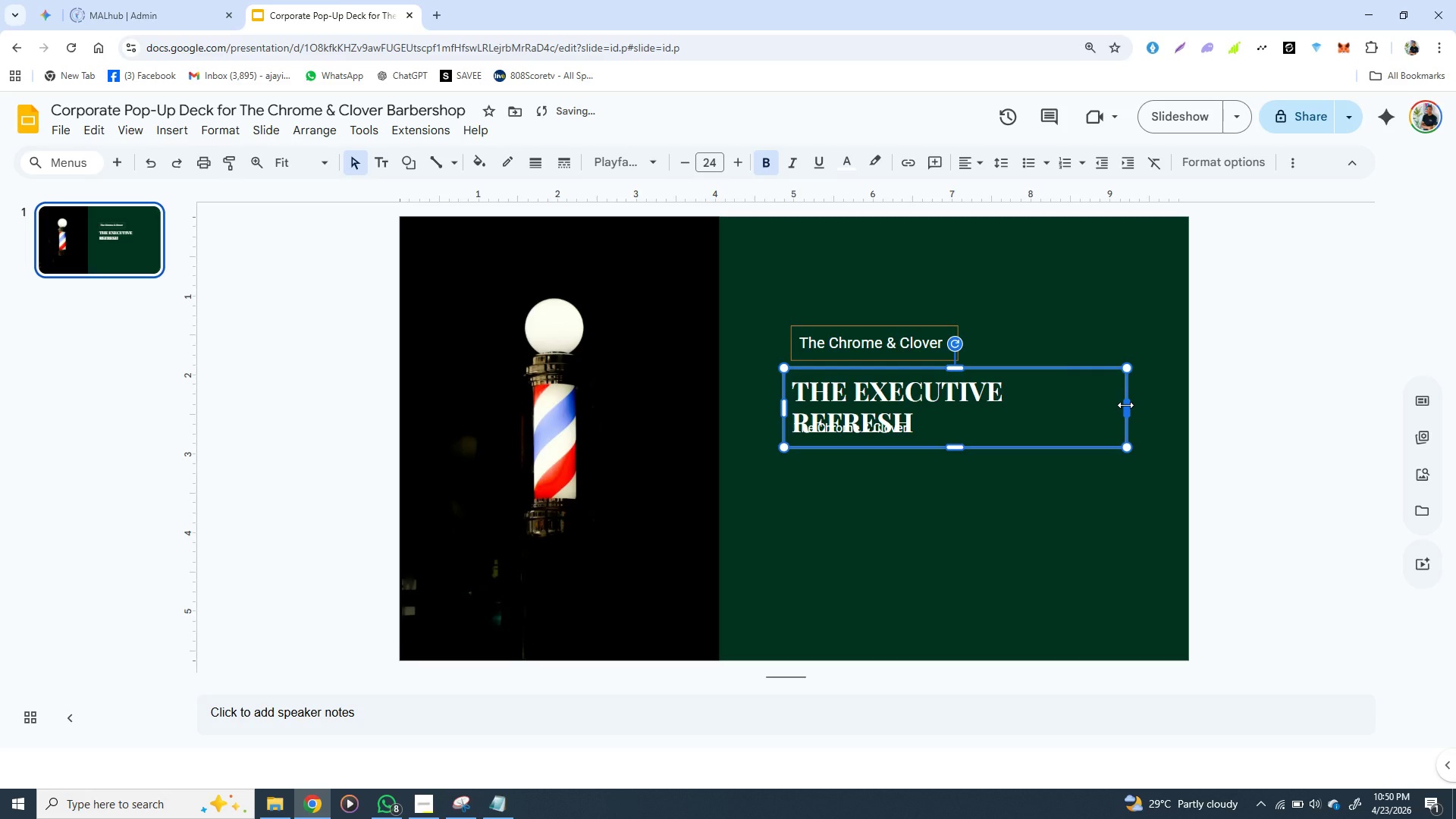 
left_click_drag(start_coordinate=[1125, 405], to_coordinate=[1144, 406])
 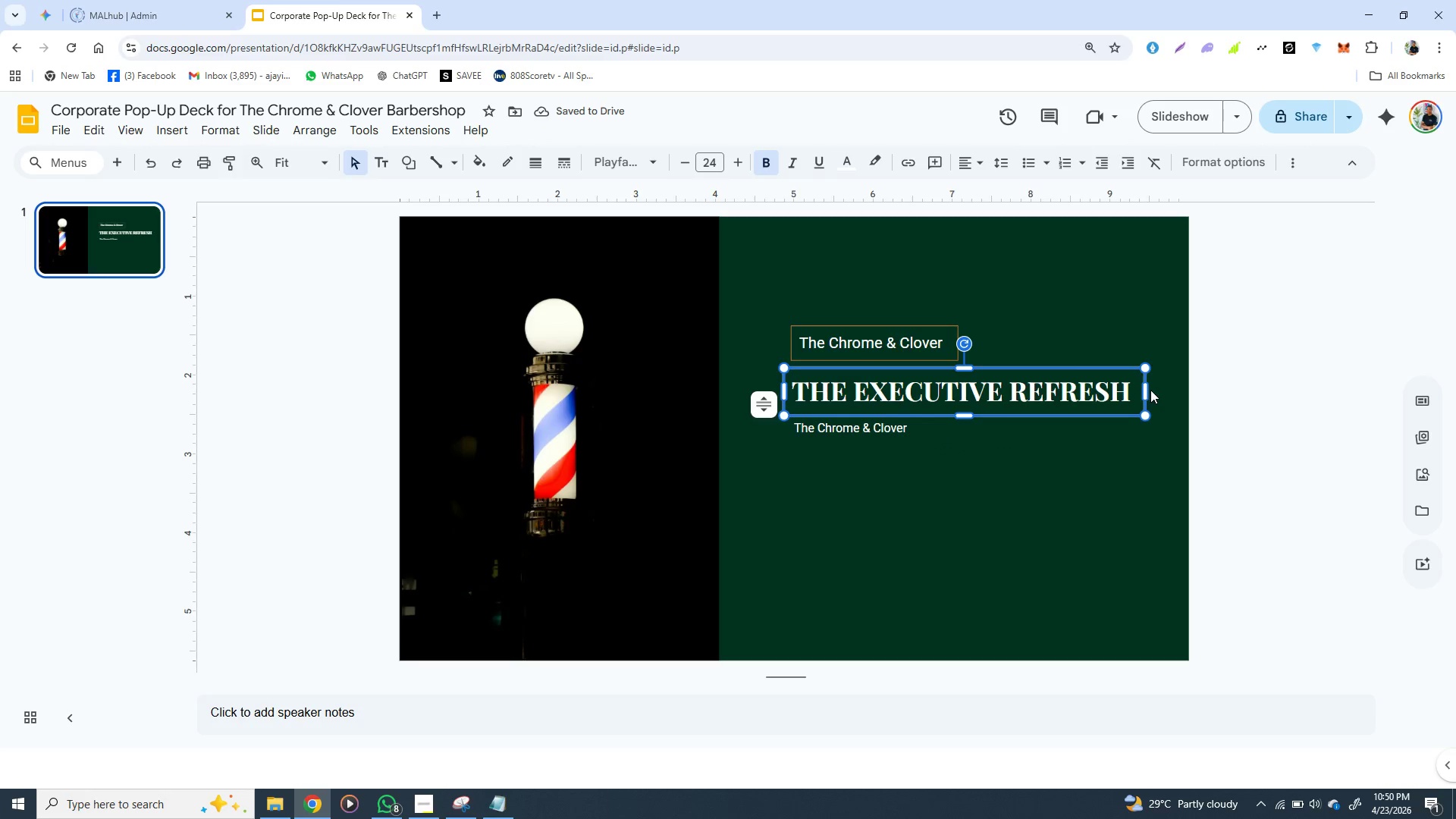 
left_click_drag(start_coordinate=[1144, 387], to_coordinate=[1139, 388])
 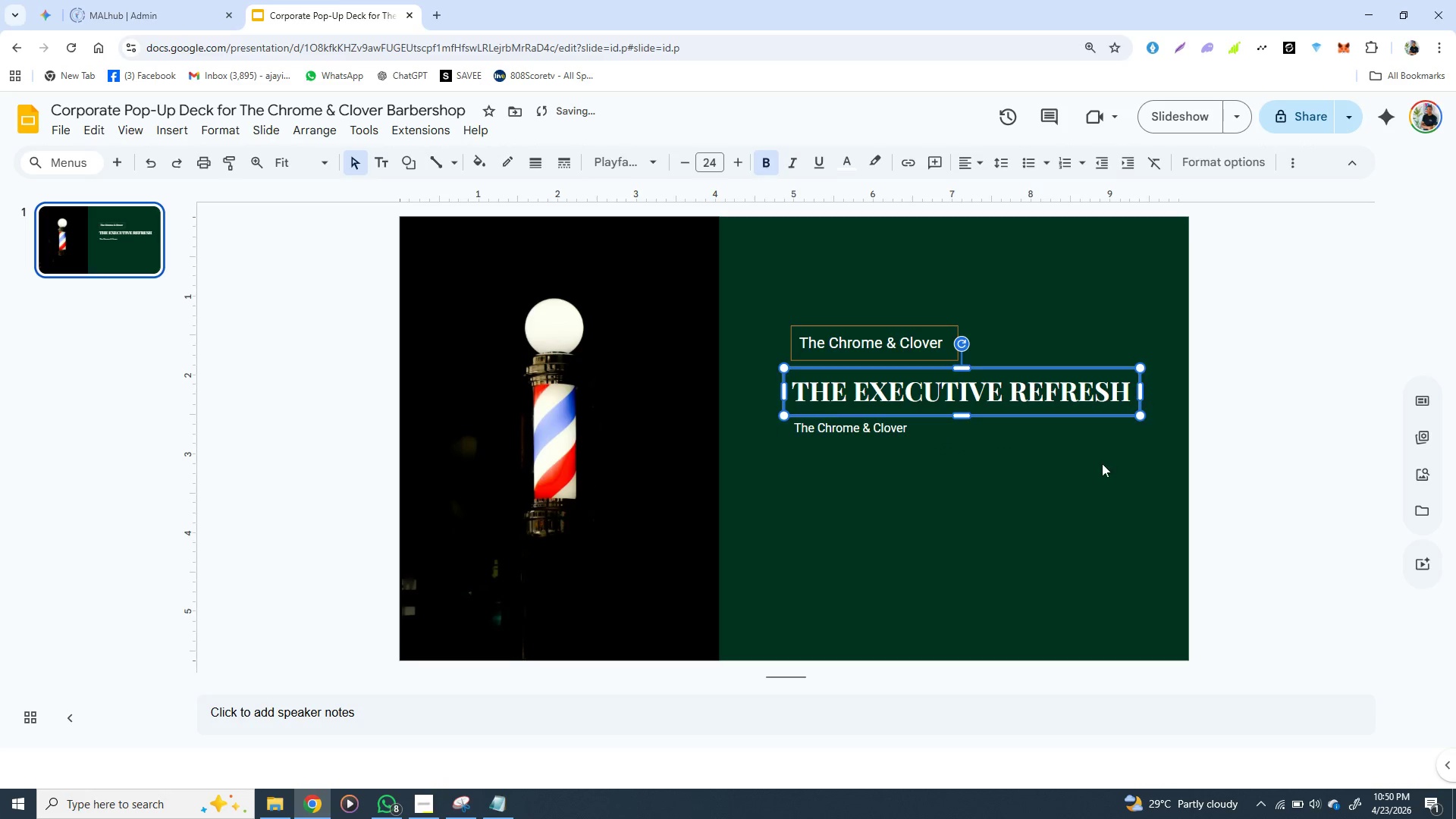 
left_click([1101, 465])
 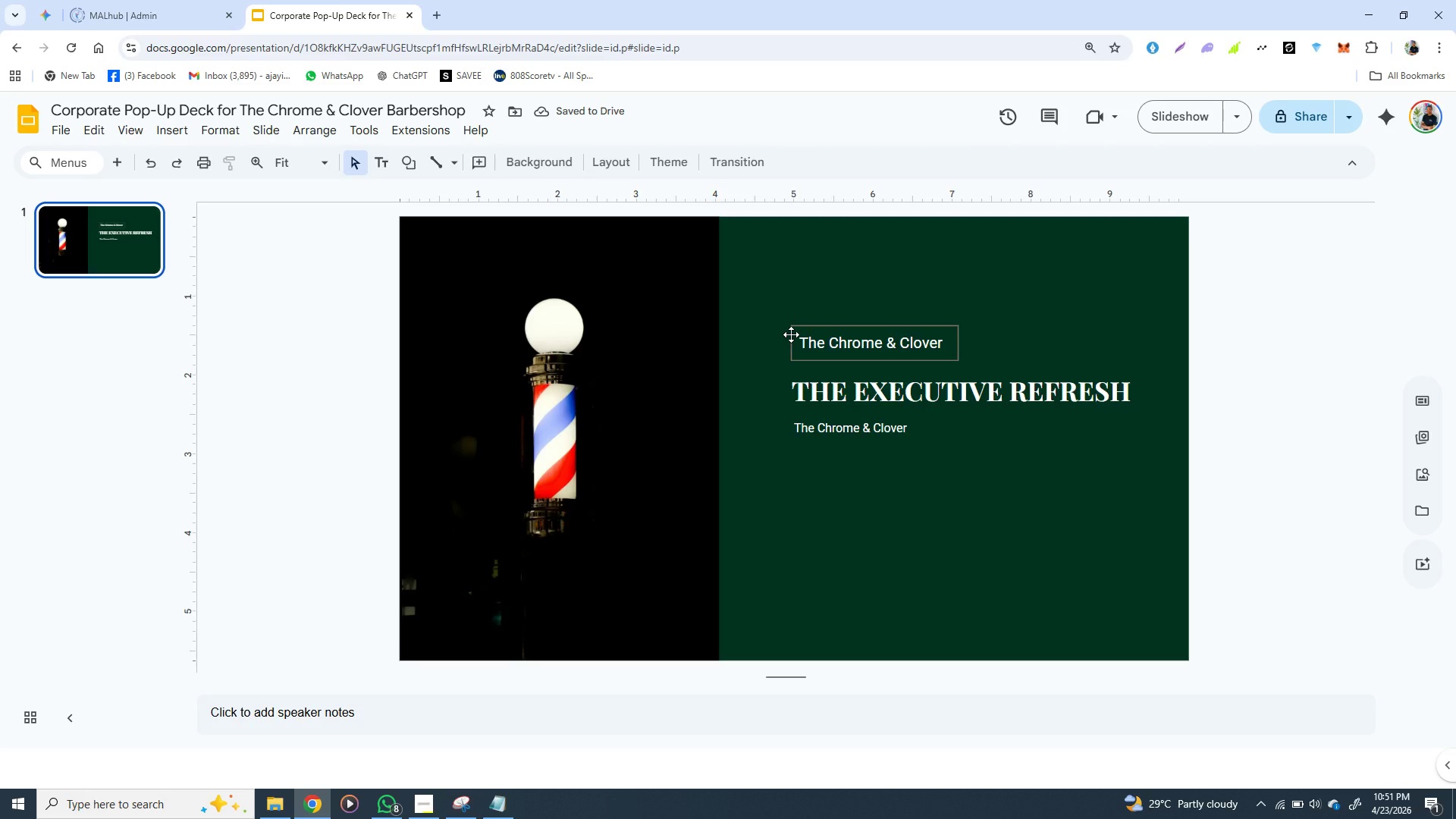 
left_click([791, 334])
 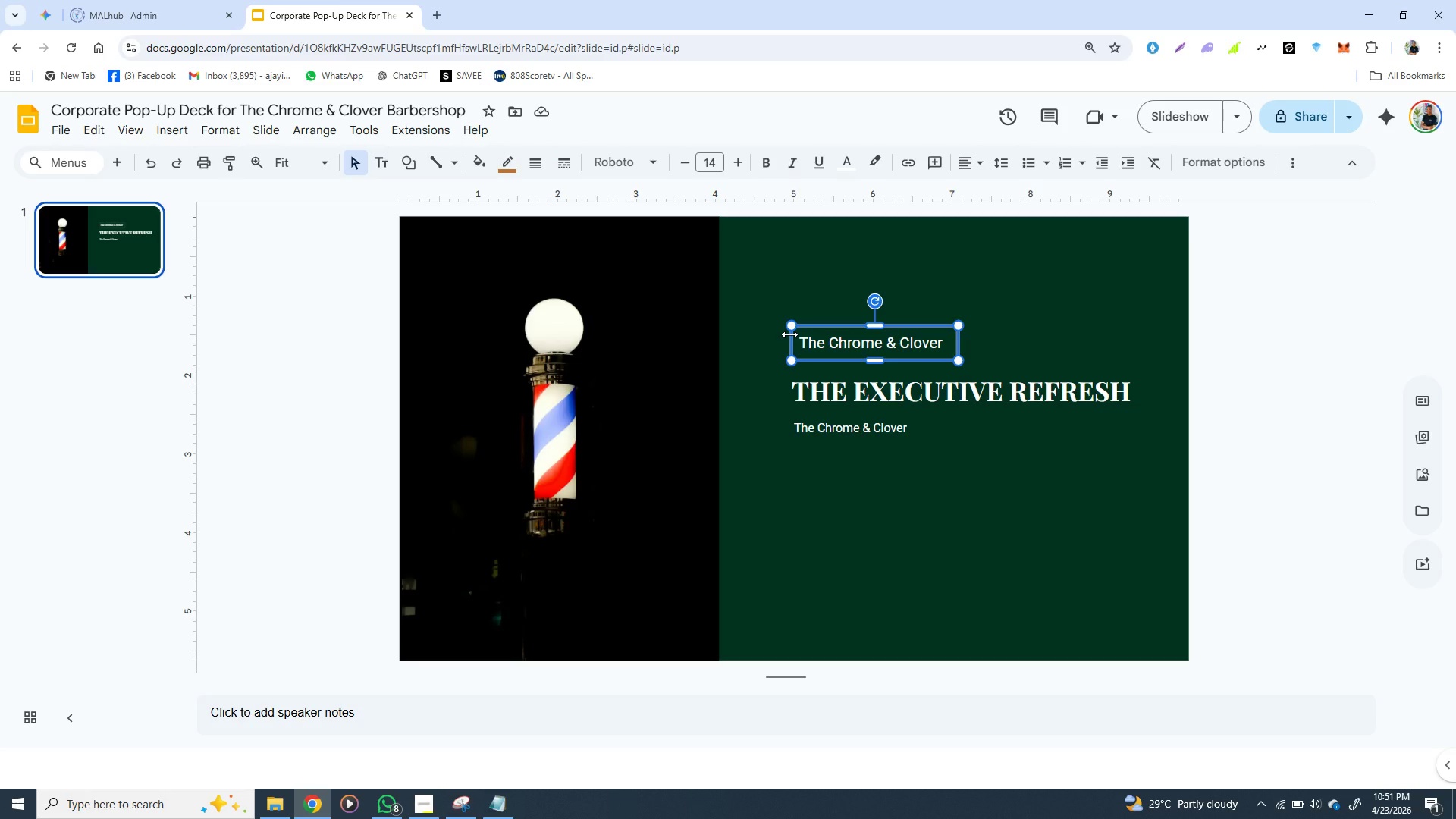 
hold_key(key=ShiftLeft, duration=1.5)
left_click([793, 389])
 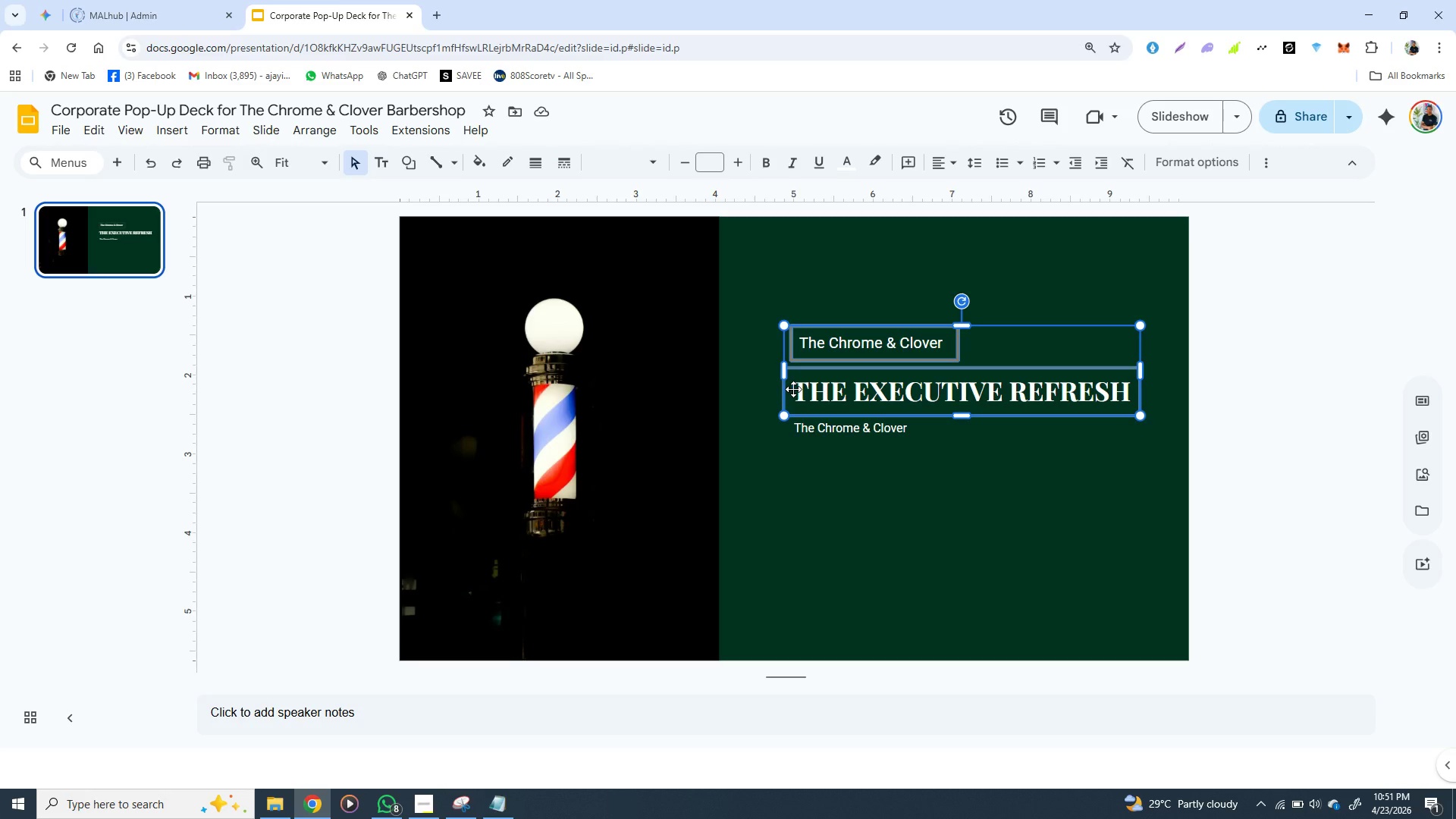 
hold_key(key=ShiftLeft, duration=0.78)
 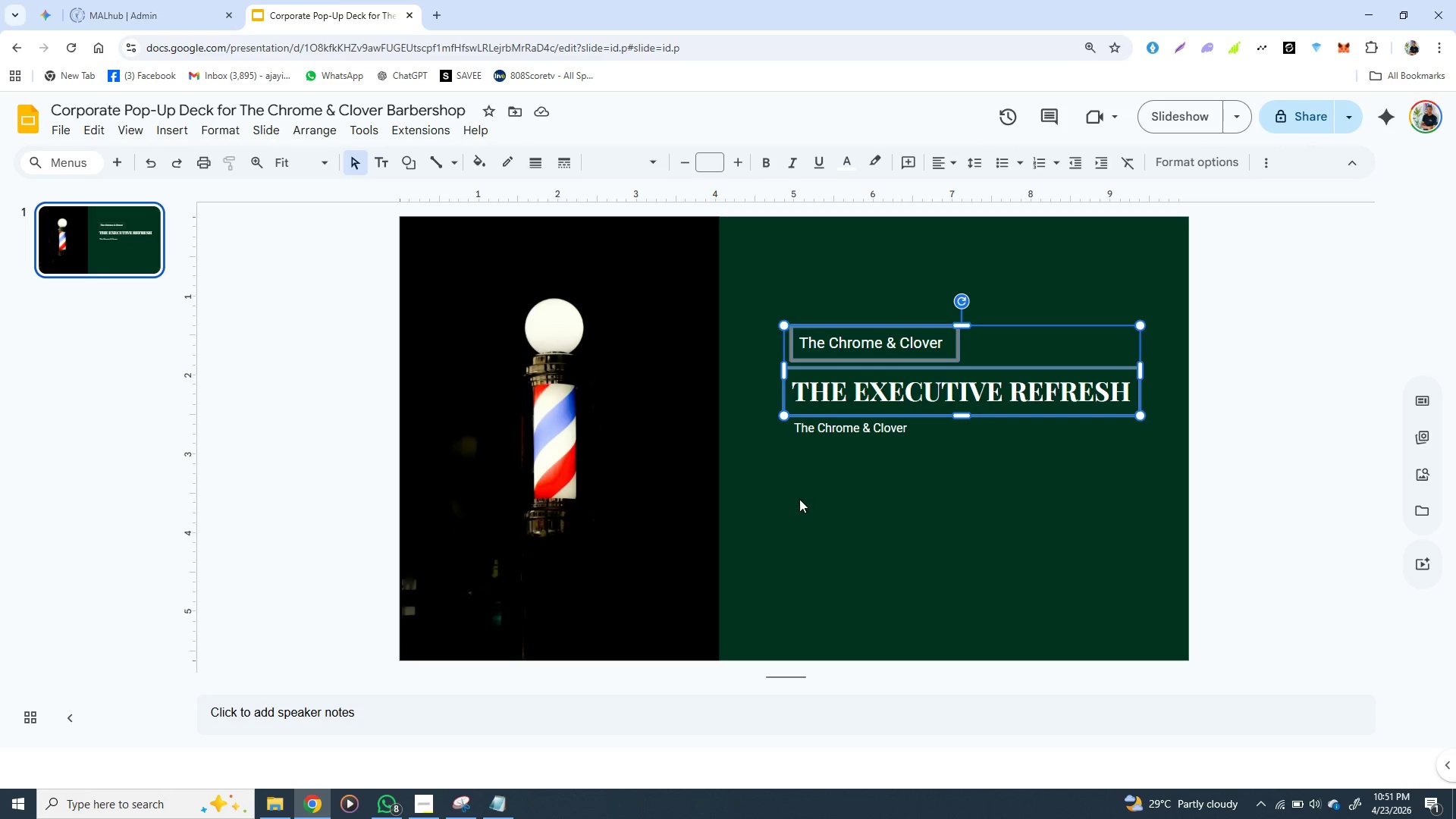 
left_click([799, 499])
 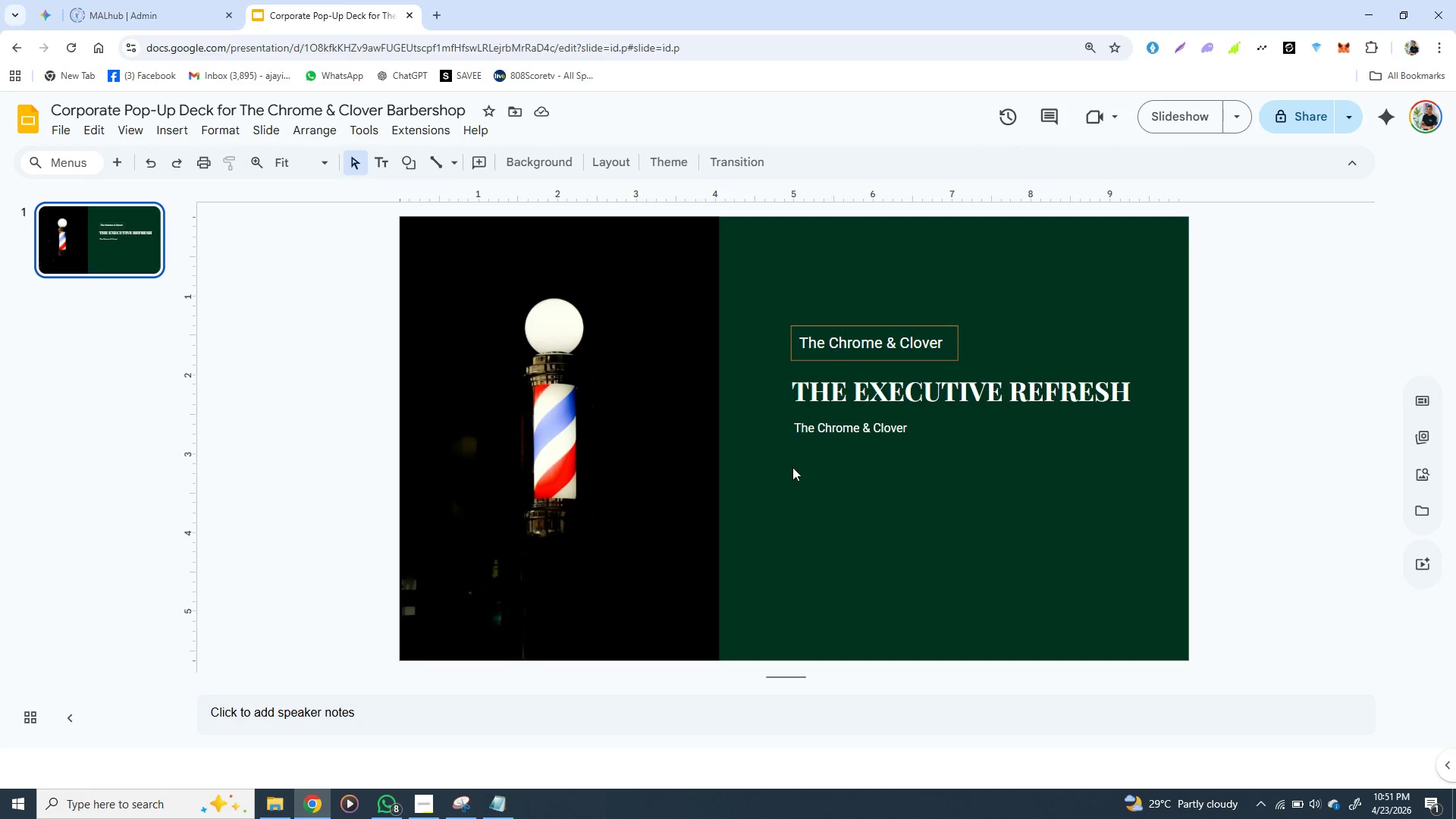 
left_click([803, 429])
 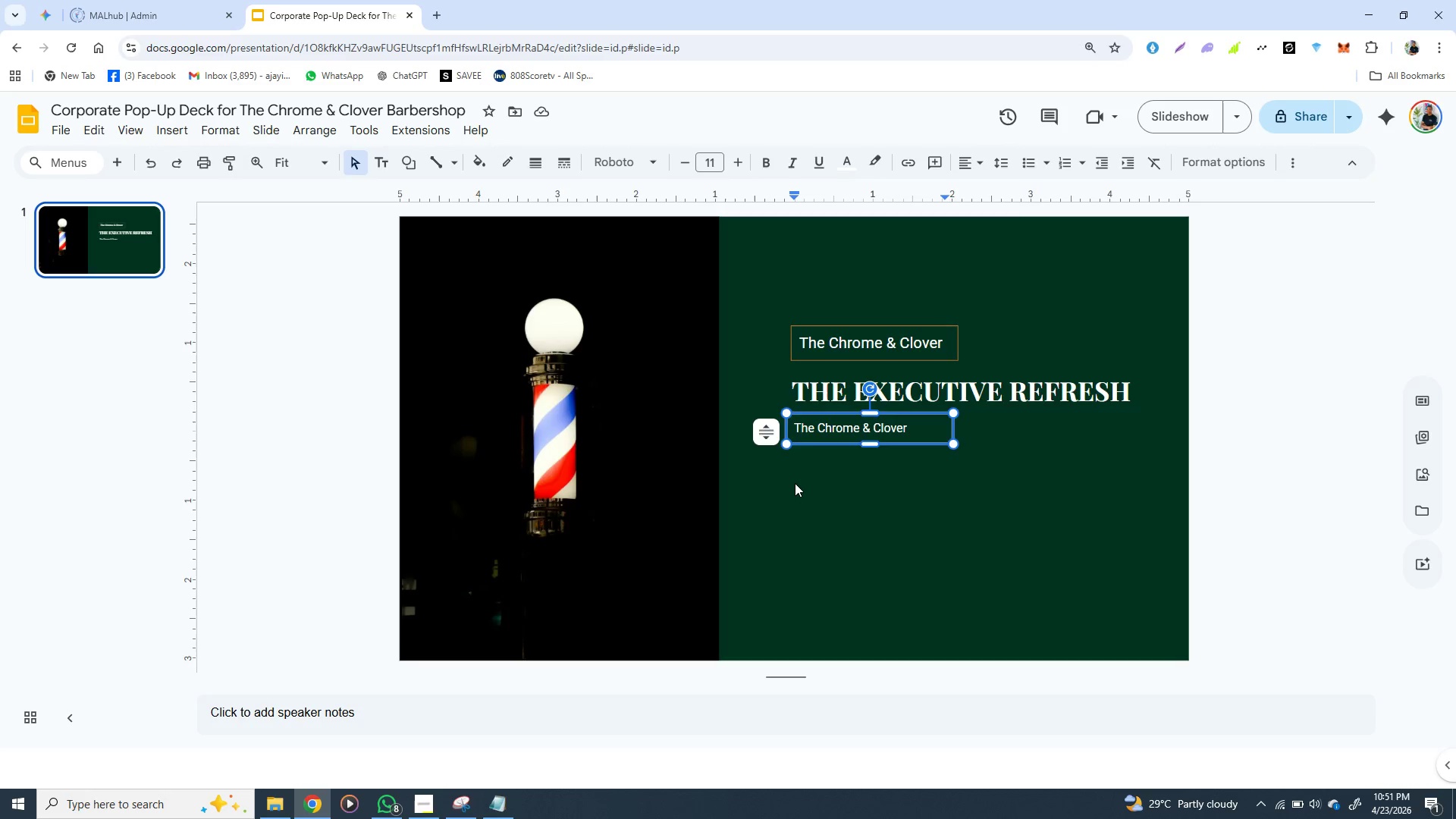 
left_click([795, 483])
 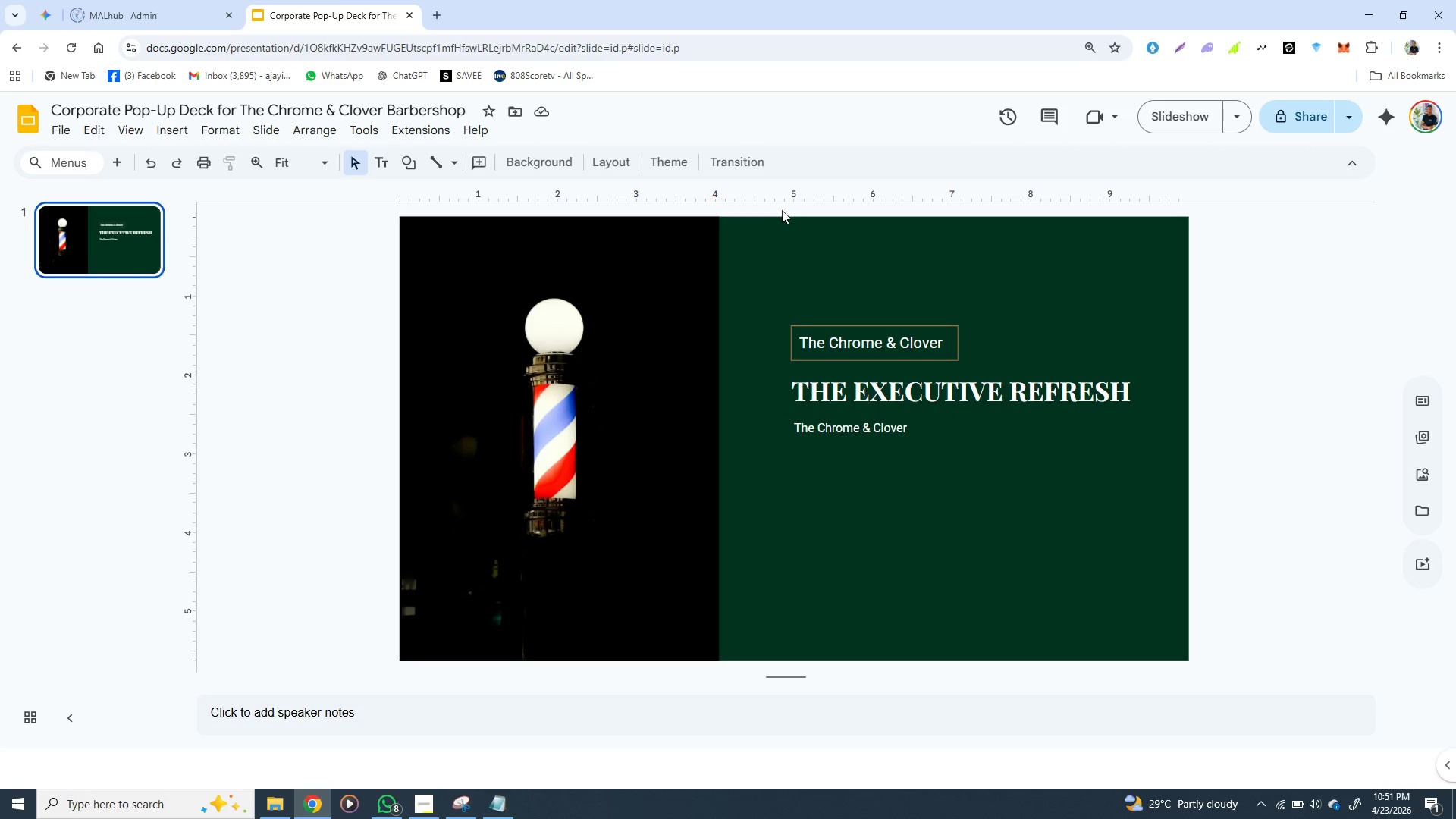 
left_click([781, 199])
 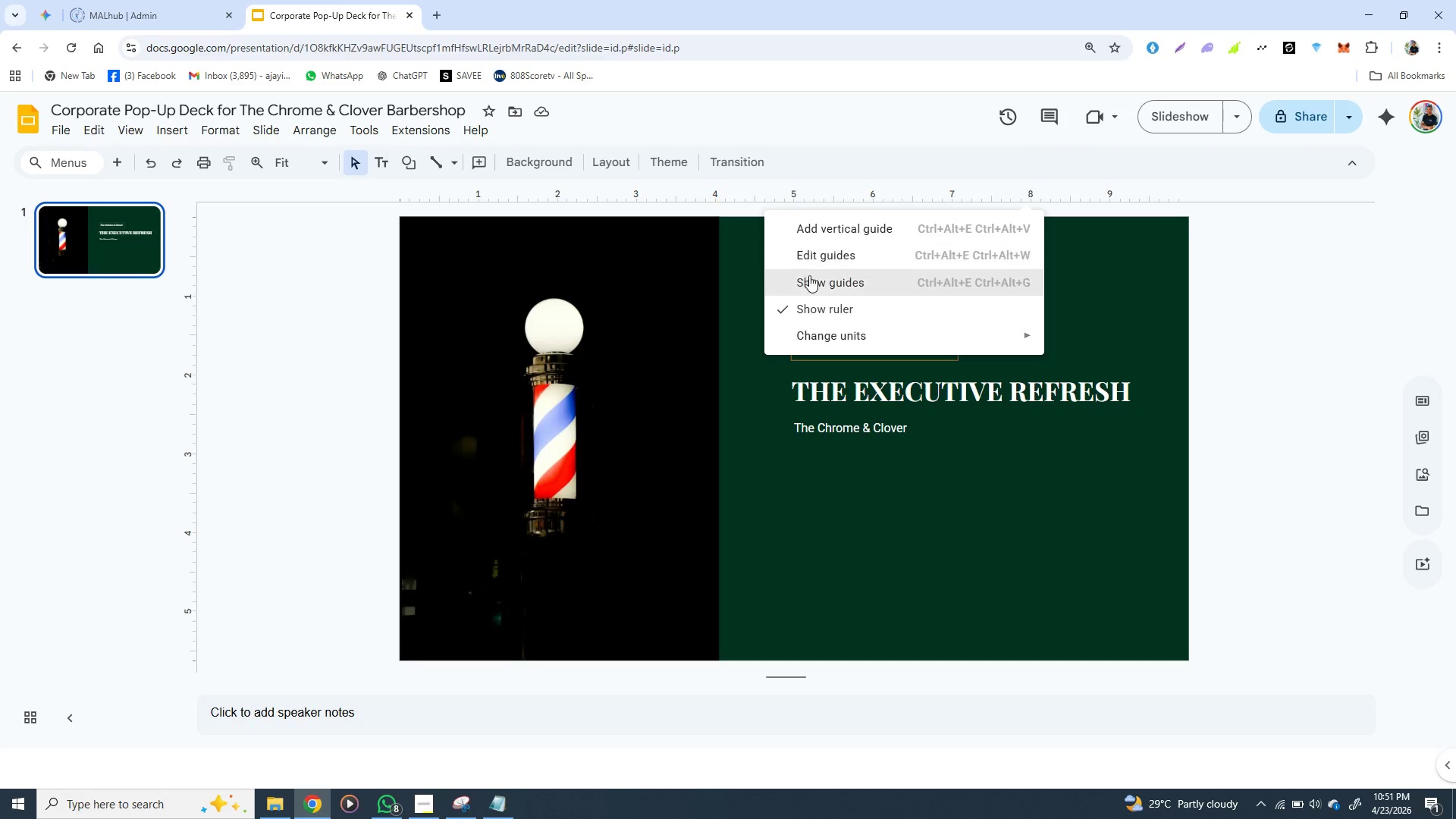 
left_click([811, 278])
 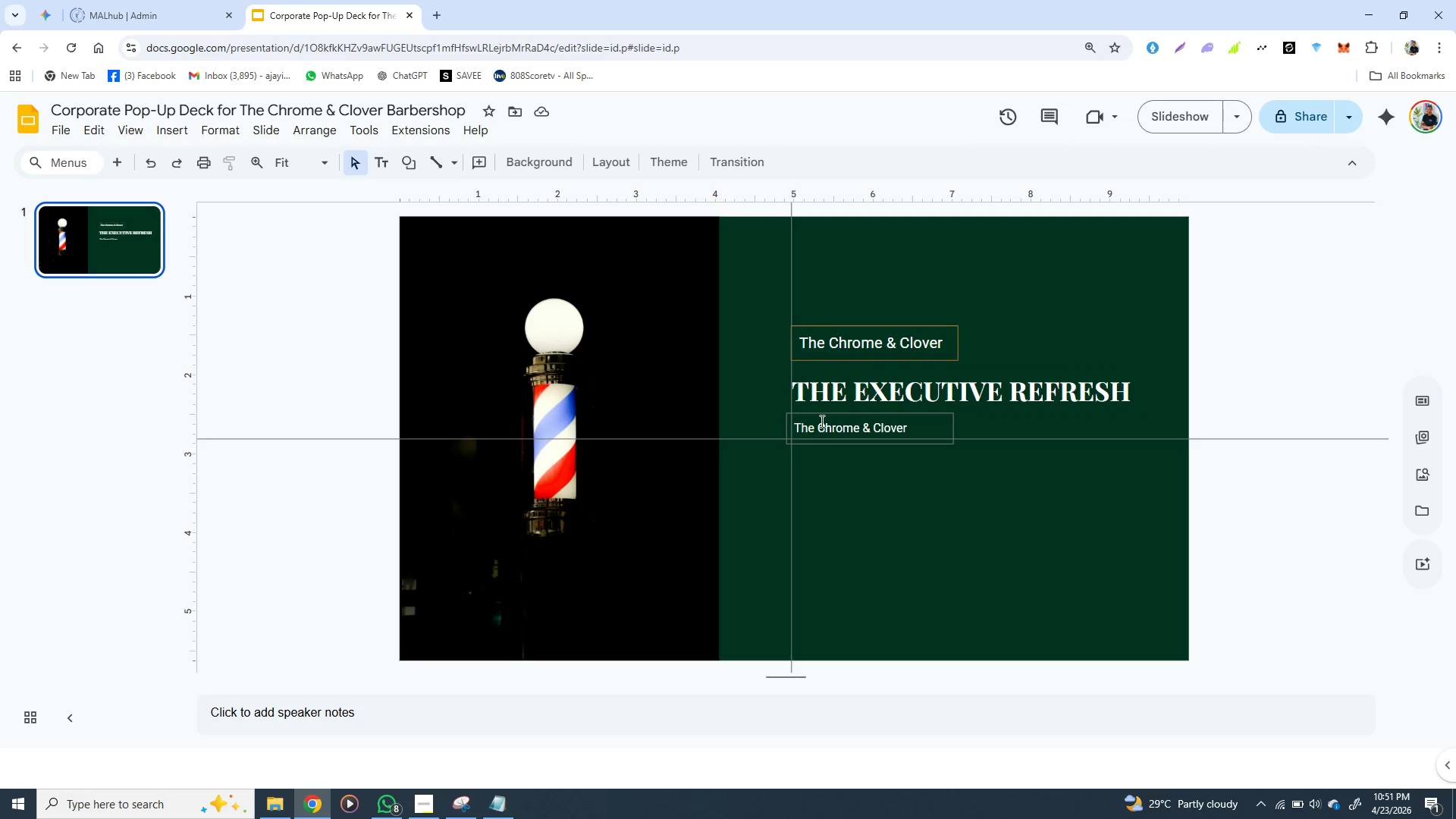 
left_click([821, 414])
 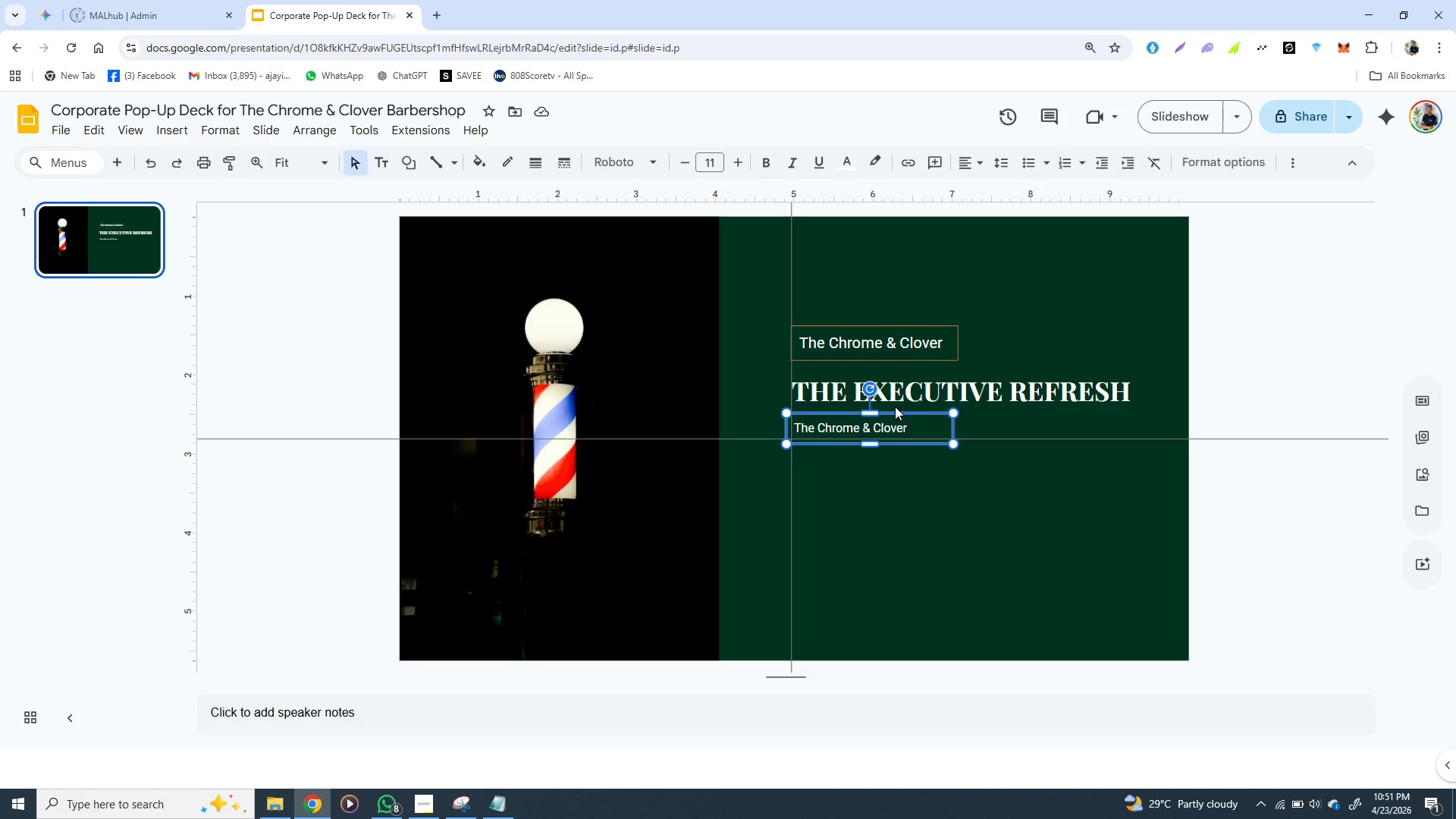 
key(ArrowLeft)
 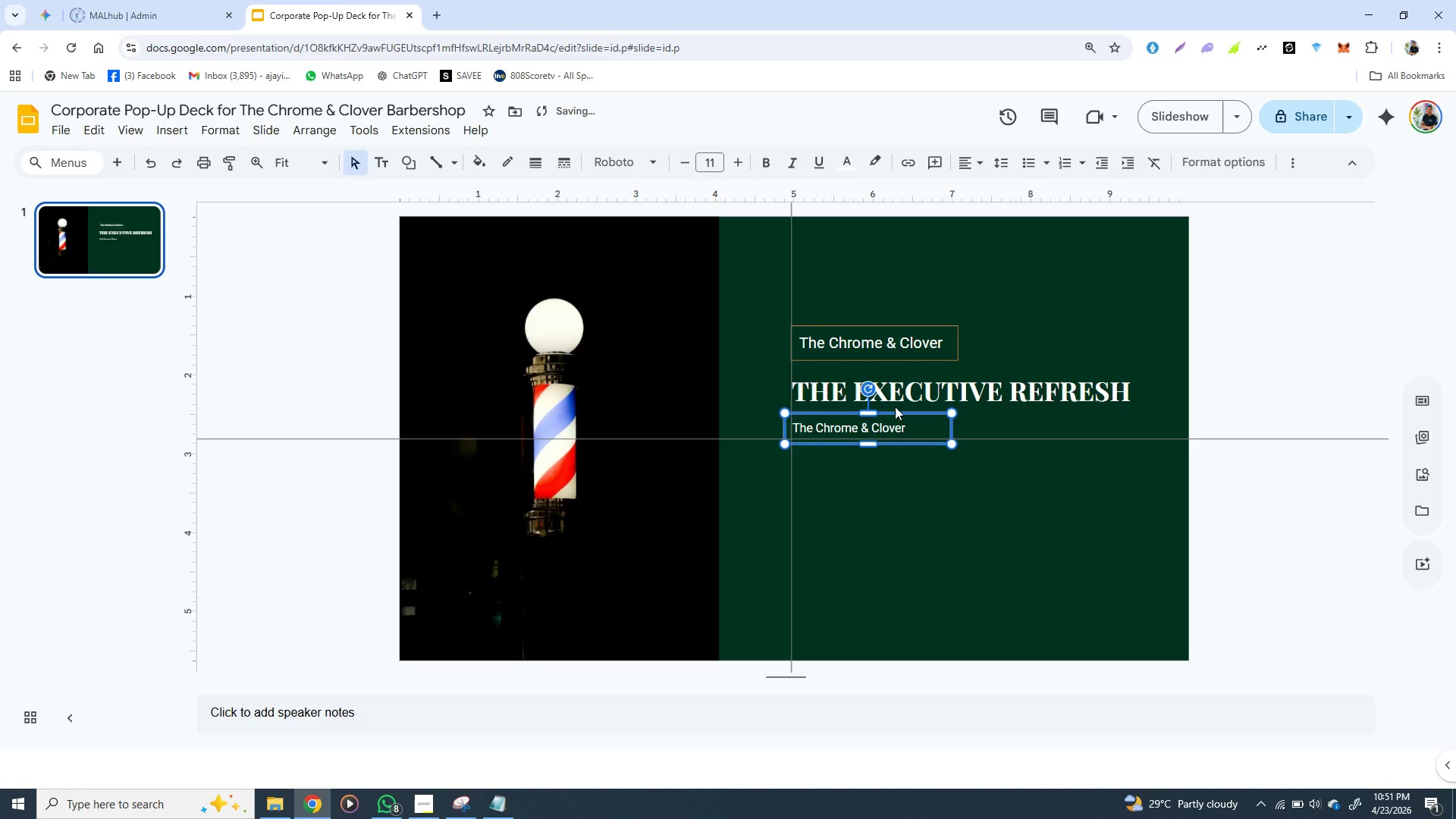 
key(ArrowLeft)
 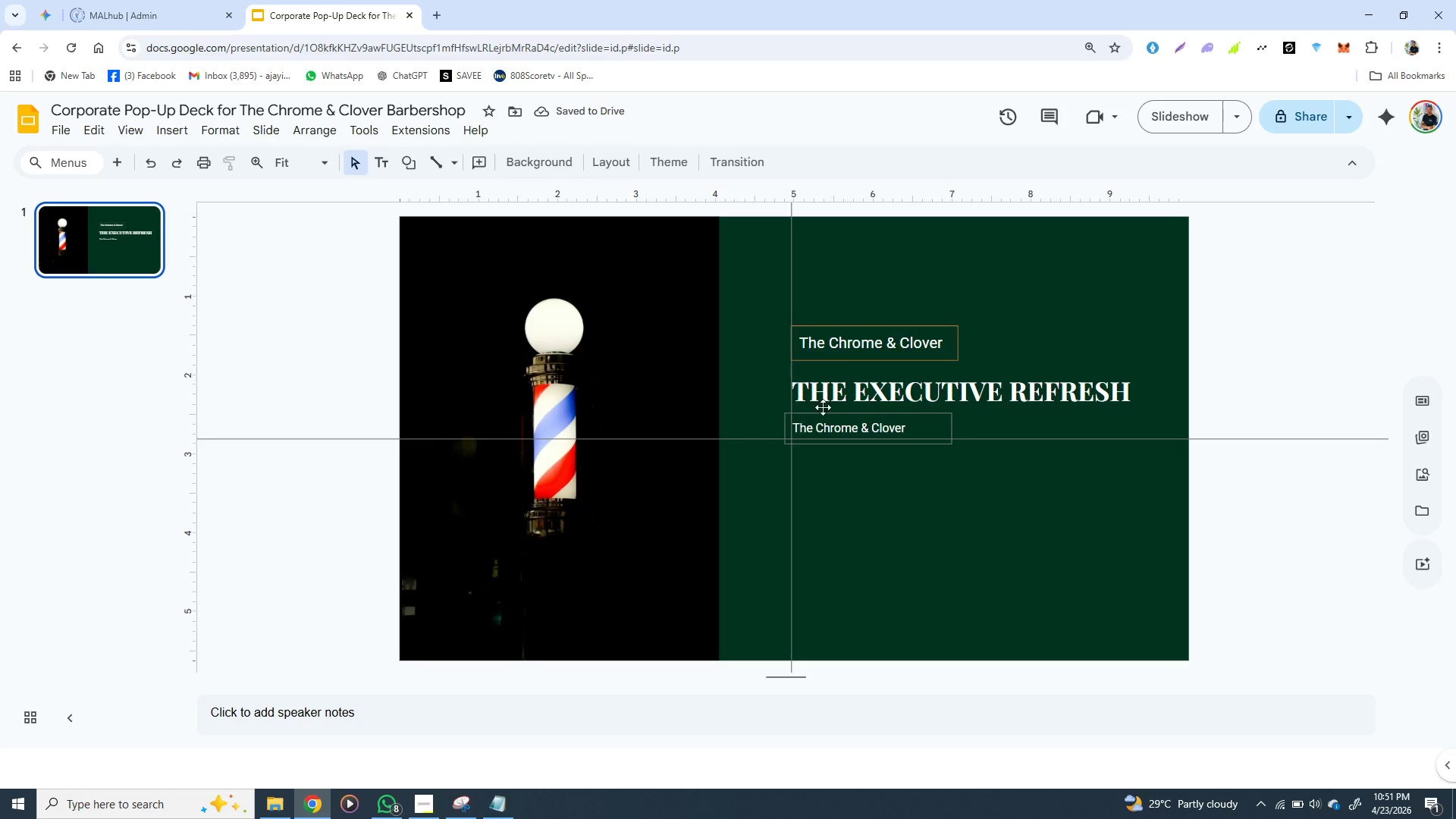 
left_click([821, 188])
 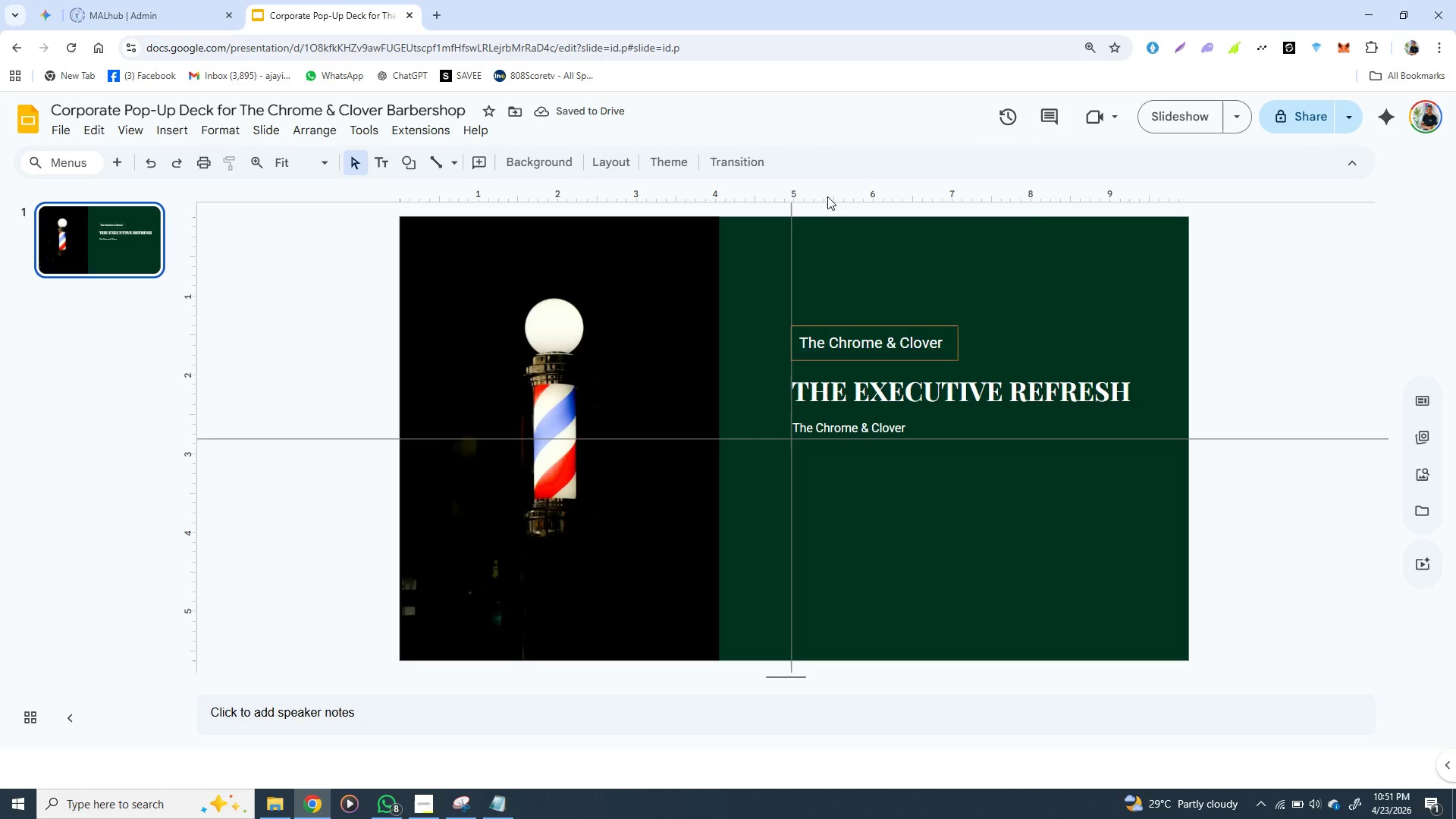 
left_click([827, 196])
 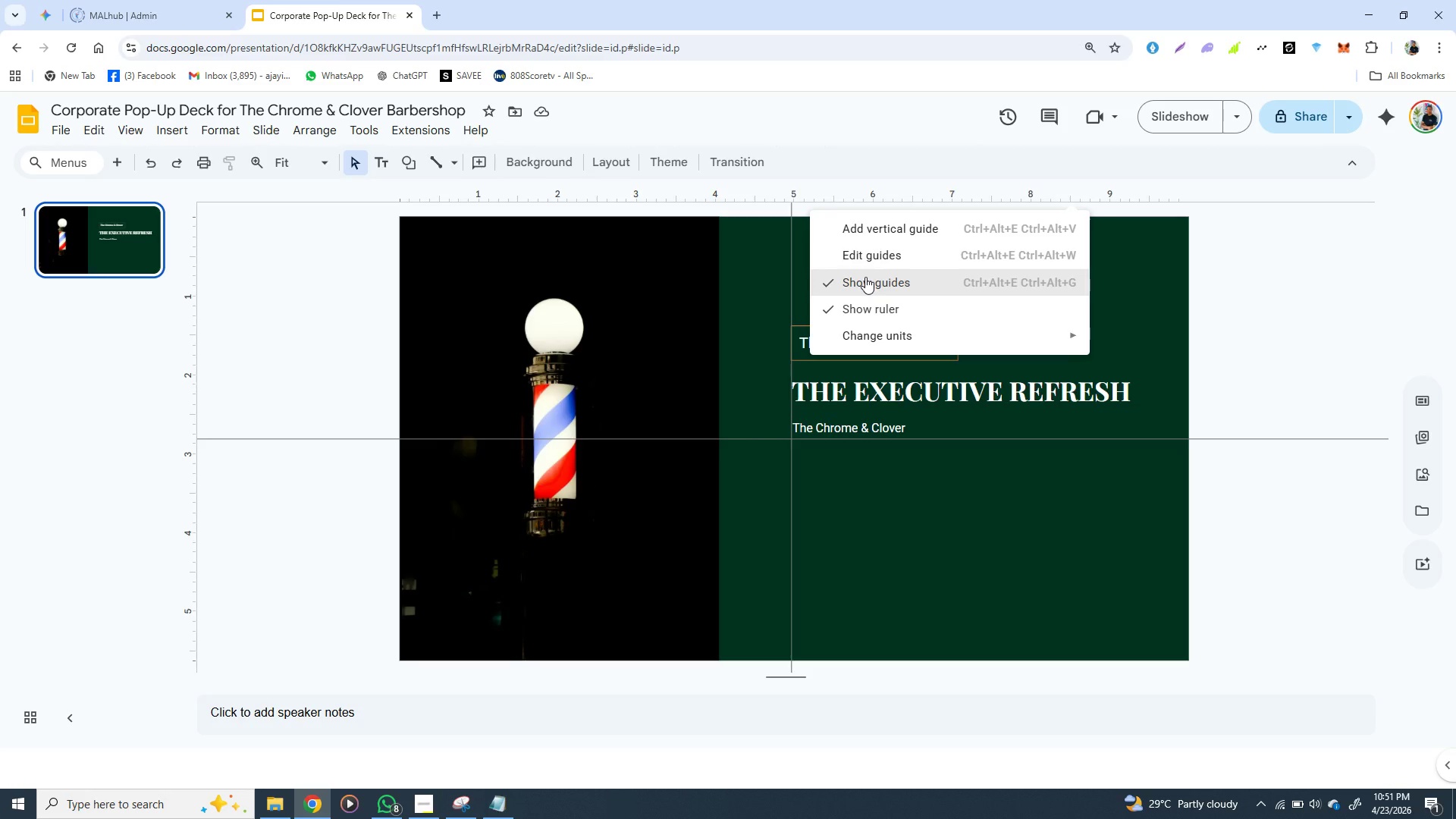 
left_click([865, 277])
 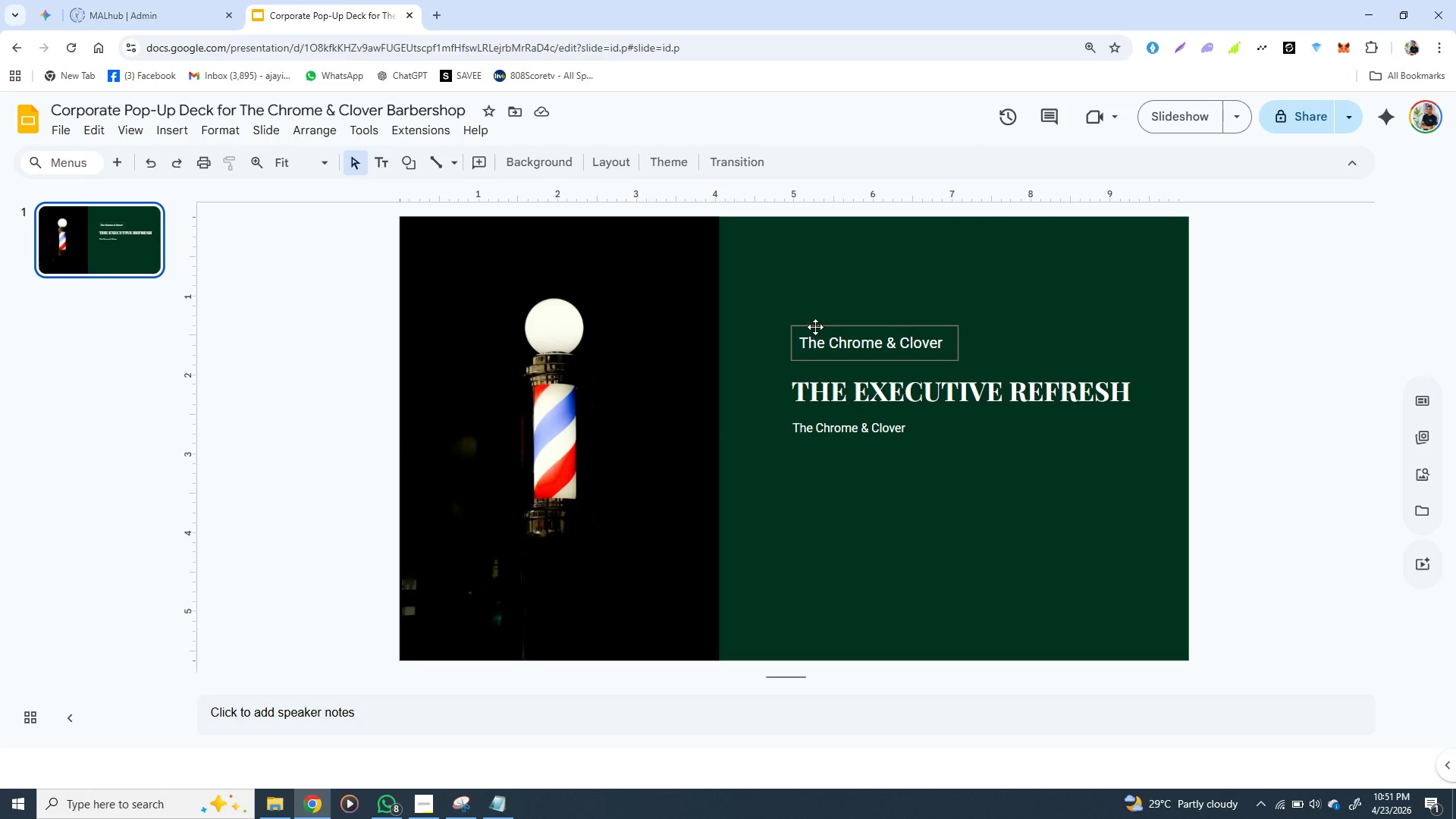 
hold_key(key=ShiftLeft, duration=1.53)
left_click([808, 367])
 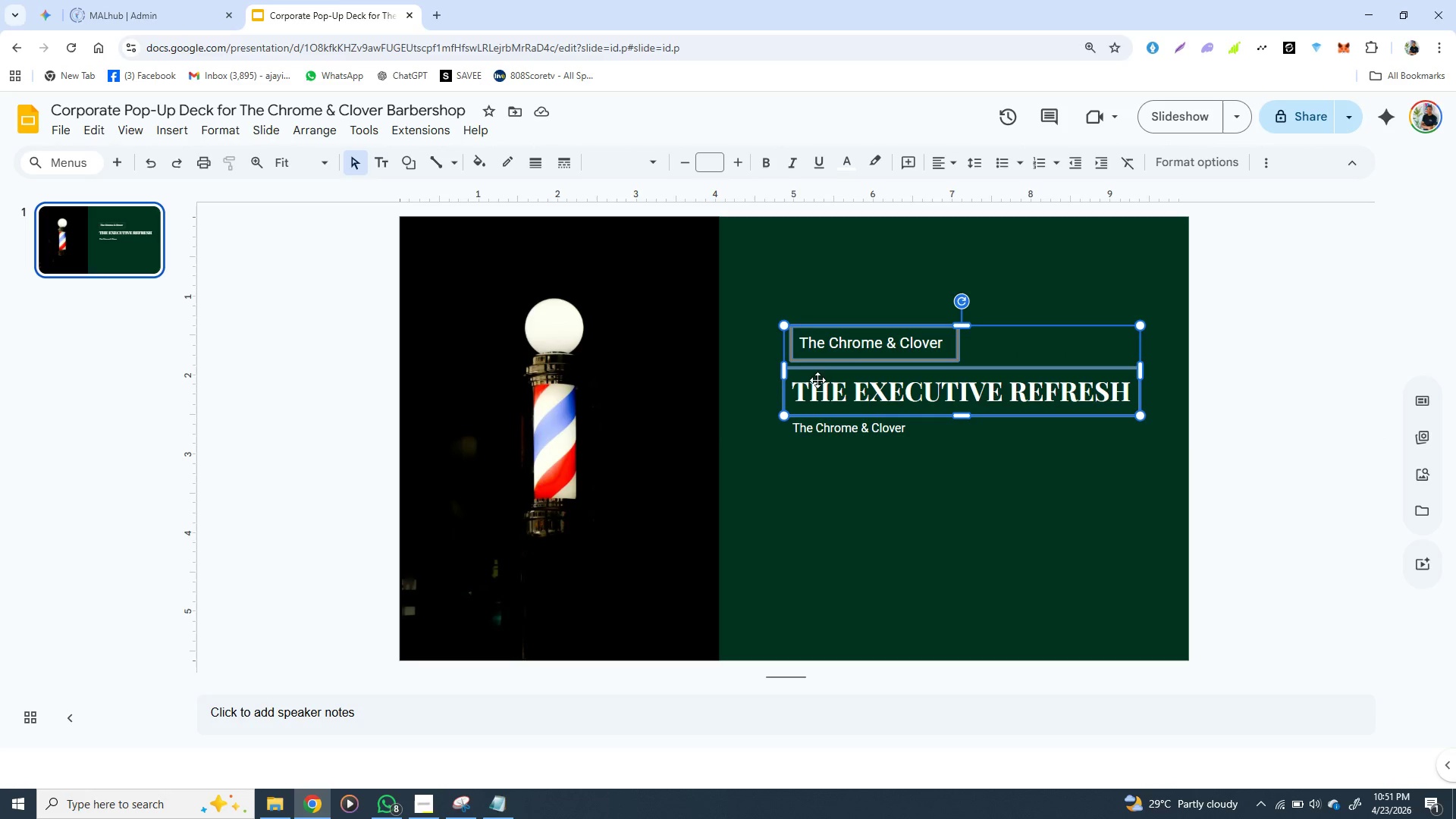 
hold_key(key=ShiftLeft, duration=1.5)
left_click([792, 431])
 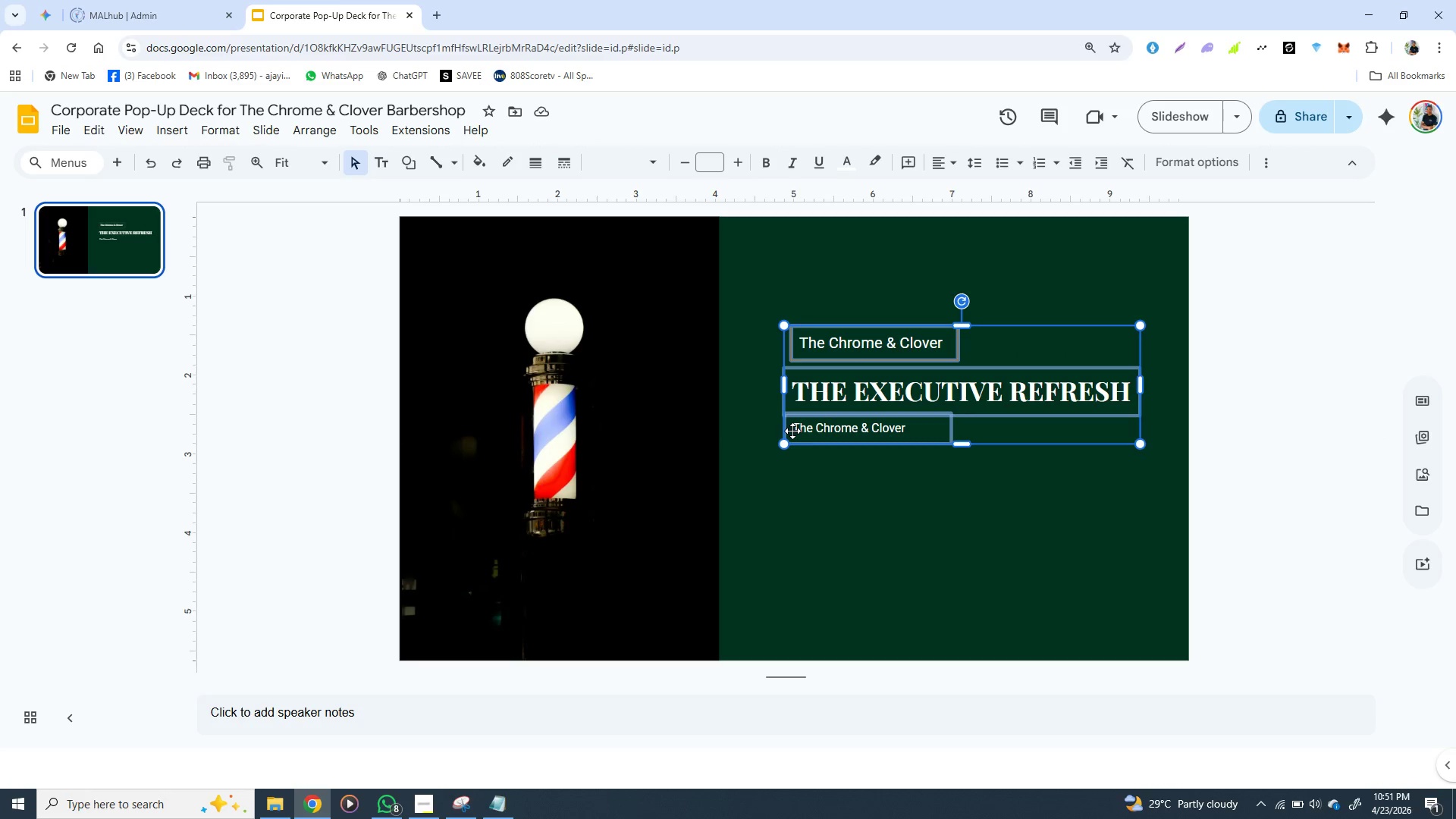 
hold_key(key=ShiftLeft, duration=0.42)
 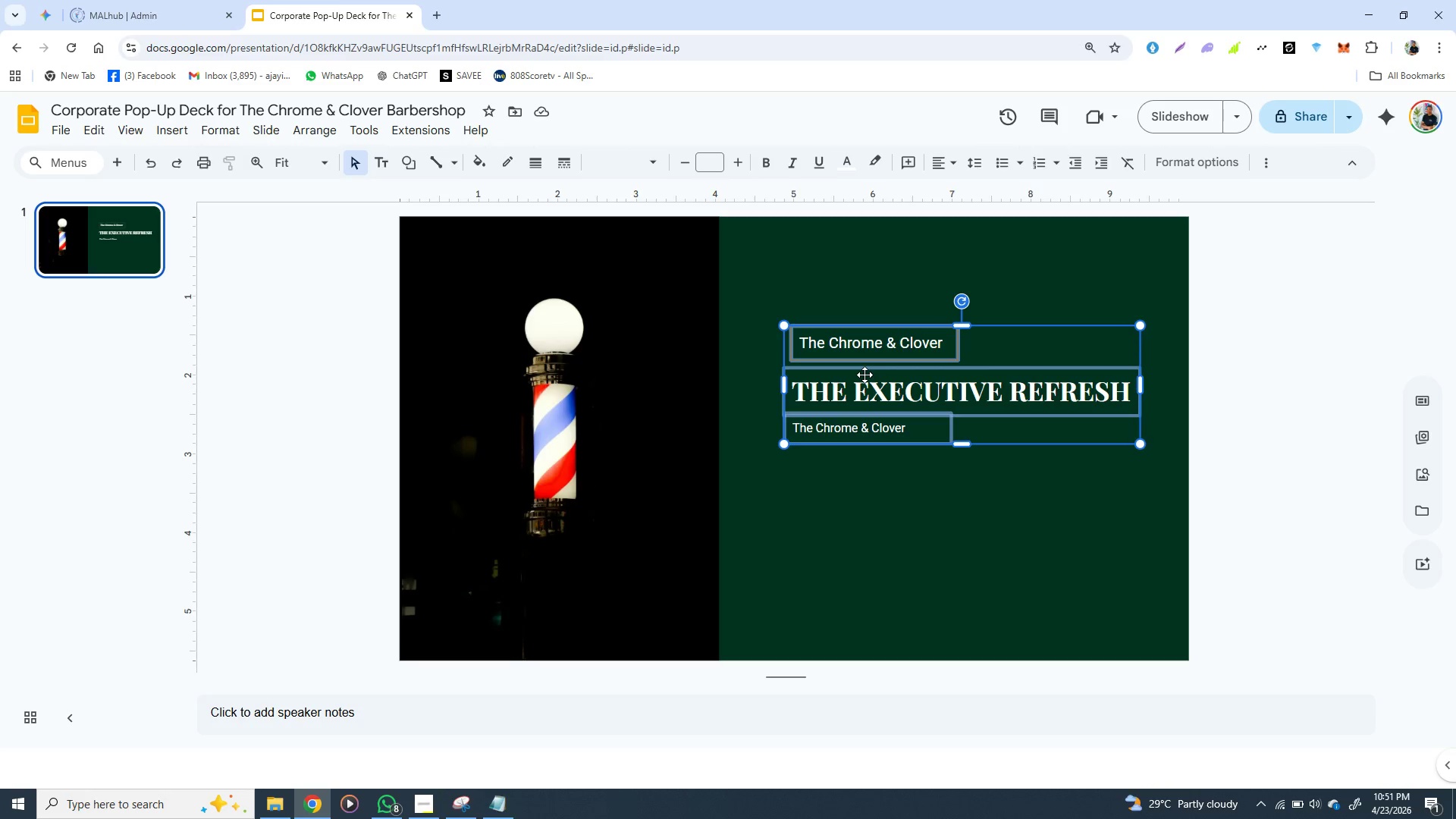 
right_click([864, 375])
 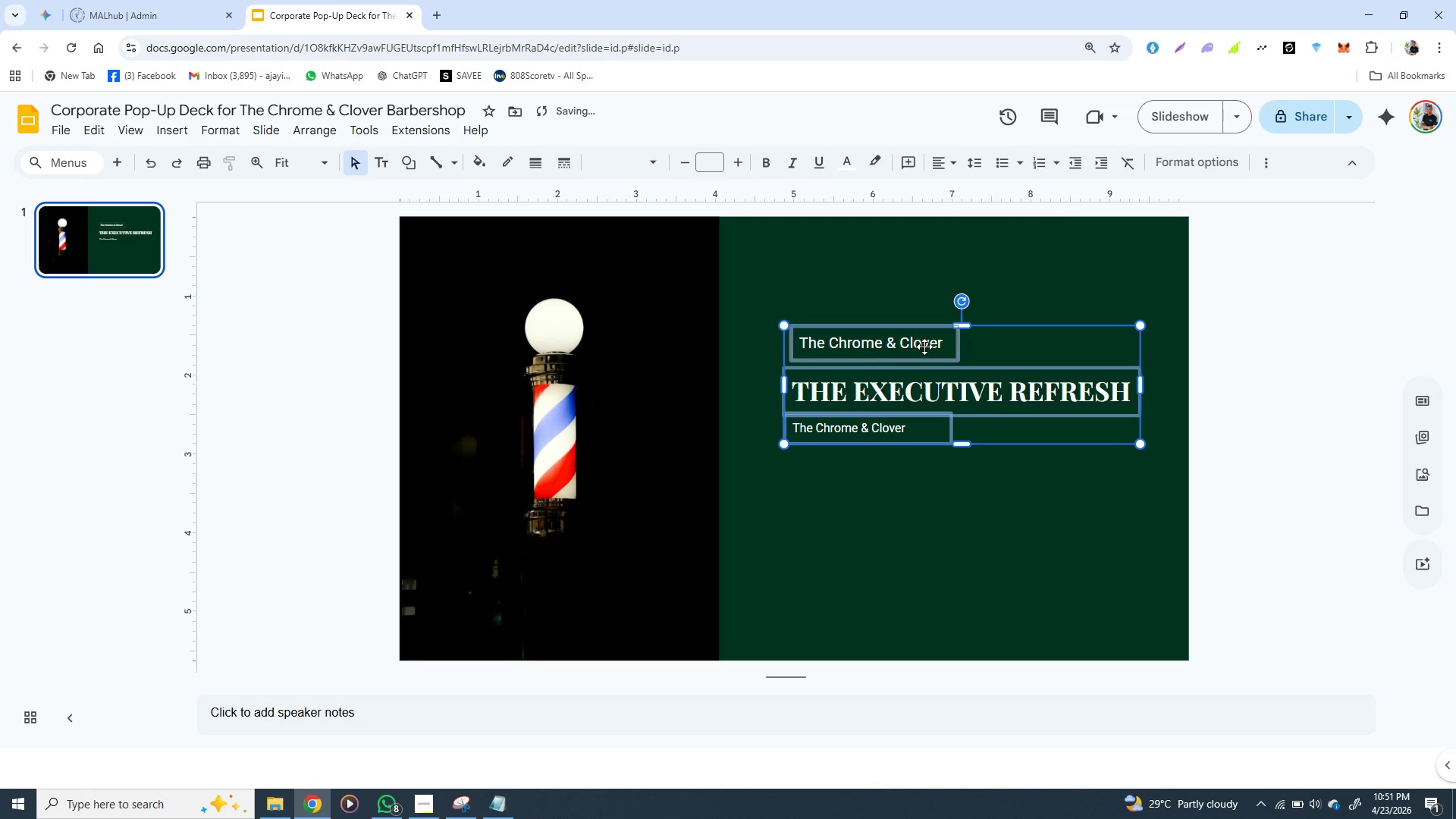 
left_click_drag(start_coordinate=[916, 369], to_coordinate=[909, 420])
 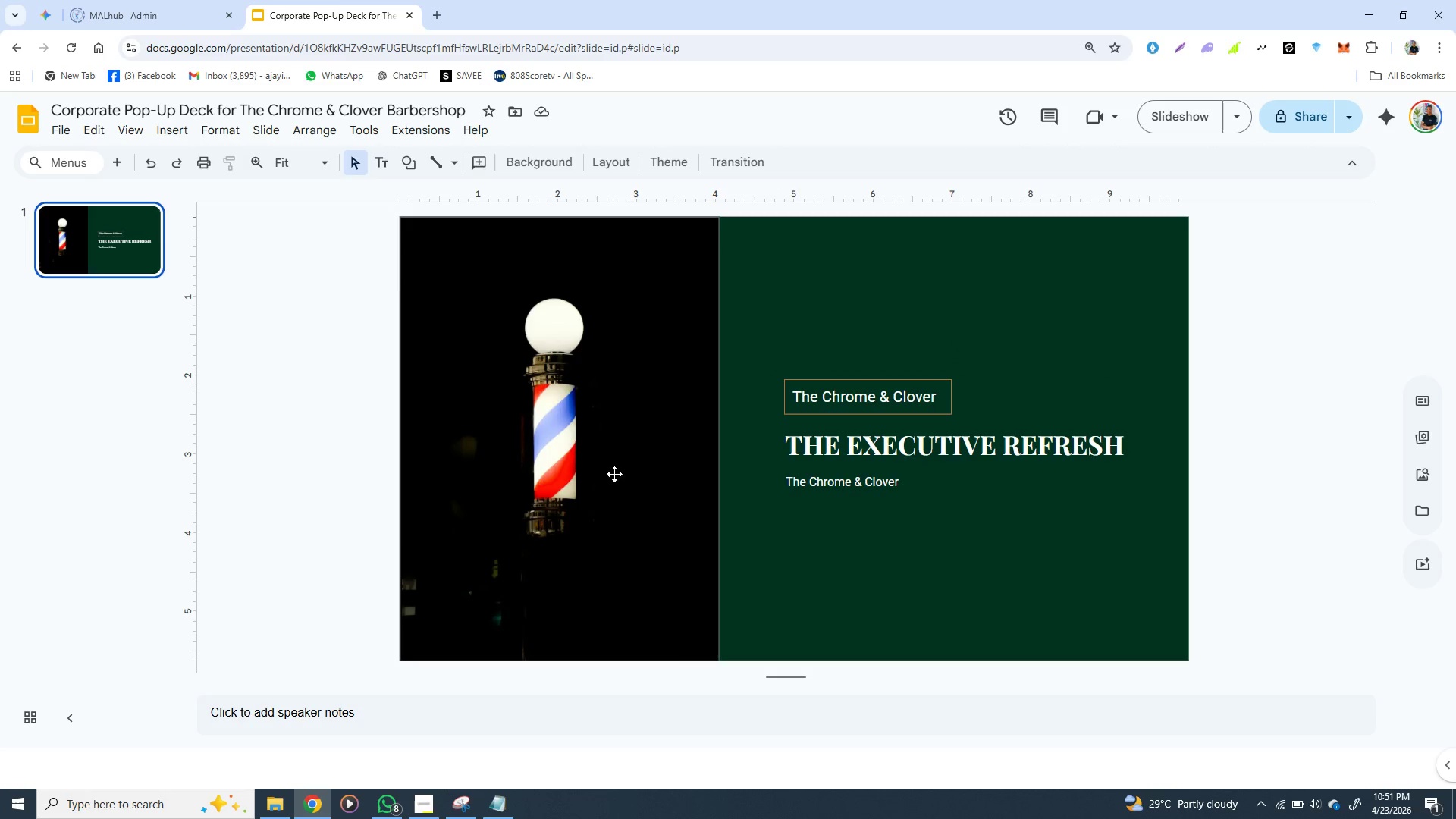 
wait(7.28)
 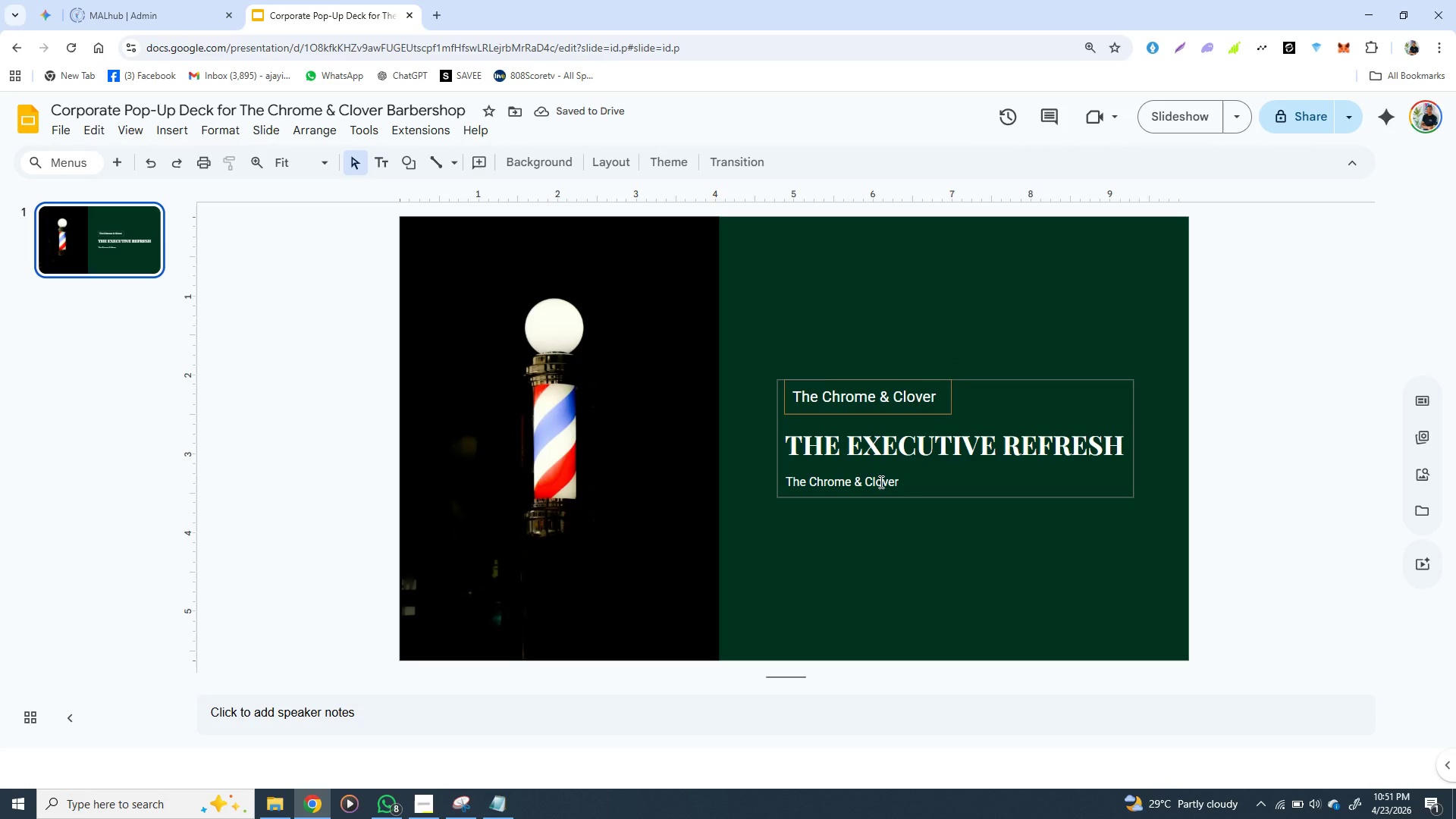 
left_click([123, 165])
 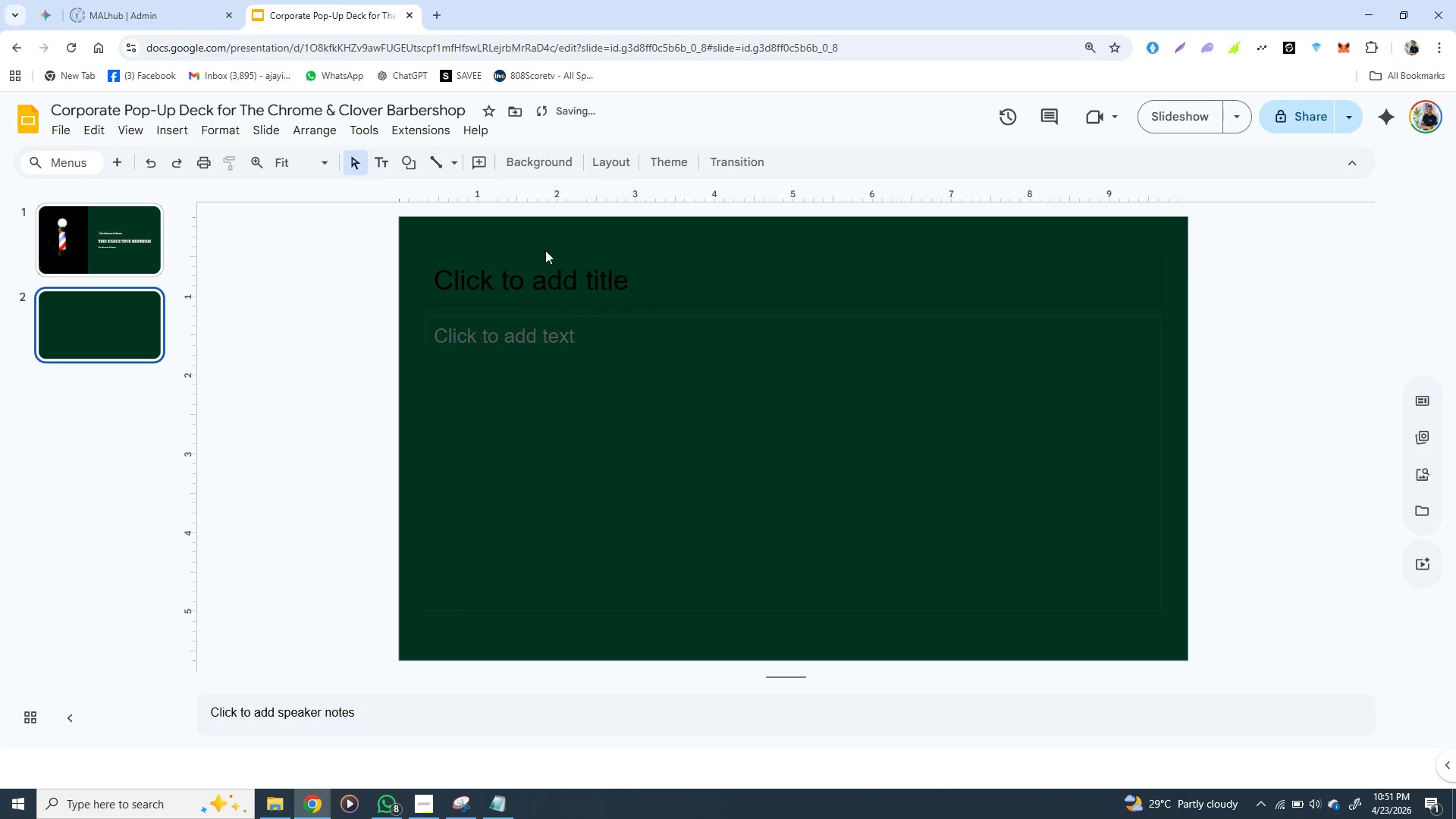 
left_click([551, 256])
 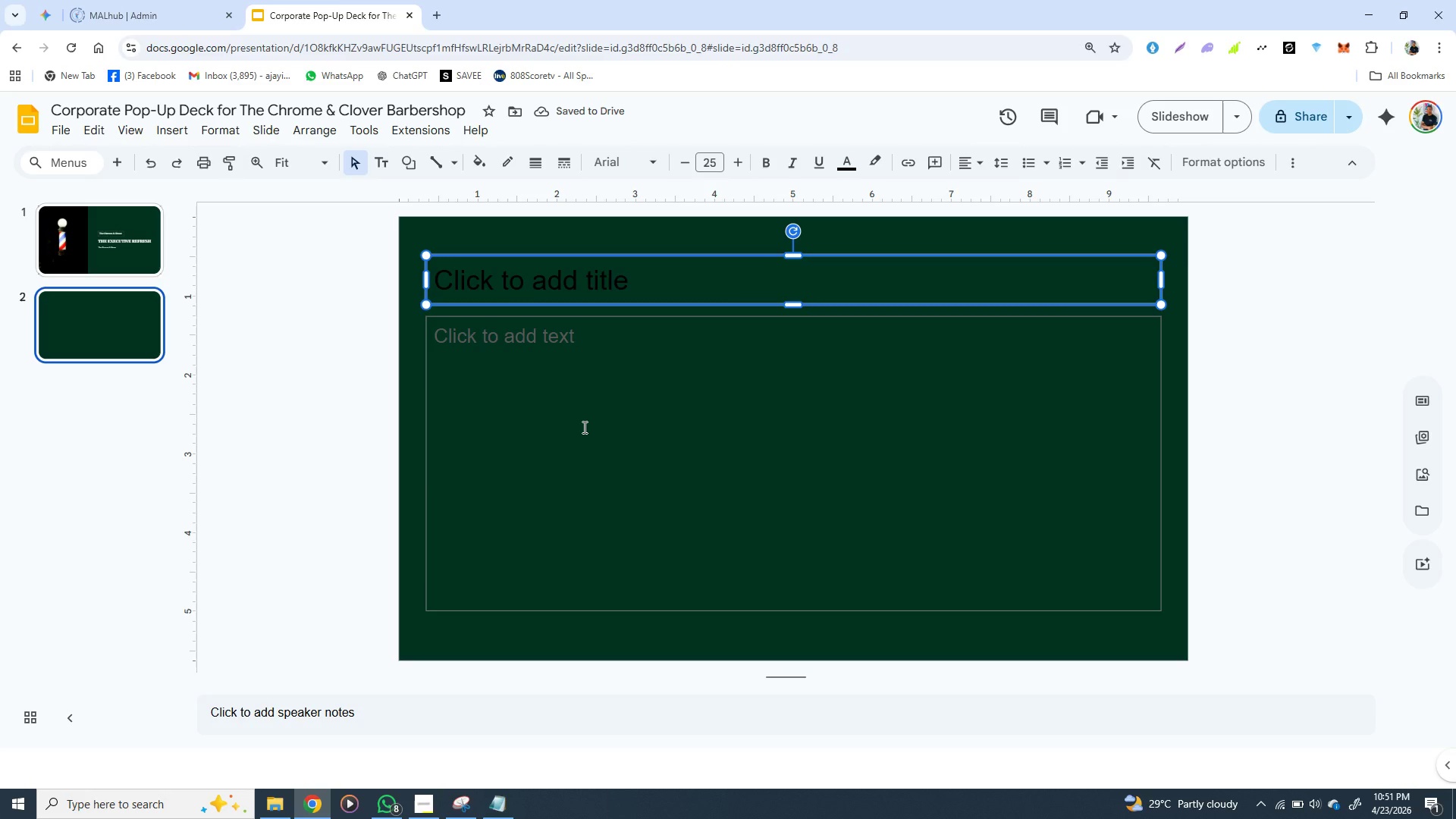 
key(Backspace)
 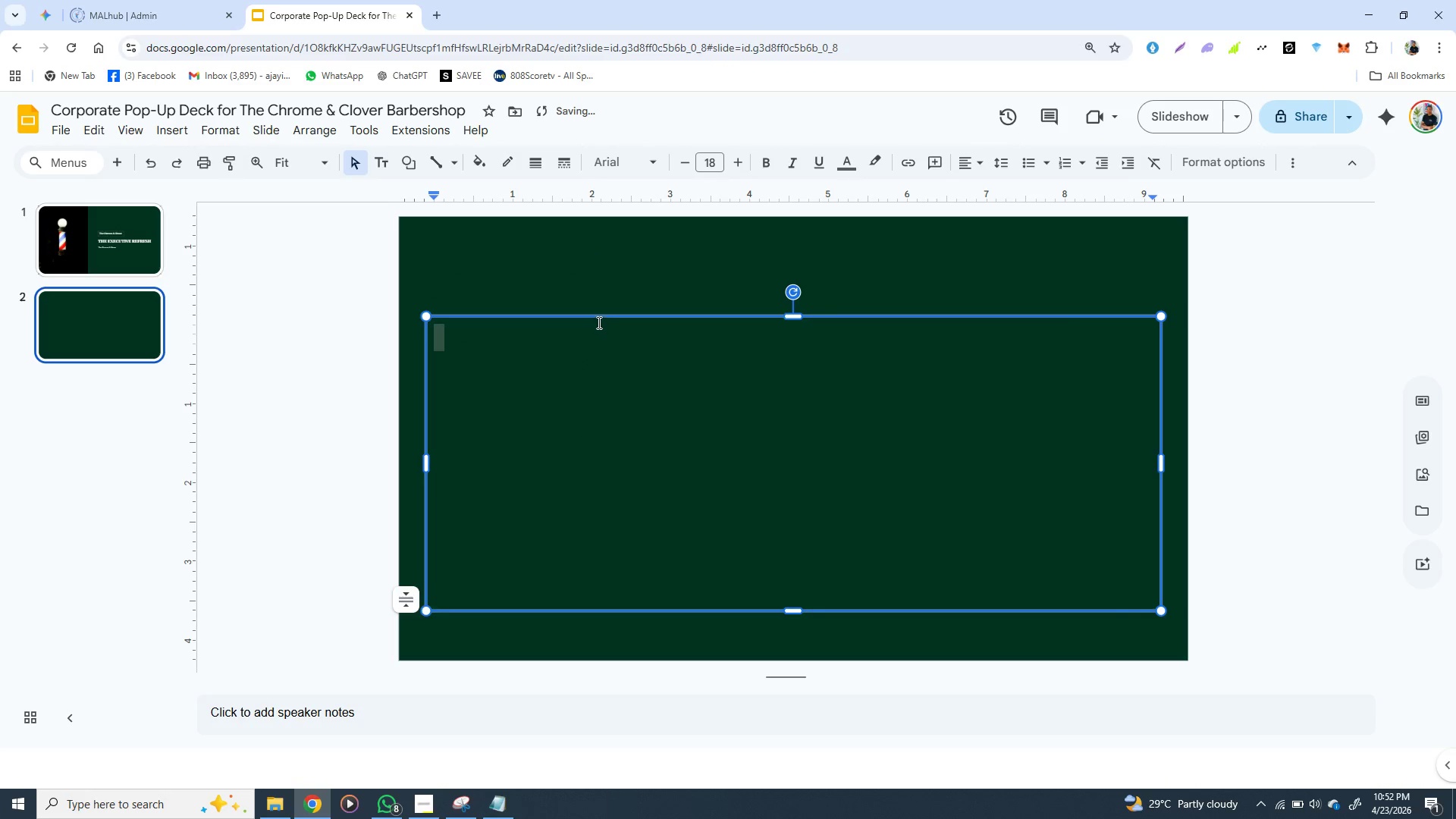 
left_click([598, 318])
 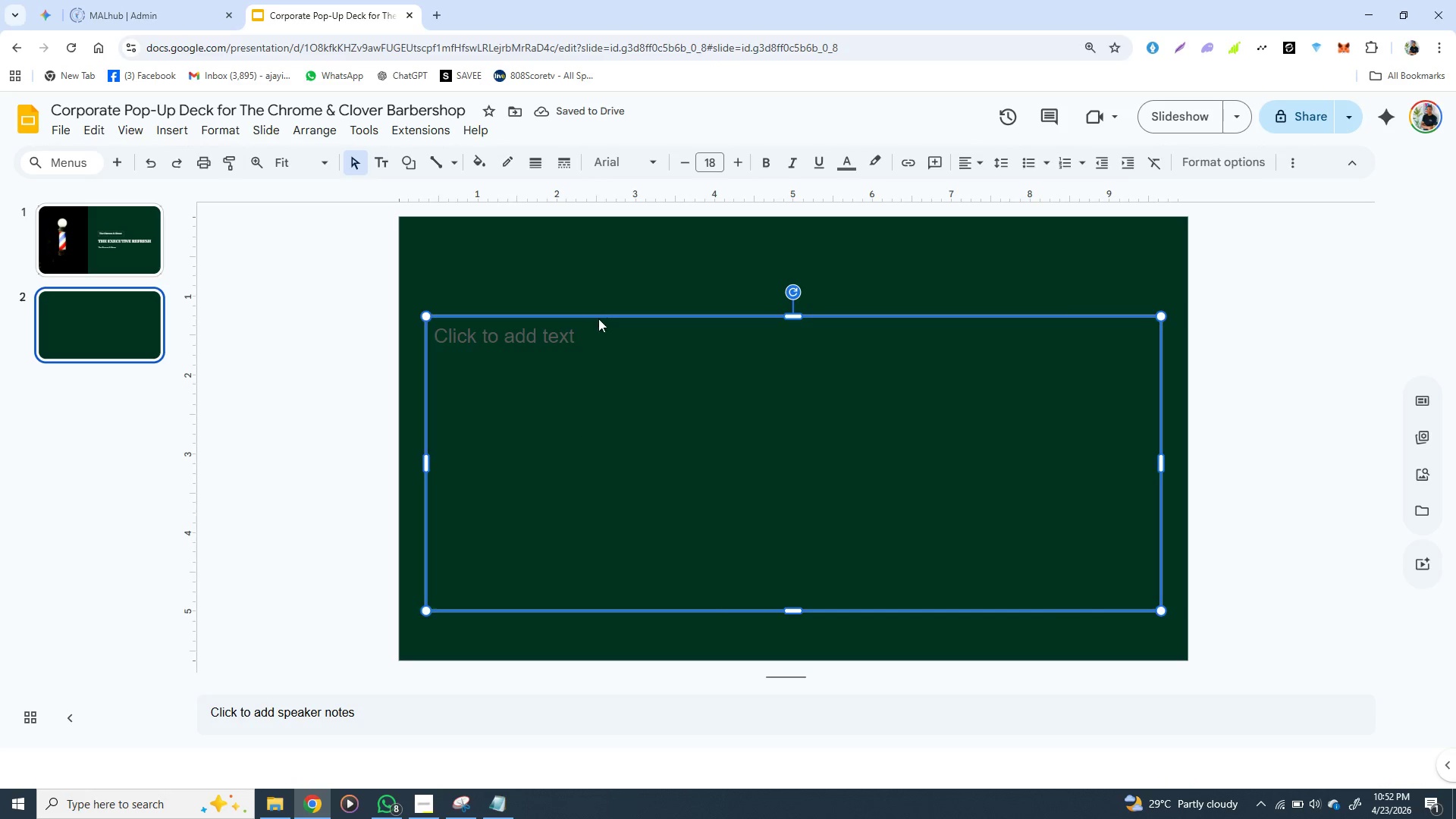 
key(Backspace)
 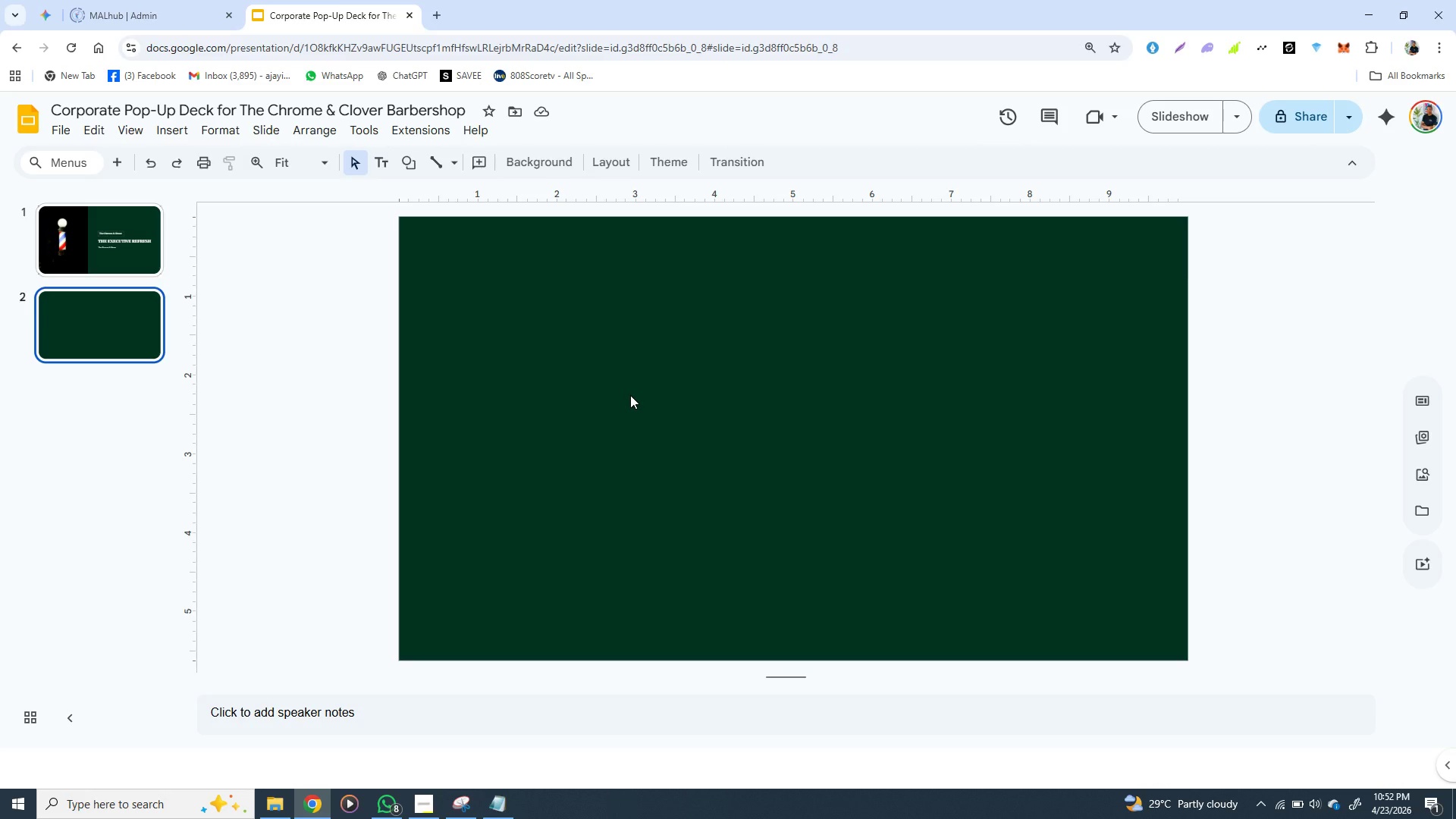 
wait(40.0)
 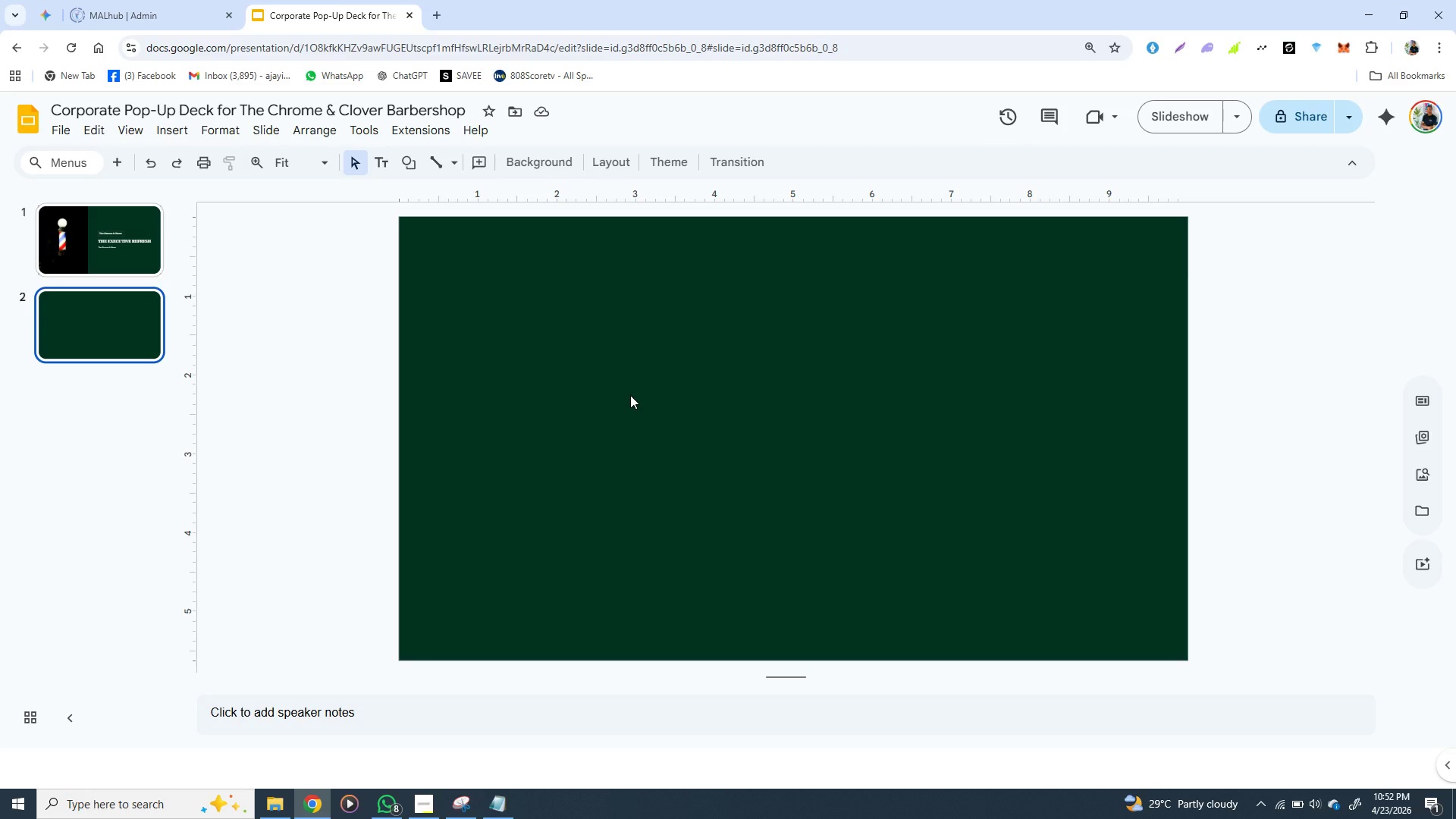 
left_click([131, 251])
 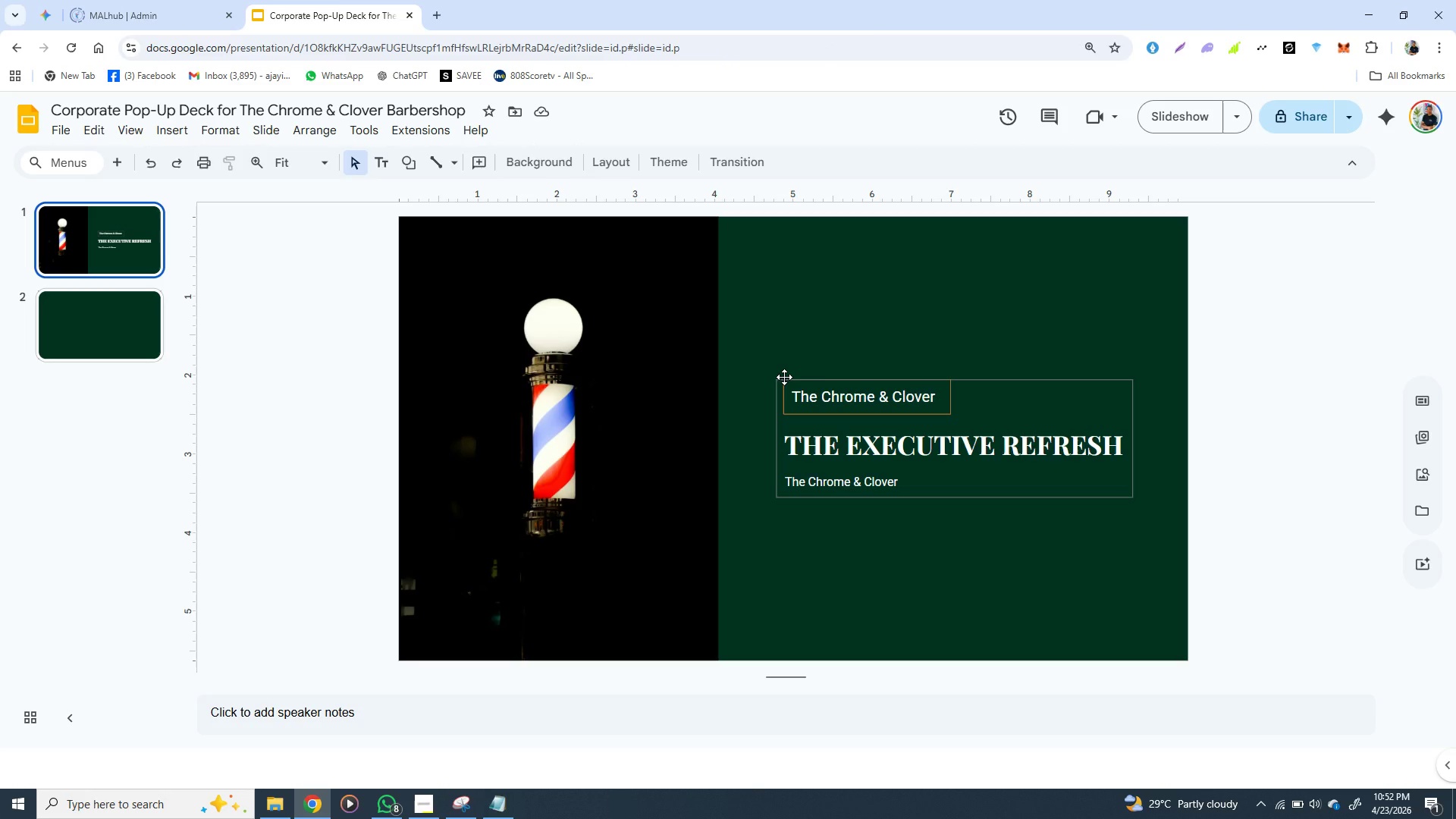 
left_click([784, 377])
 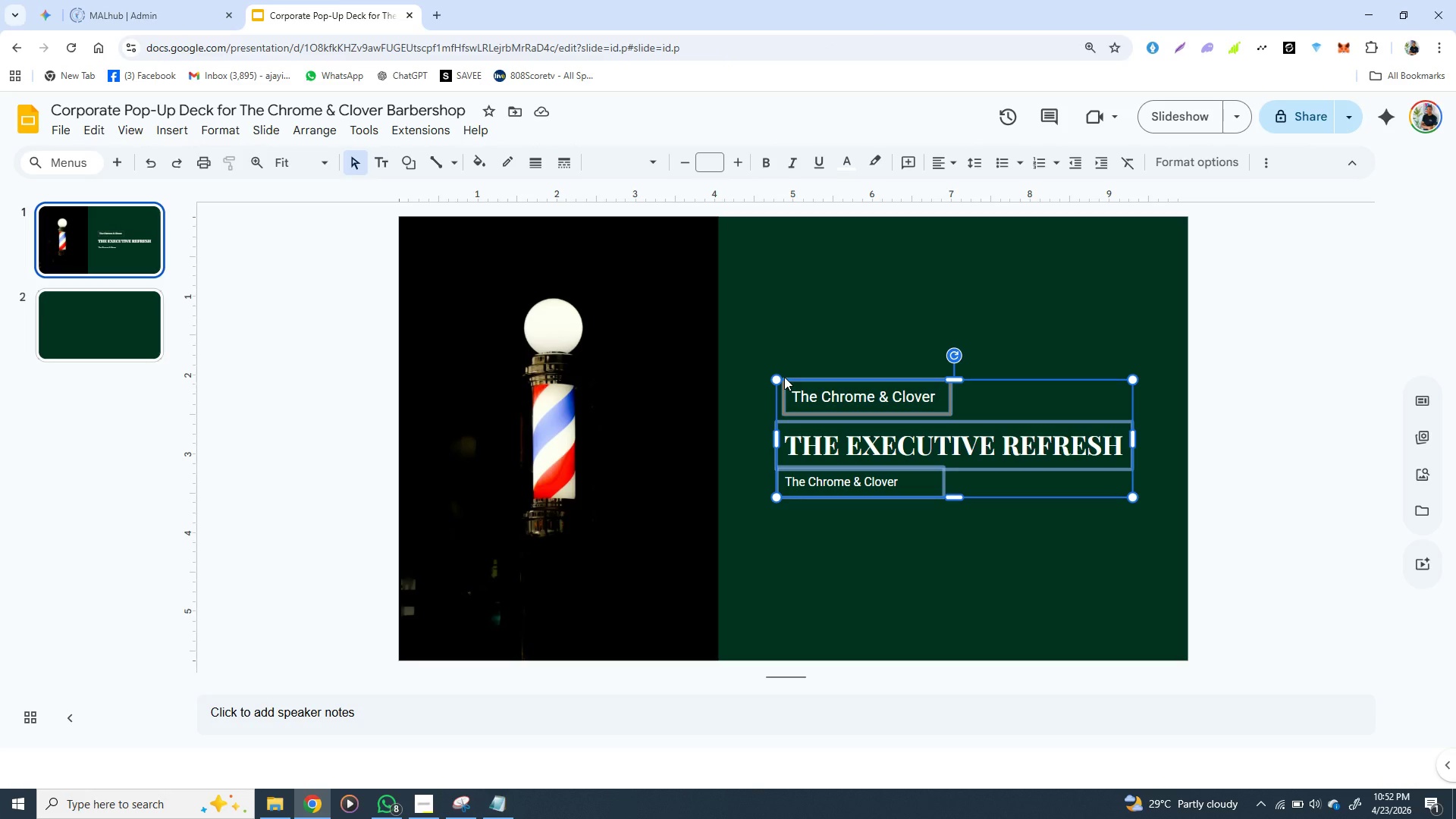 
key(Control+C)
 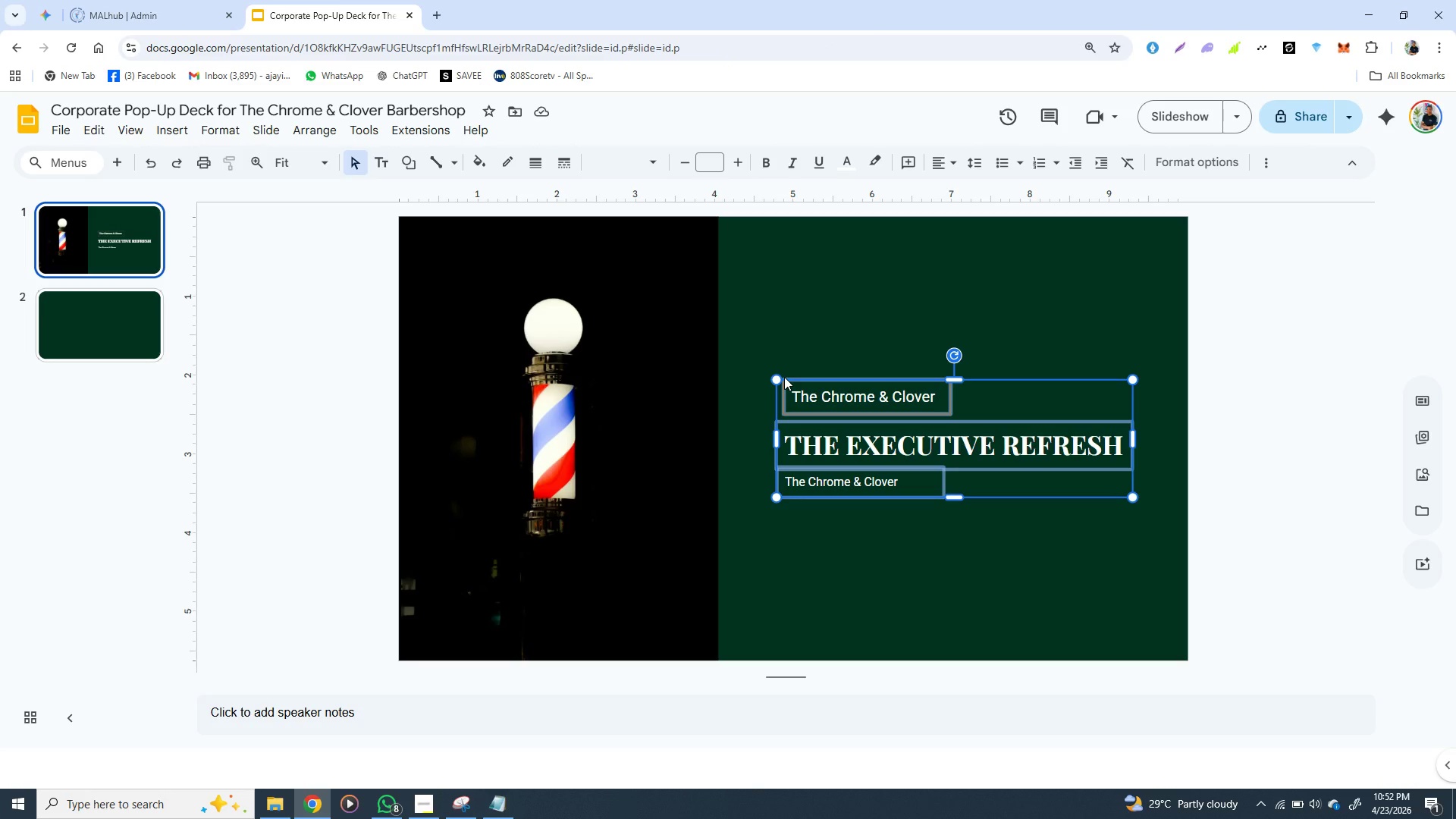 
key(Control+C)
 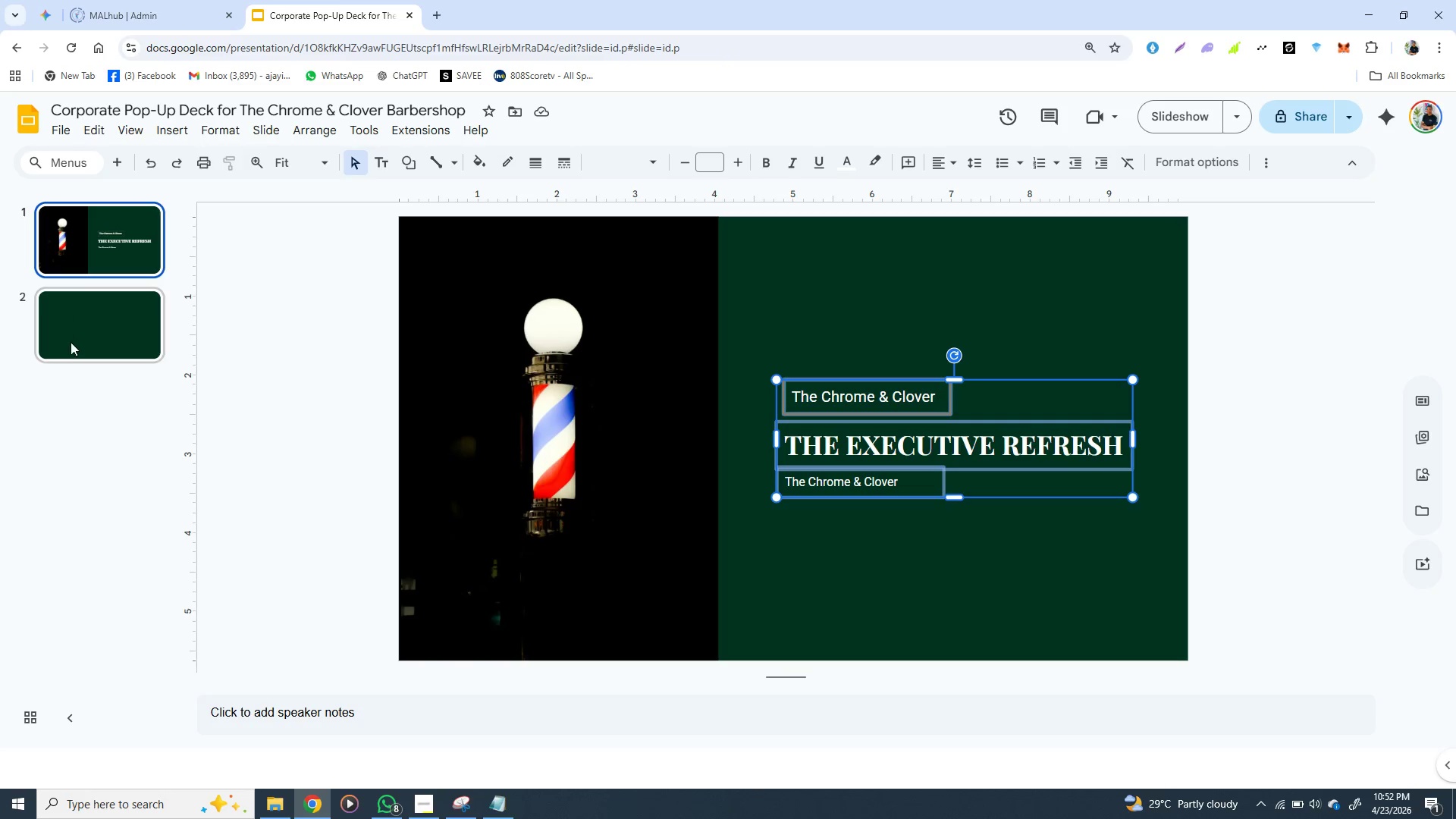 
left_click([71, 342])
 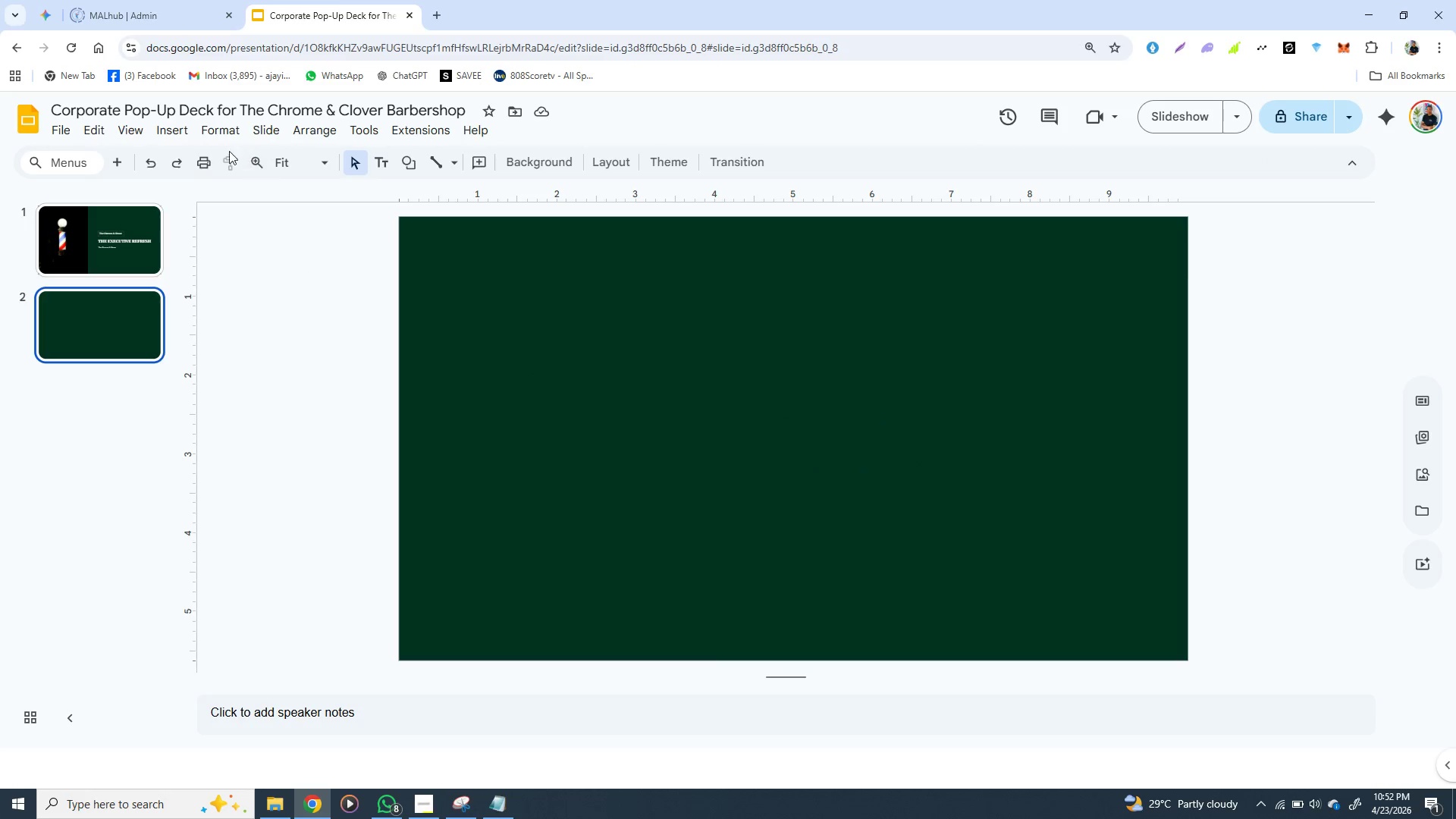 
left_click([168, 132])
 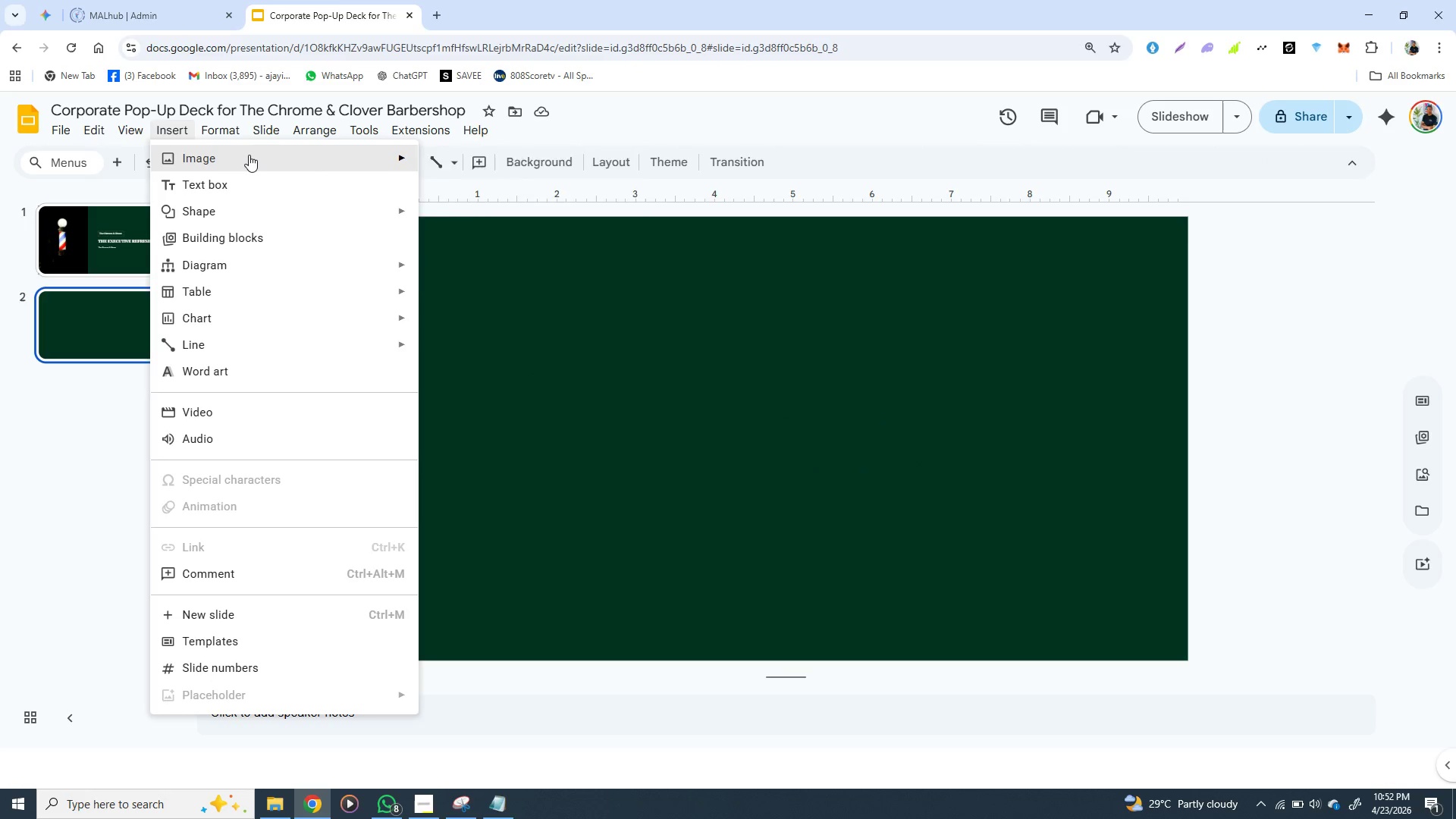 
left_click([249, 155])
 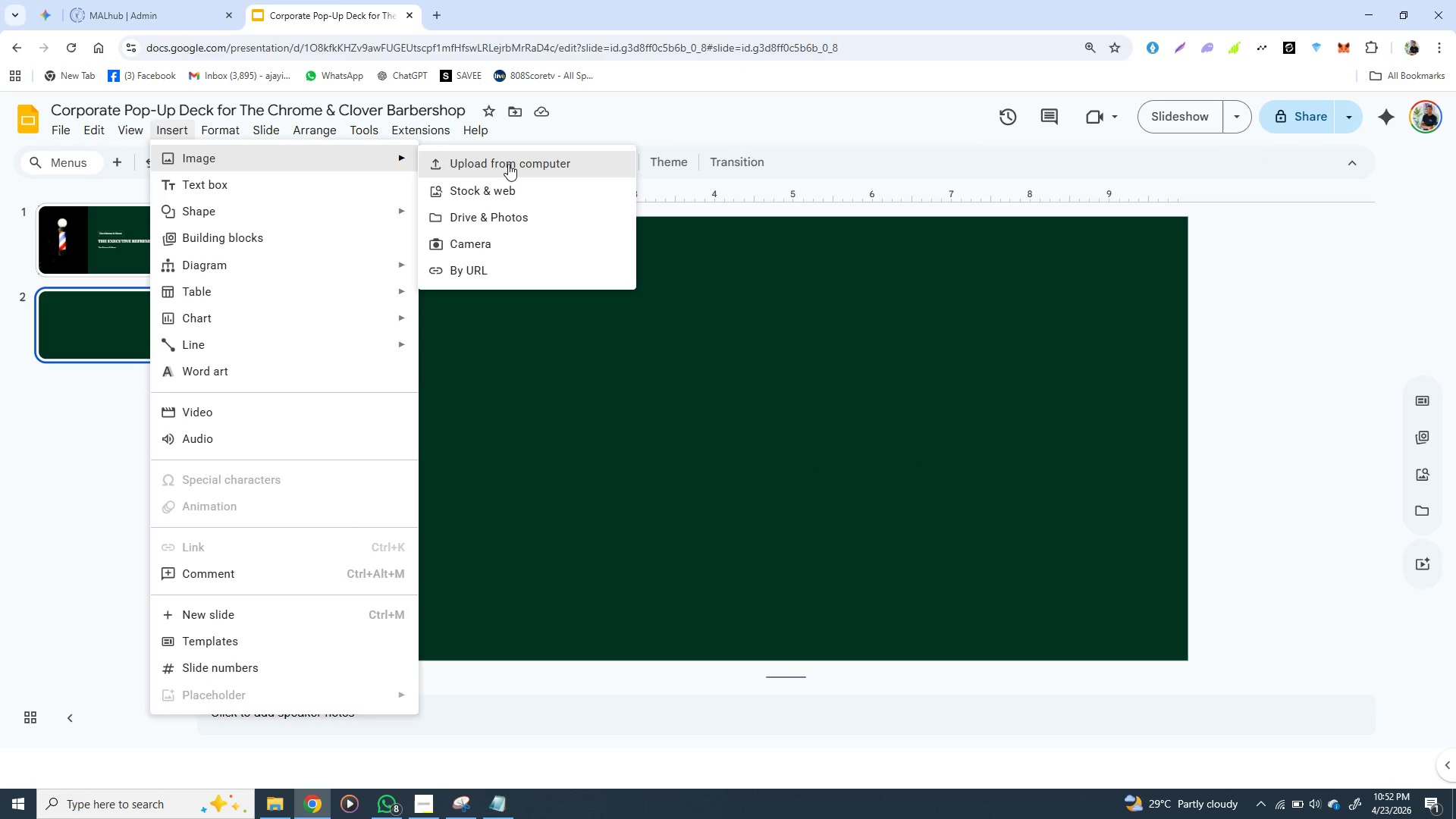 
left_click([513, 164])
 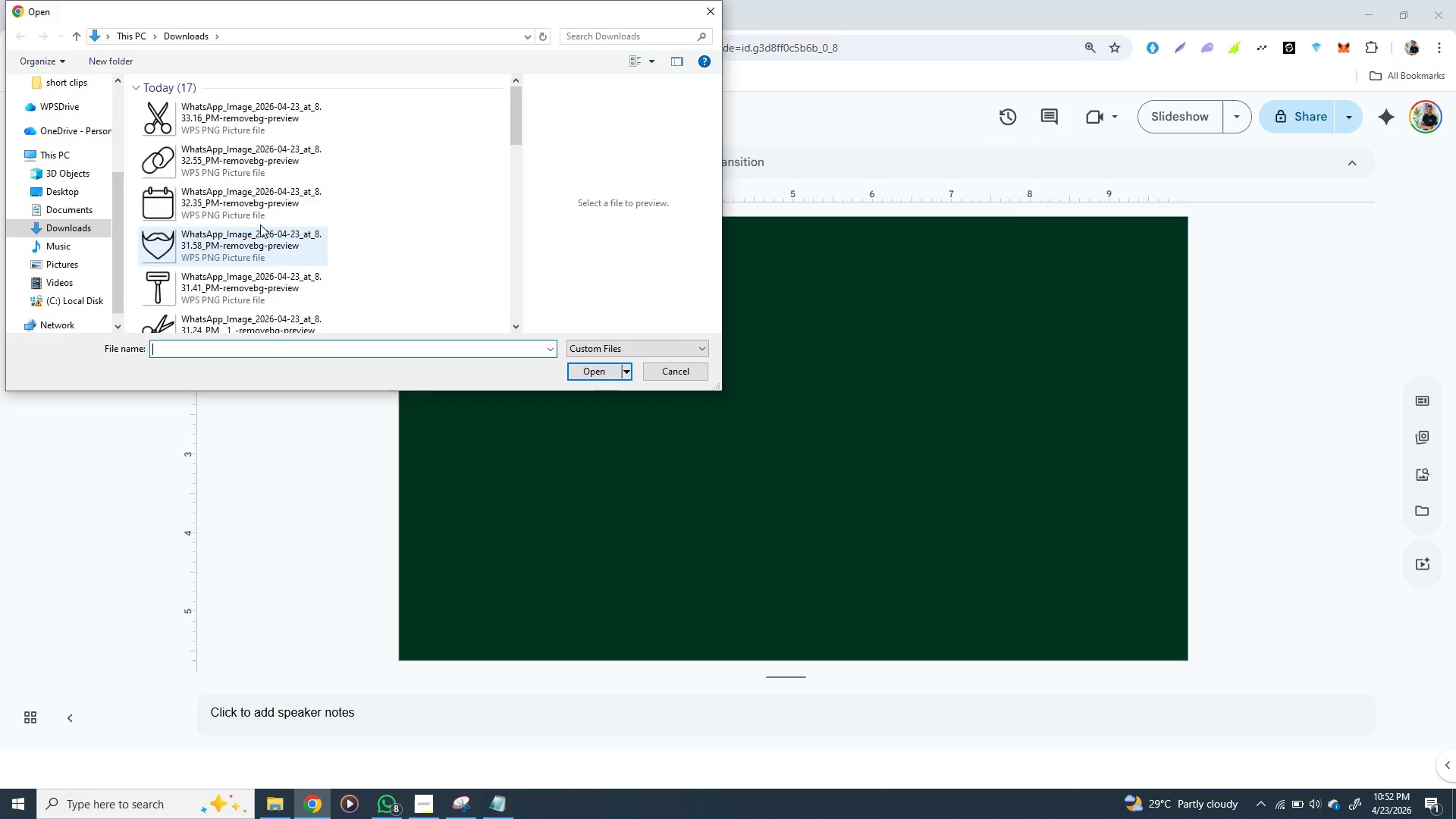 
scroll: coordinate [274, 243], scroll_direction: down, amount: 4.0
 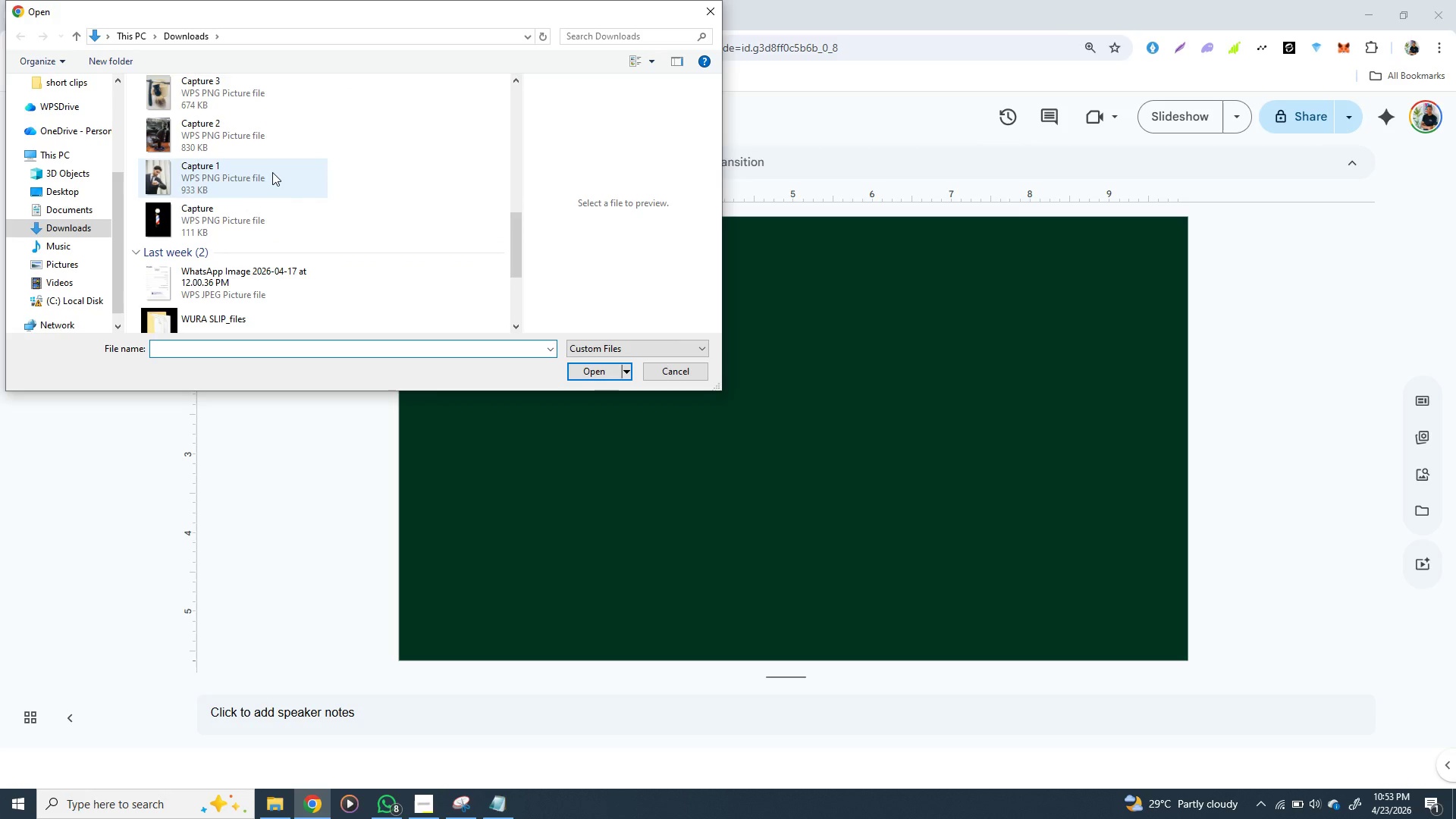 
left_click([272, 172])
 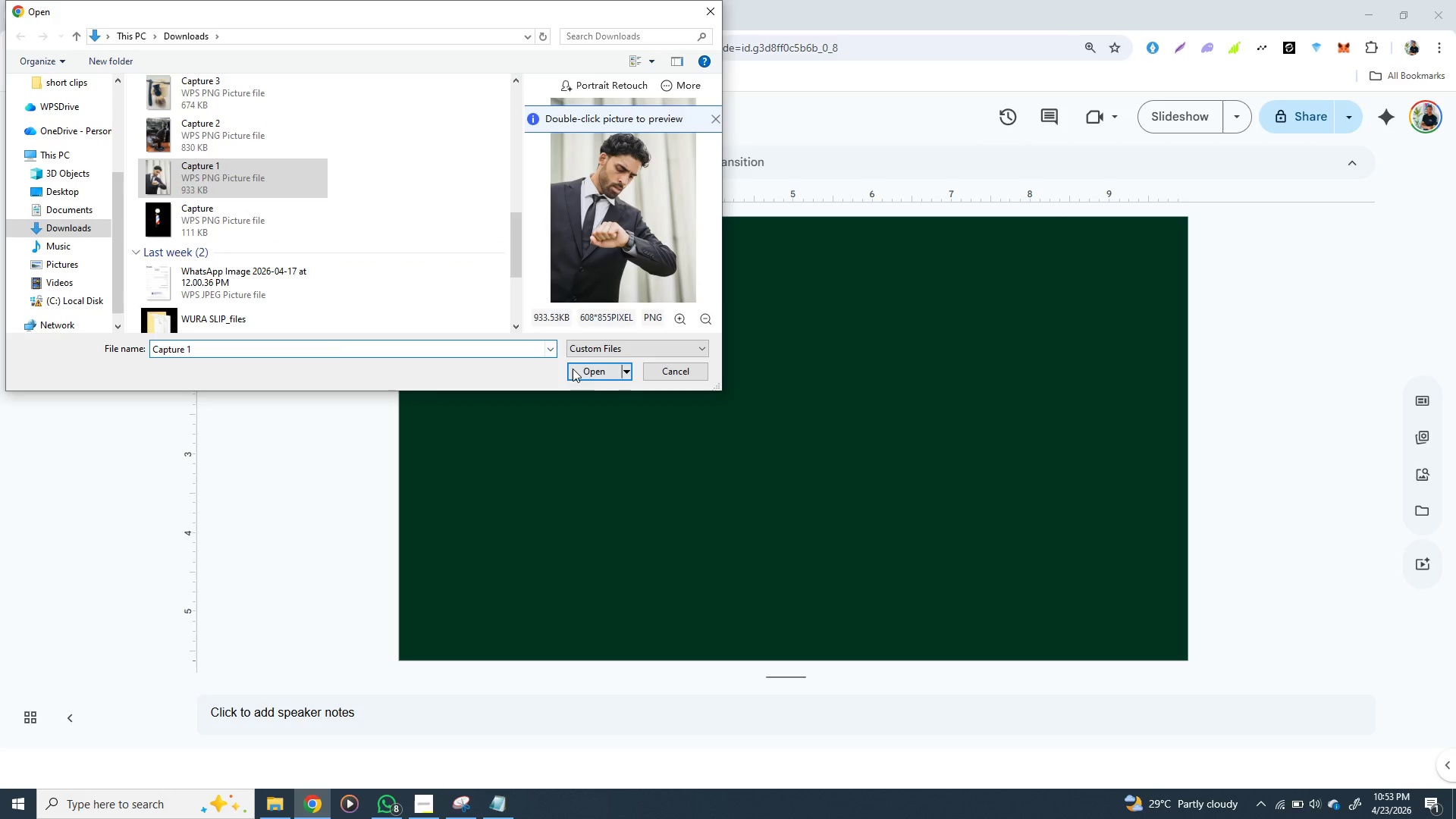 
left_click([589, 373])
 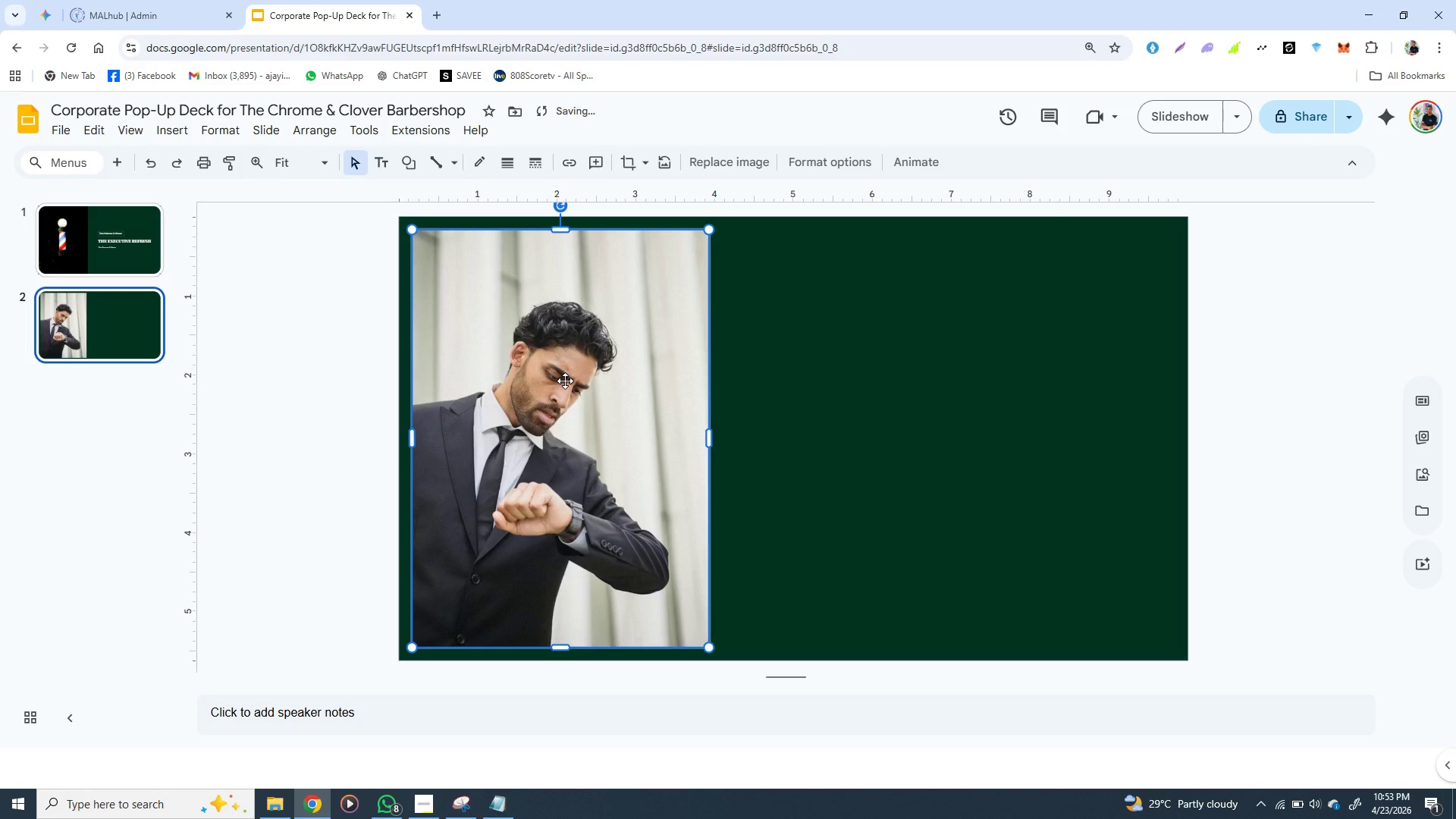 
left_click_drag(start_coordinate=[565, 381], to_coordinate=[1043, 367])
 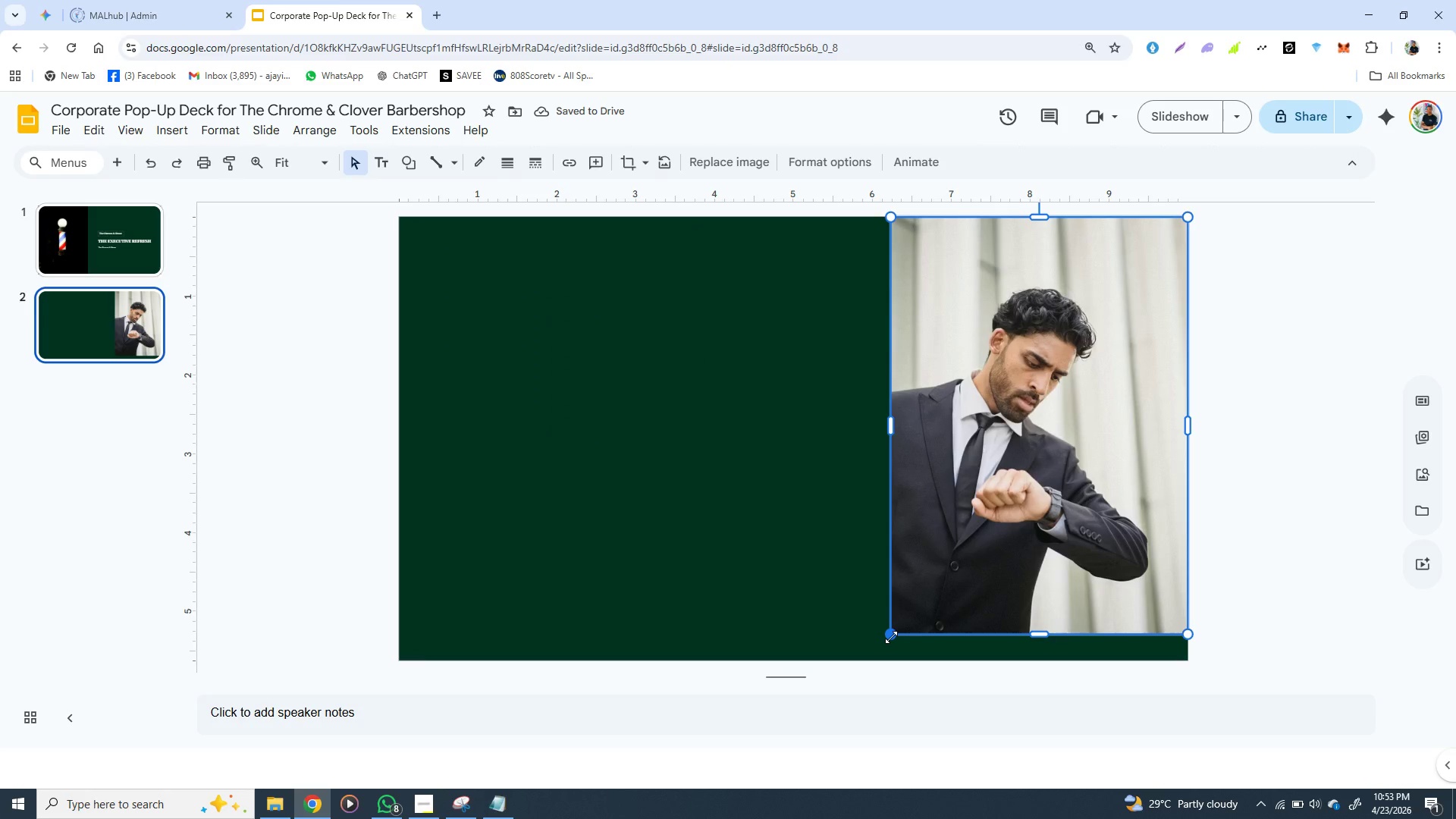 
hold_key(key=ShiftLeft, duration=1.5)
left_click_drag(start_coordinate=[891, 637], to_coordinate=[877, 657])
 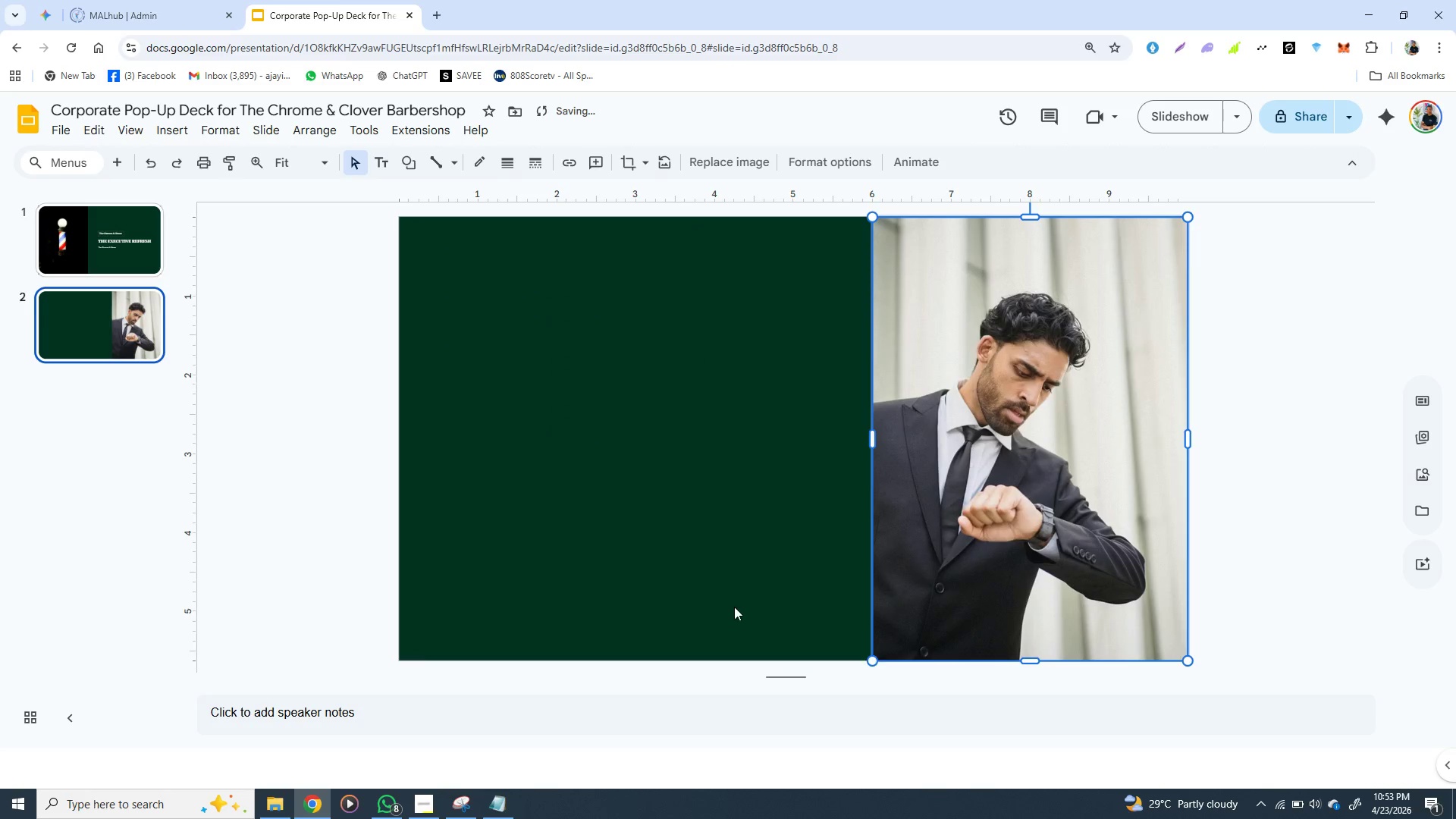 
hold_key(key=ShiftLeft, duration=1.5)
 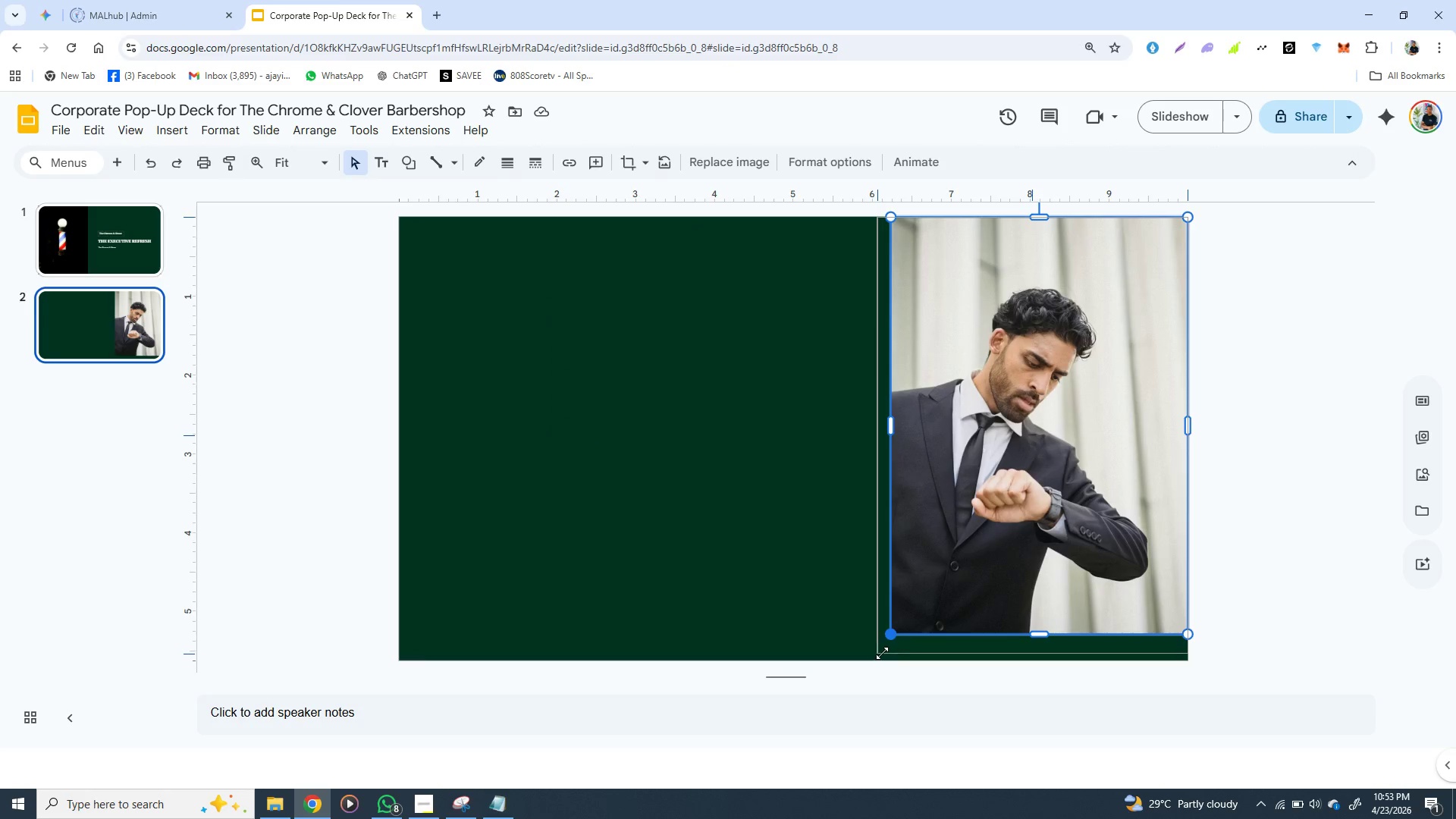 
hold_key(key=ShiftLeft, duration=1.5)
 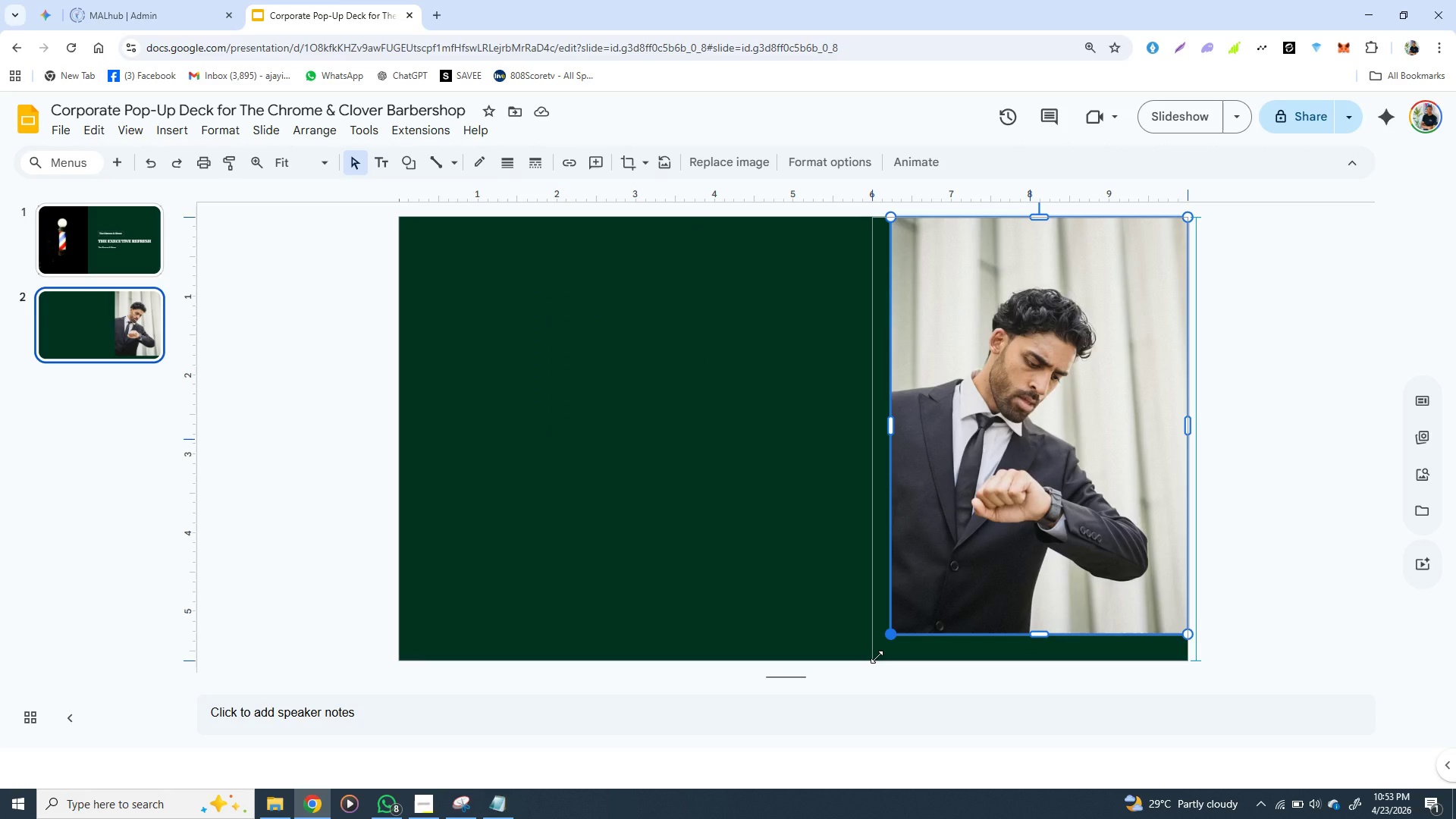 
hold_key(key=ShiftLeft, duration=1.14)
 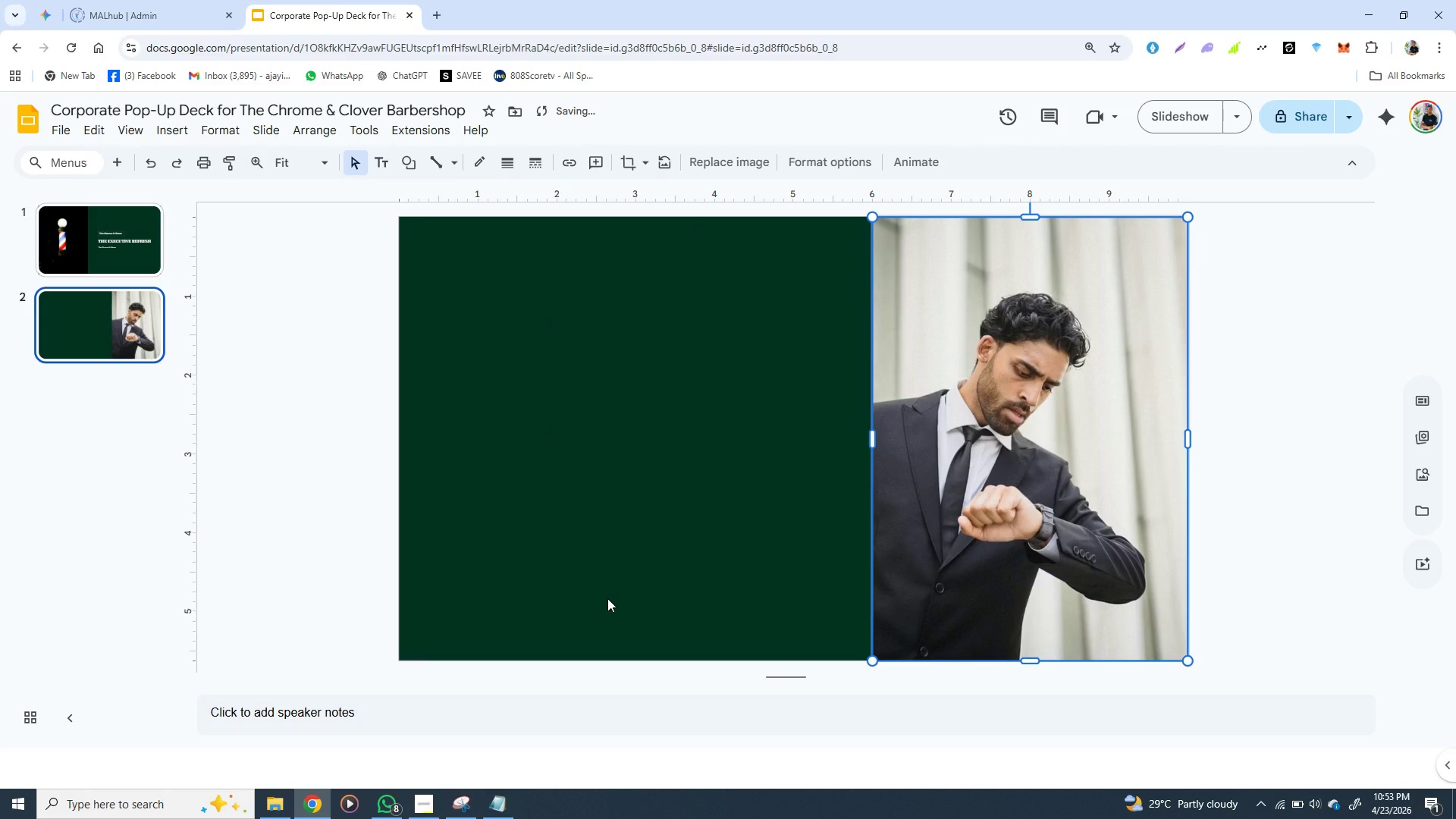 
left_click([607, 598])
 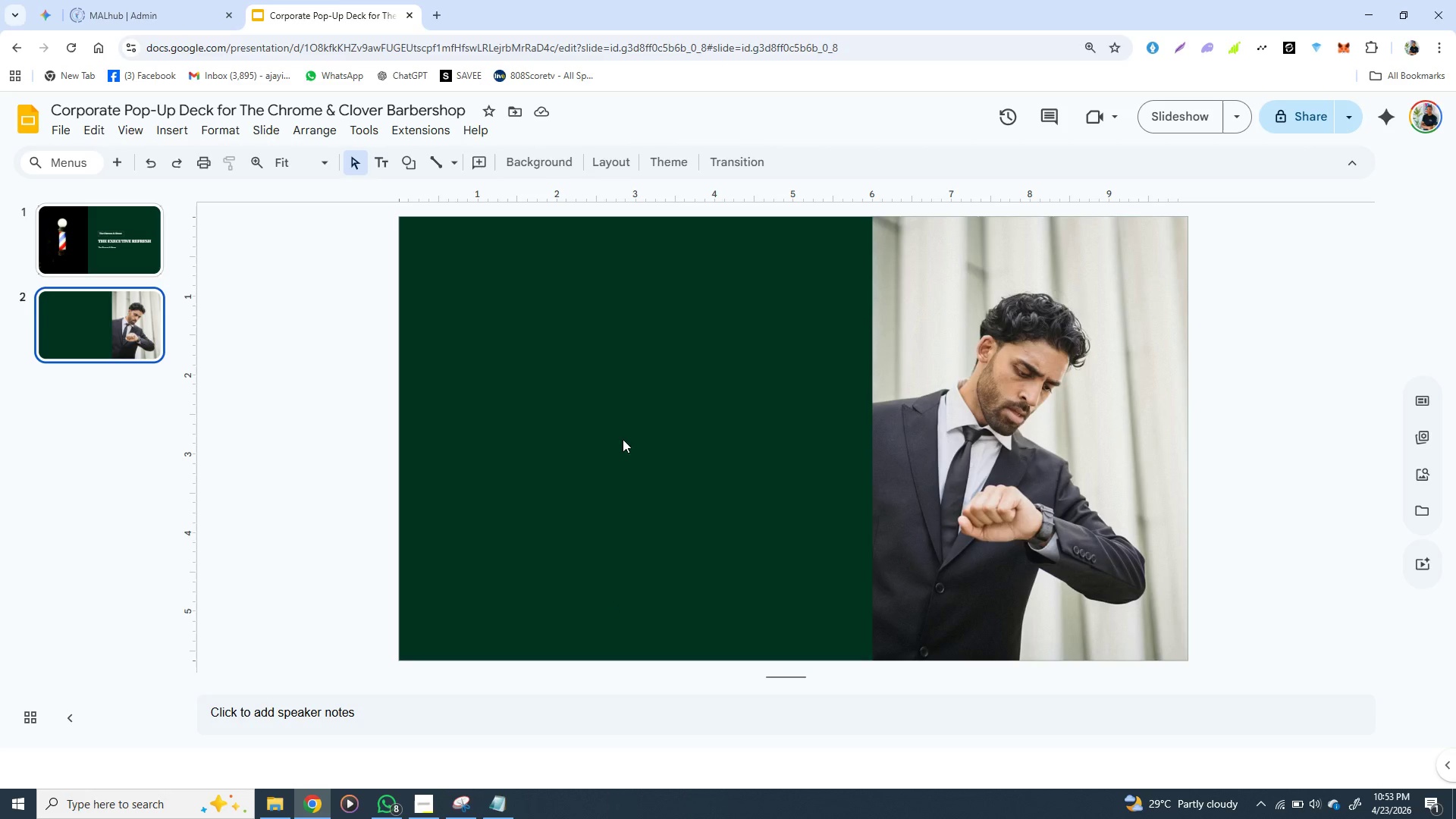 
wait(7.23)
 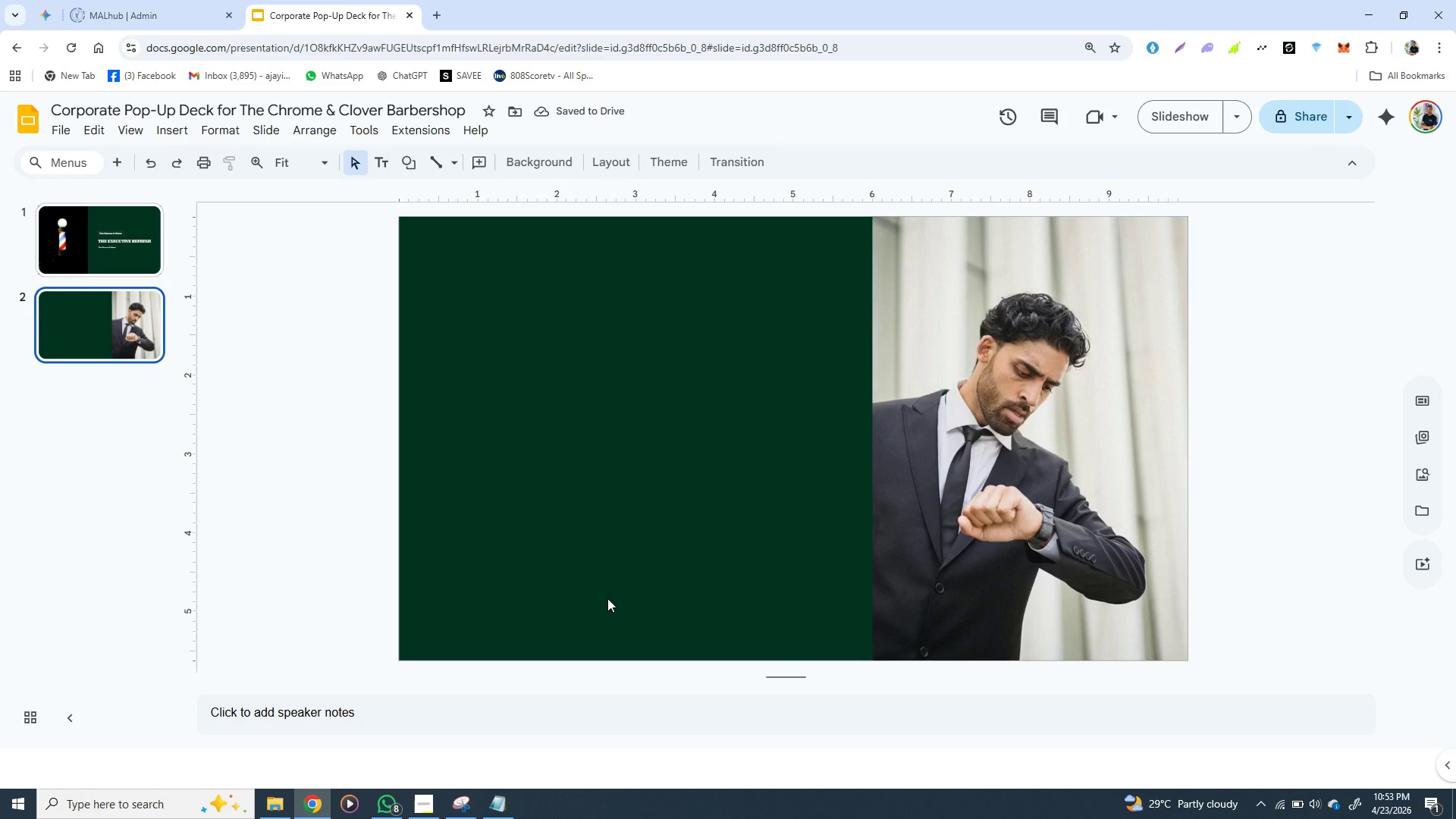 
key(Control+V)
 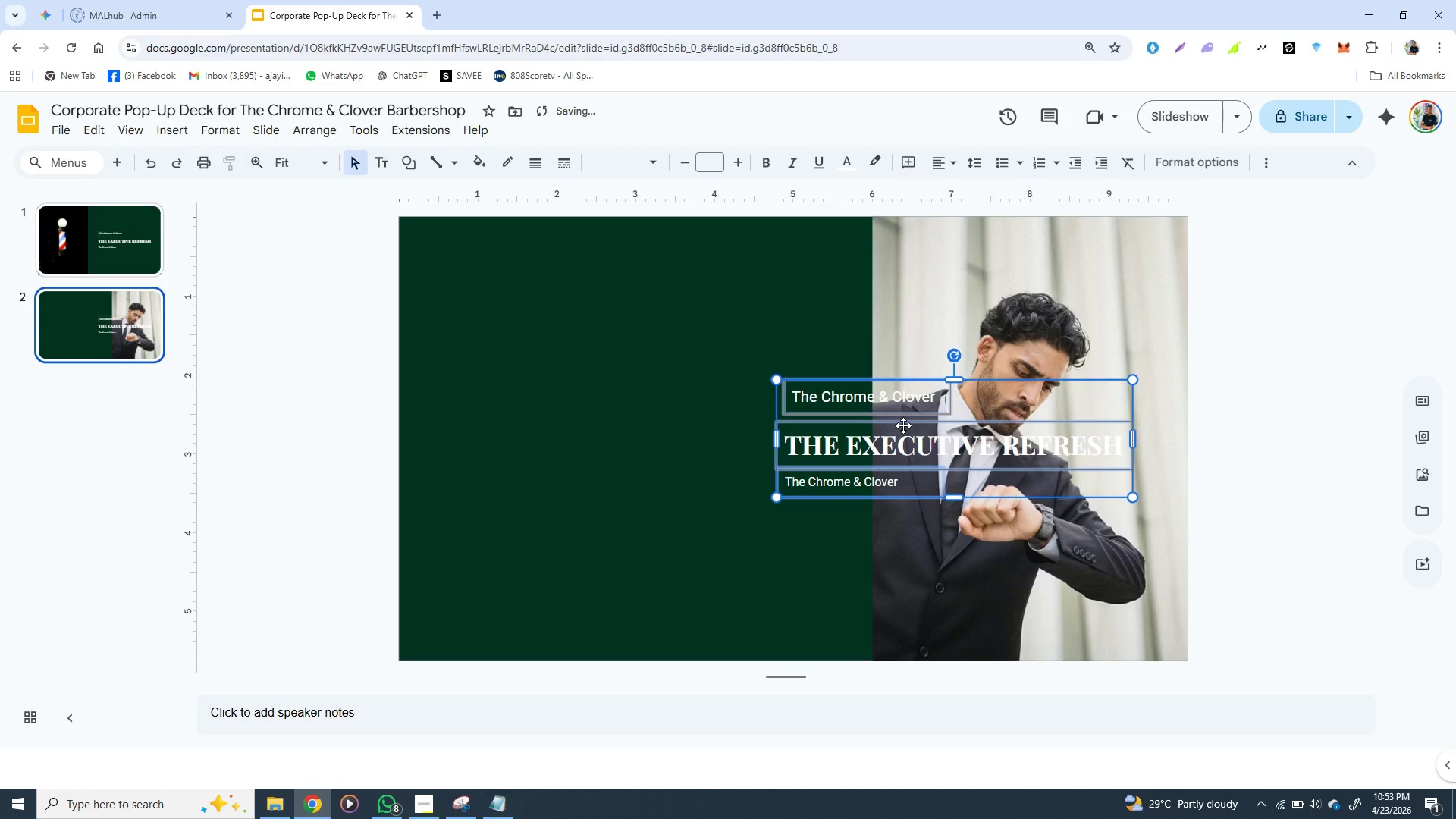 
left_click_drag(start_coordinate=[903, 425], to_coordinate=[566, 303])
 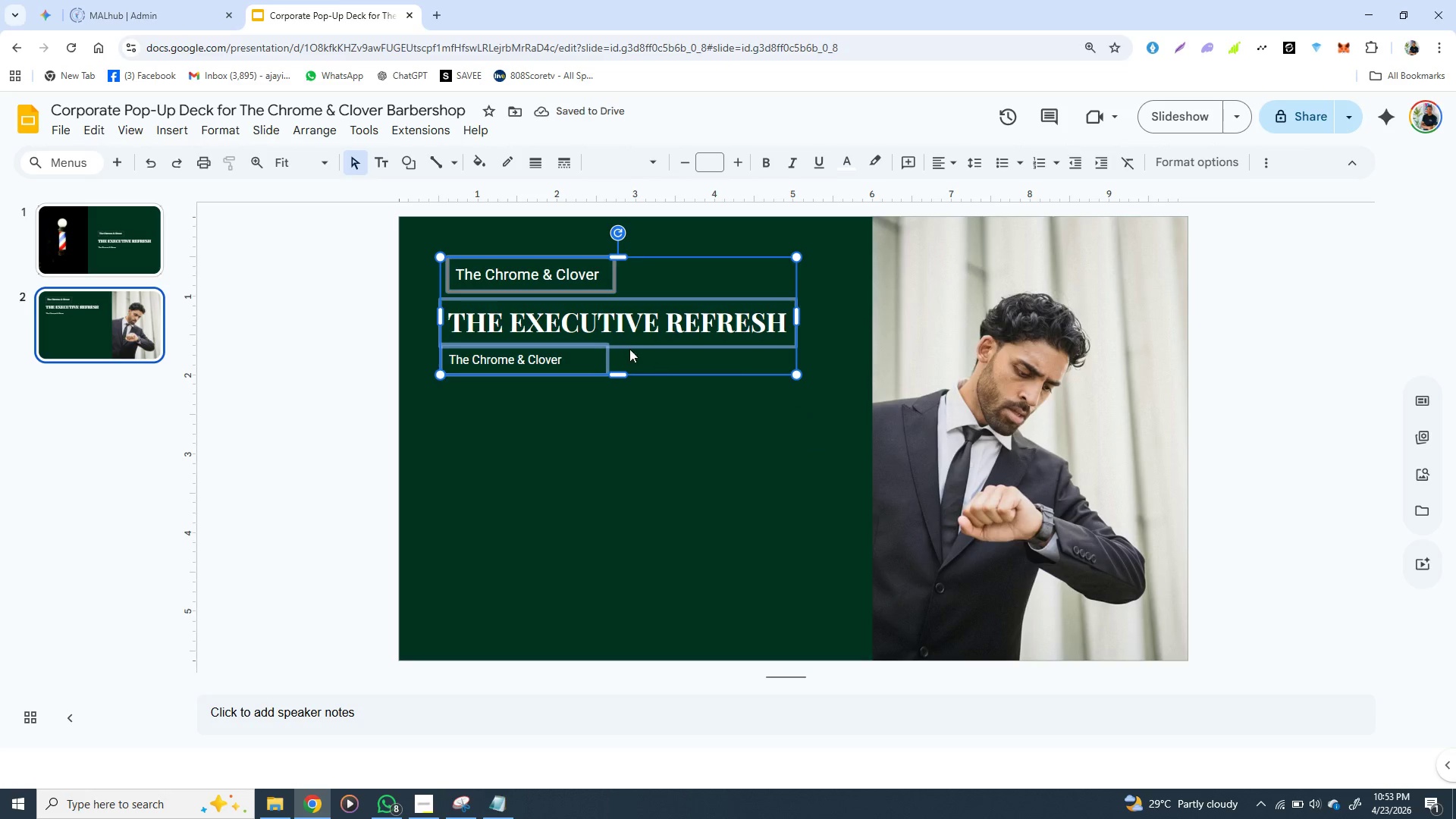 
left_click([585, 455])
 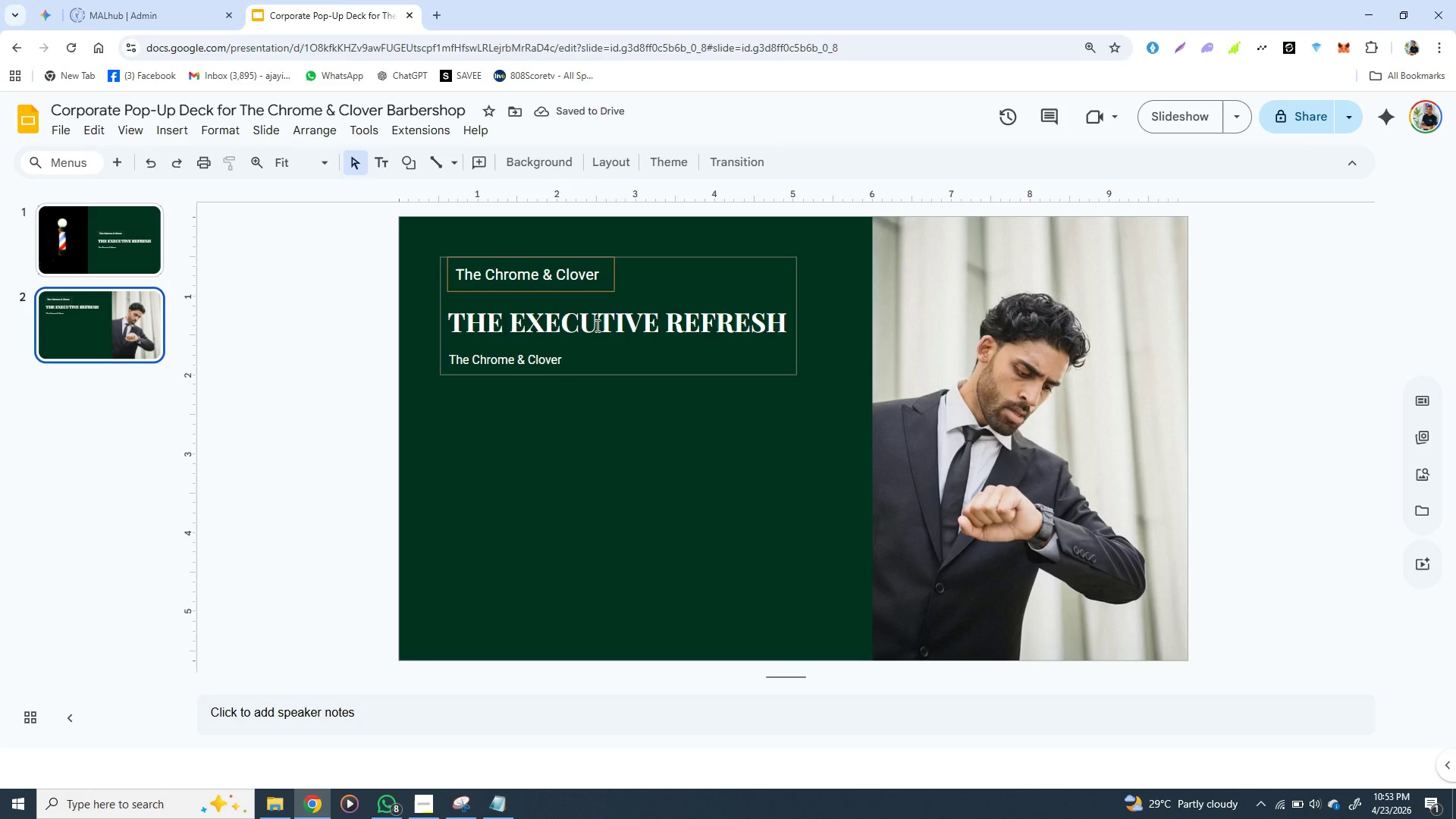 
double_click([596, 325])
 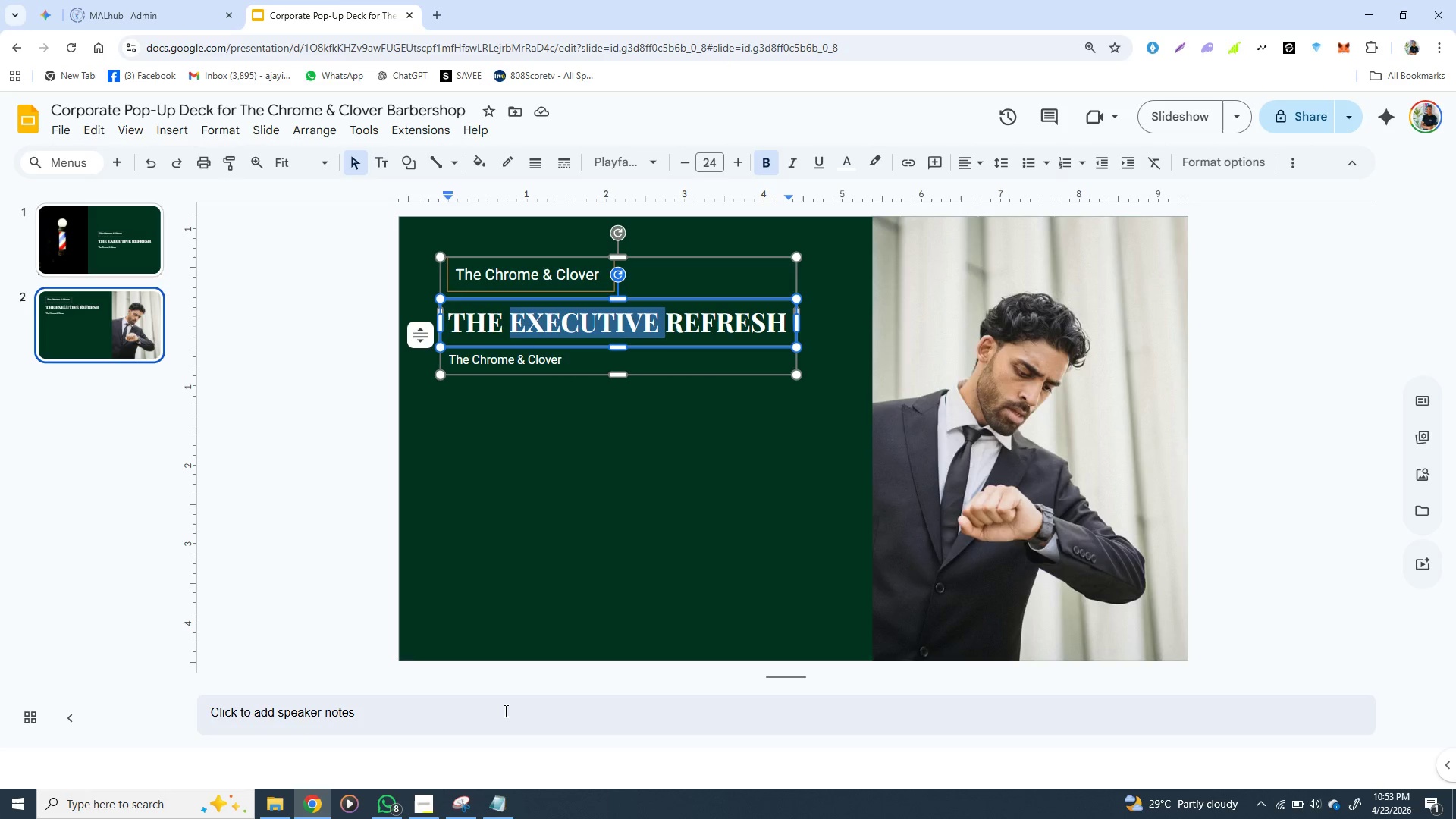 
mouse_move([492, 786])
 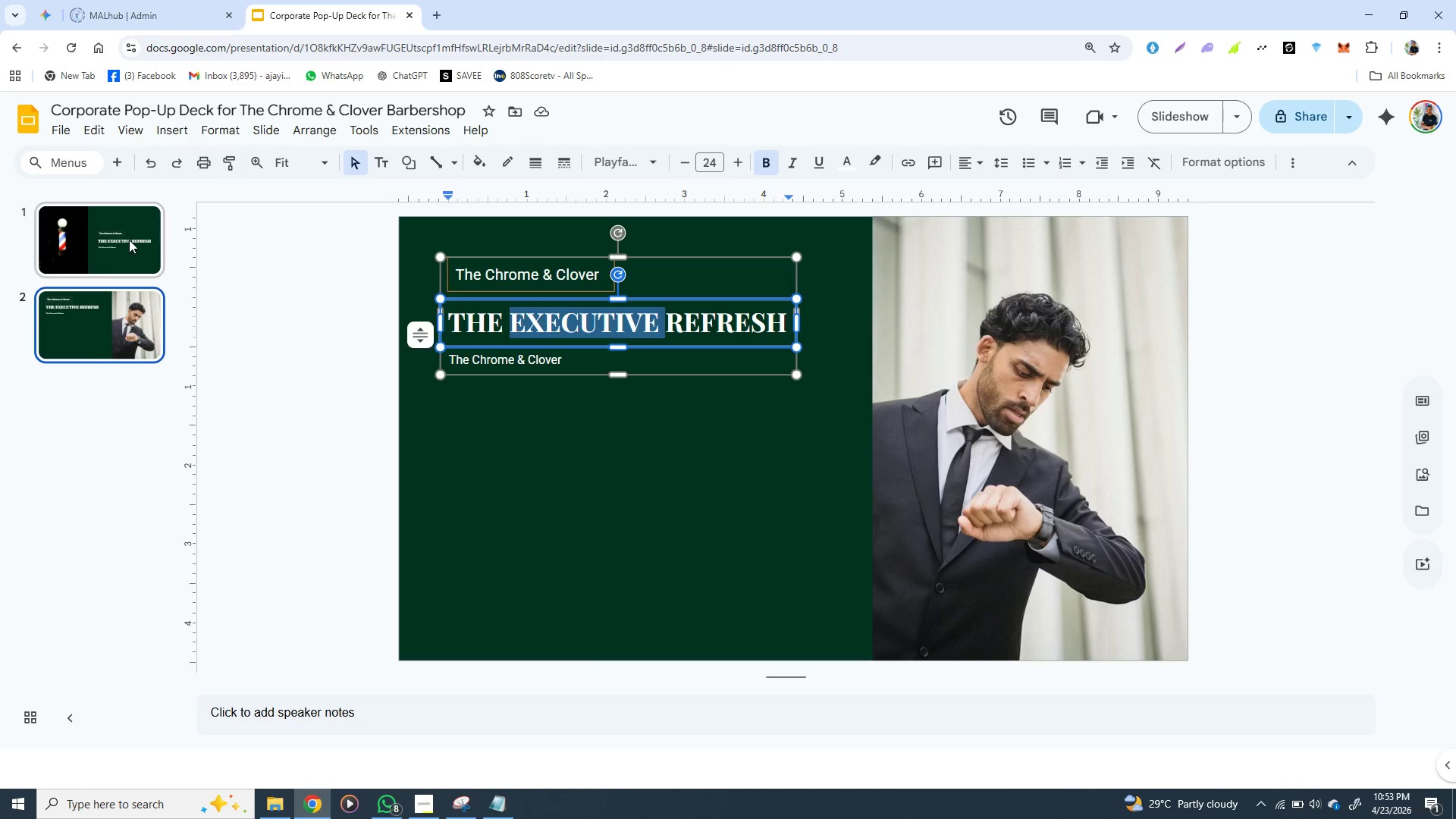 
left_click([129, 240])
 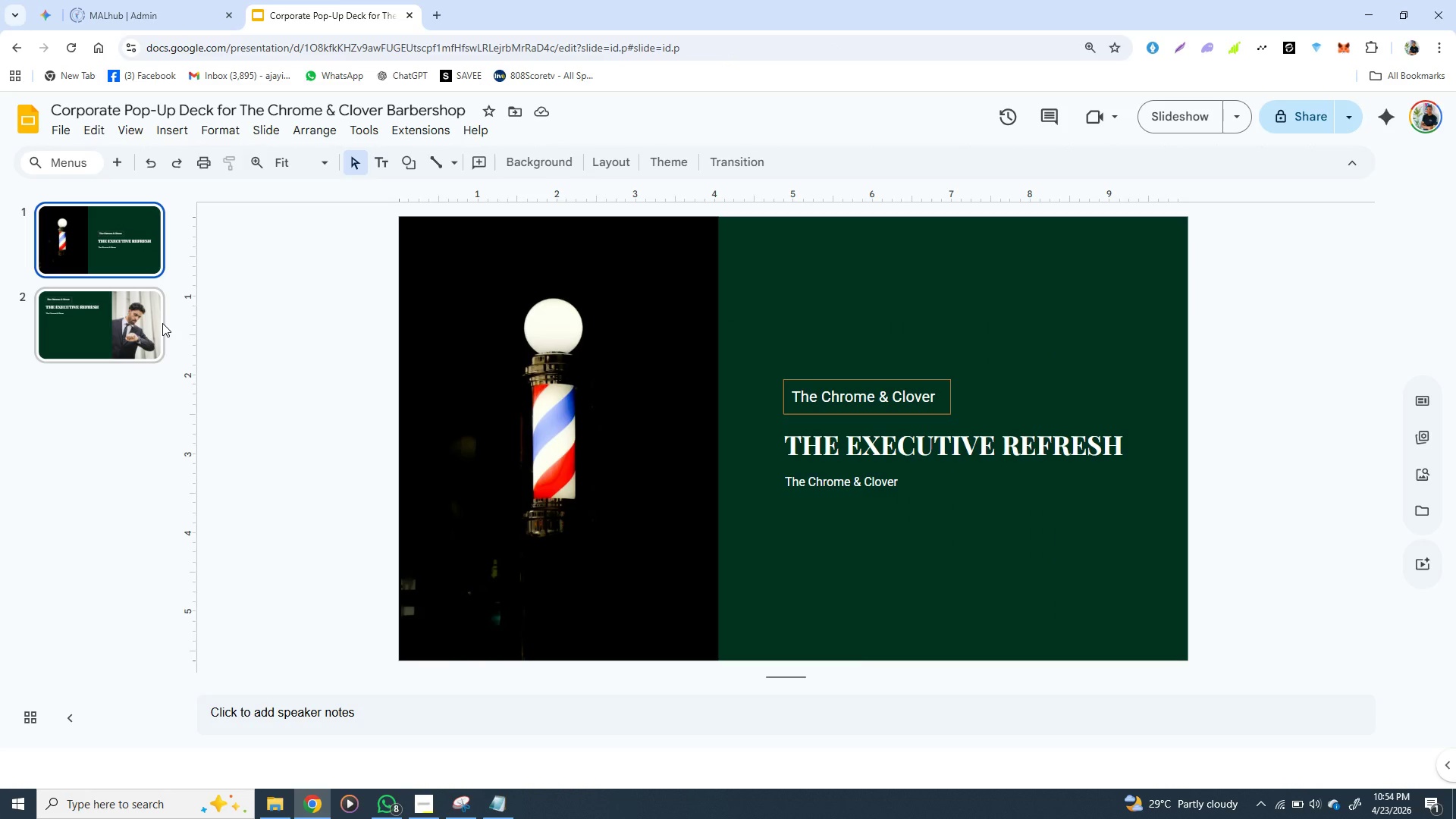 
wait(8.64)
 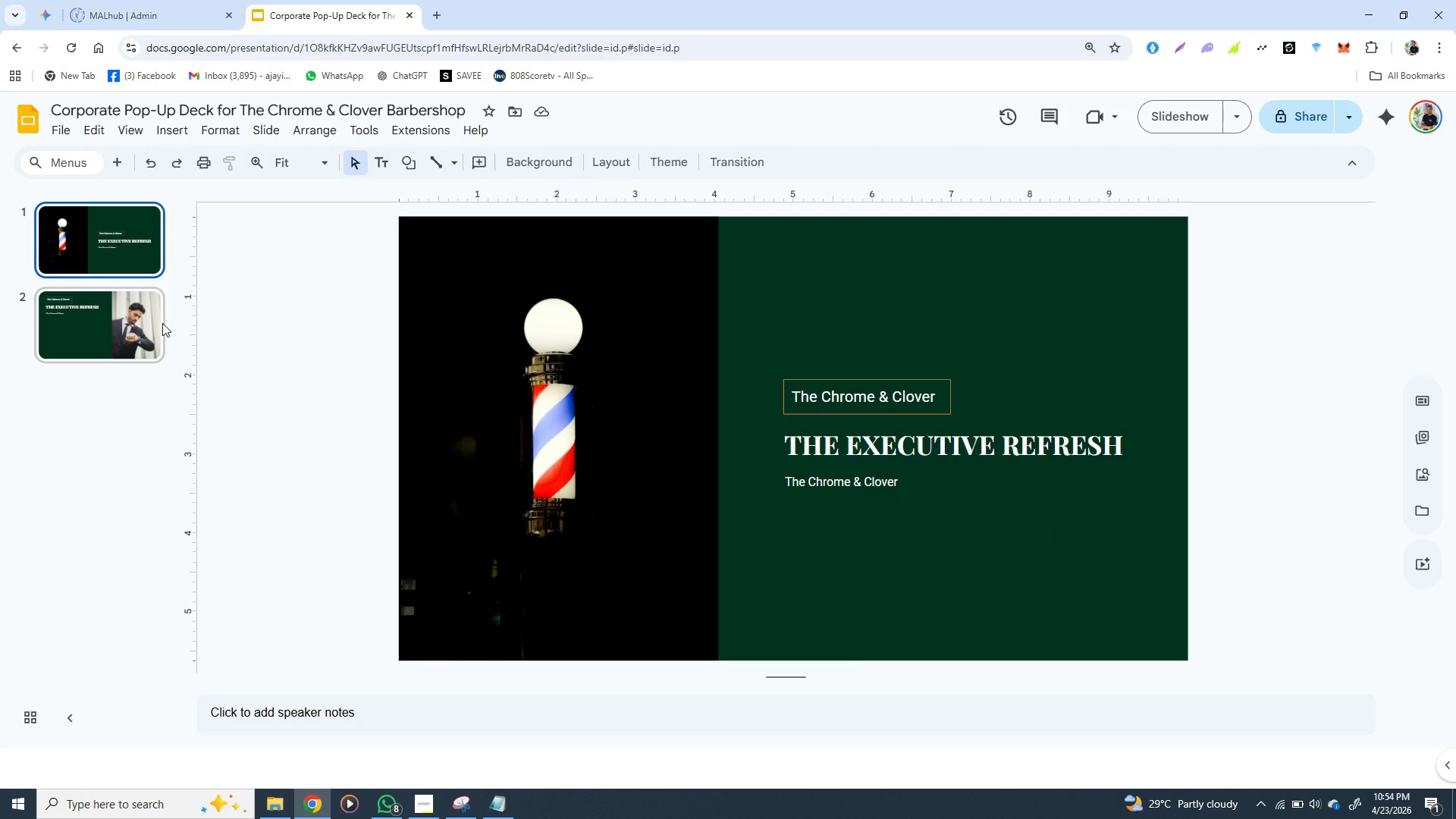 
double_click([839, 403])
 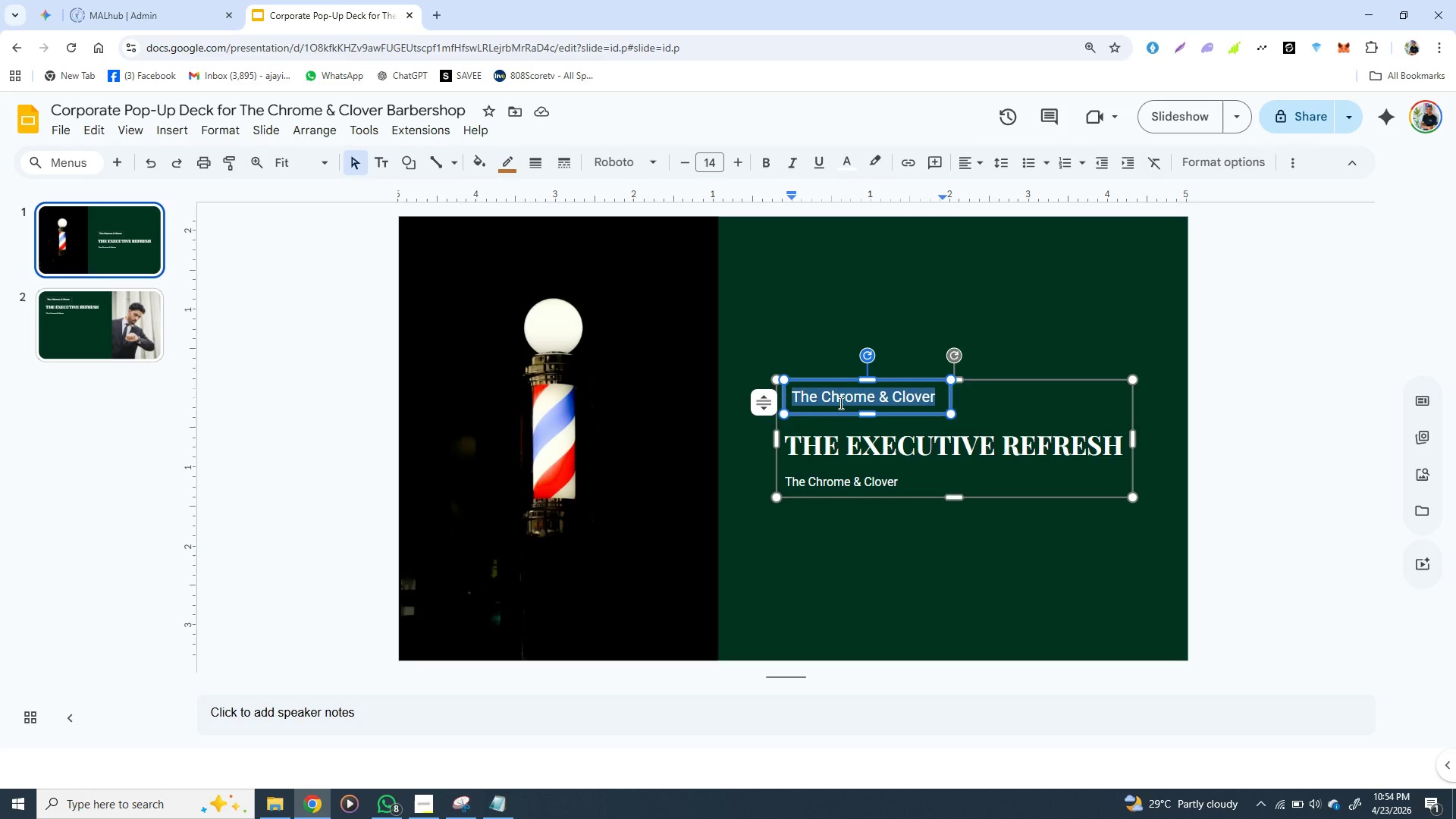 
triple_click([839, 403])
 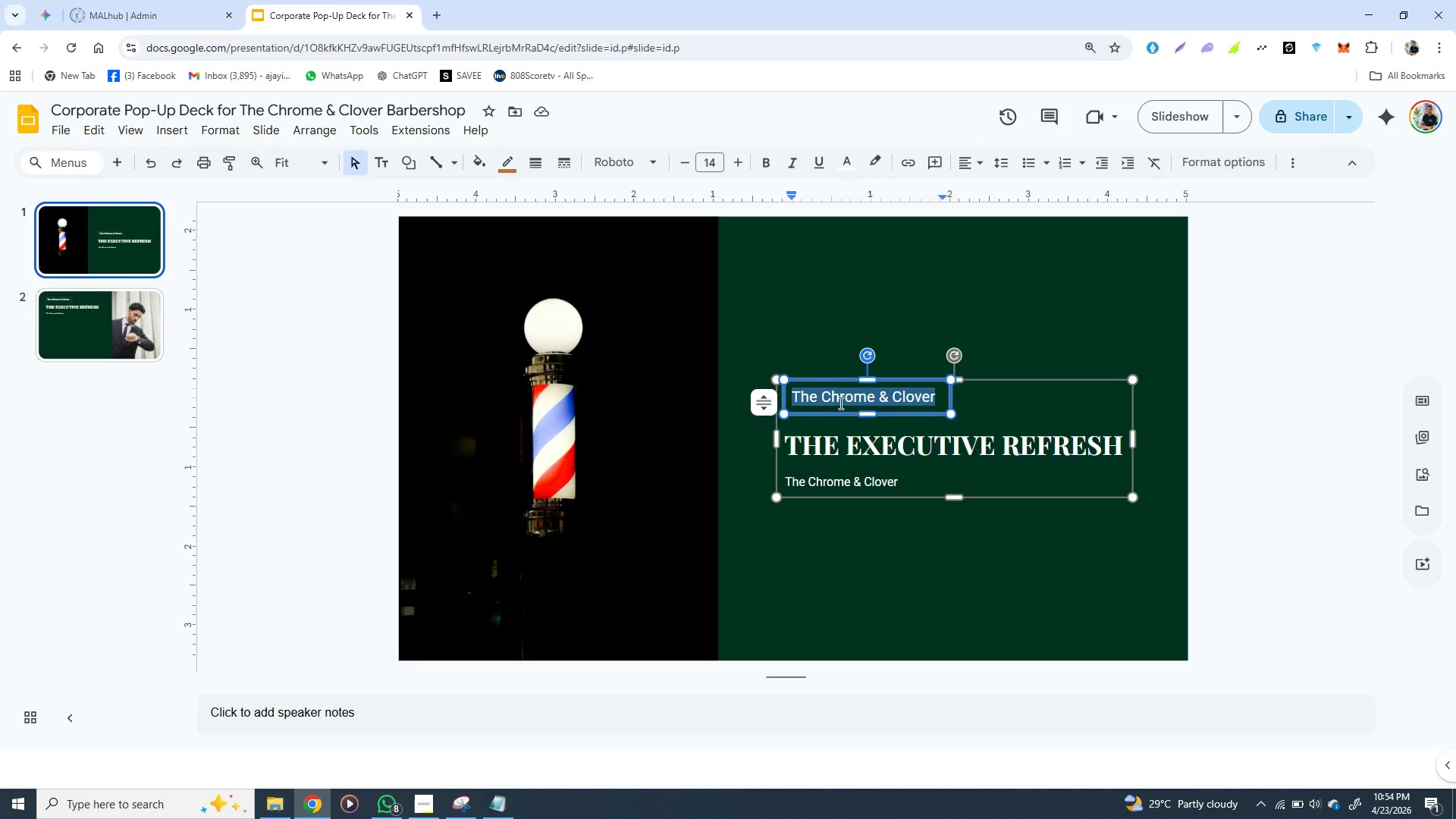 
type(THE )
 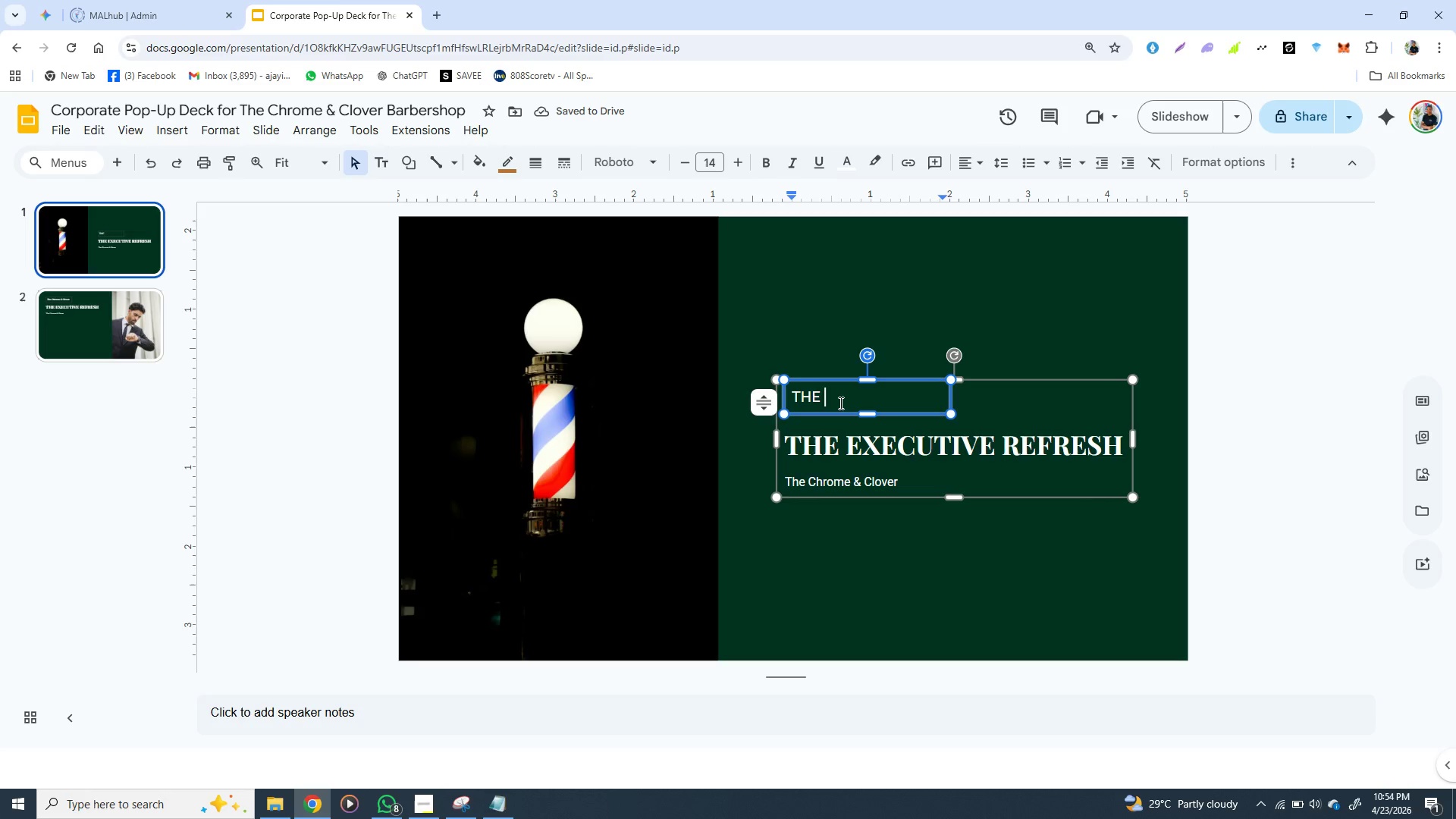 
type(CH)
 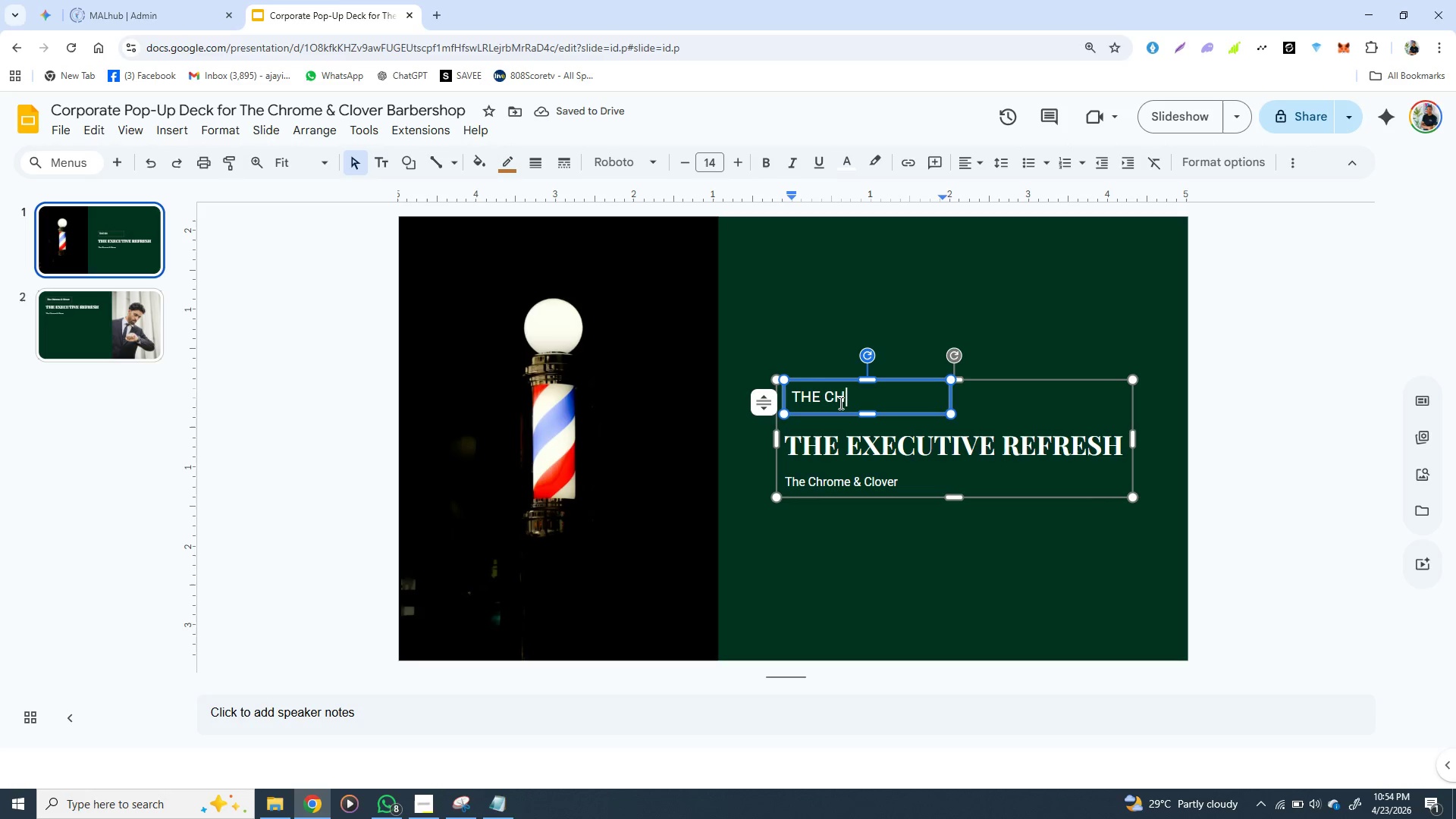 
key(R)
 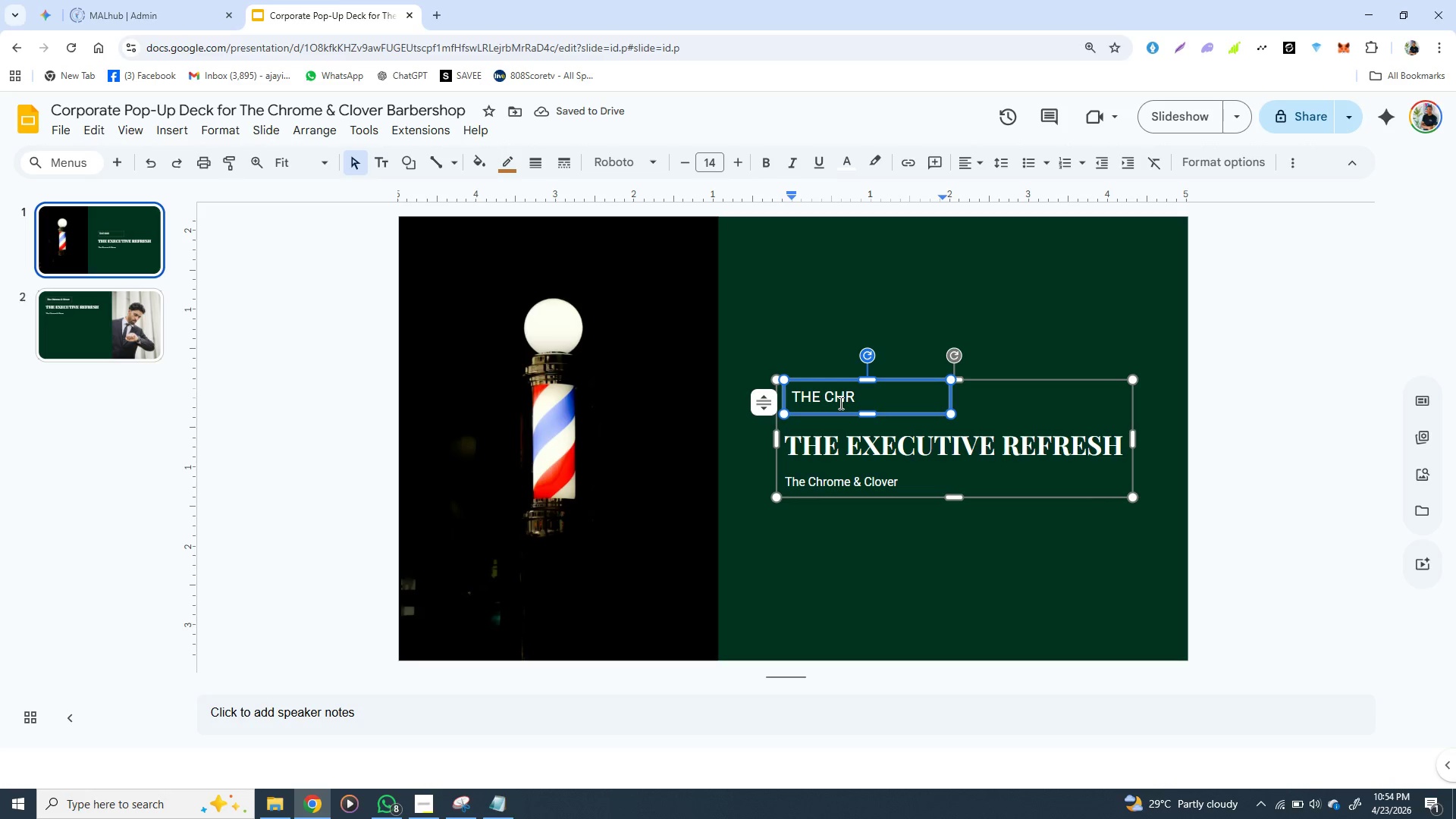 
type(OME)
 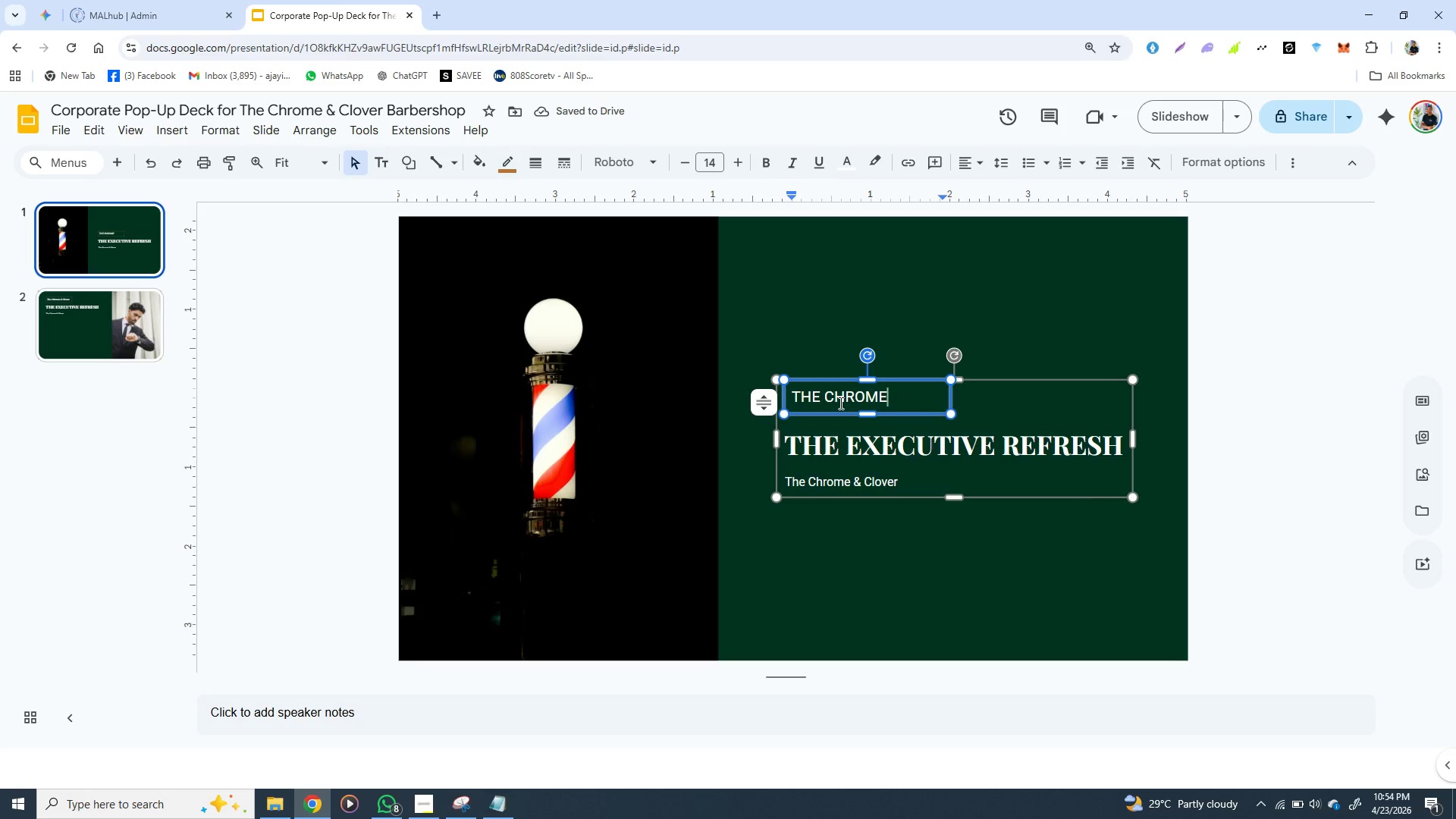 
key(Space)
 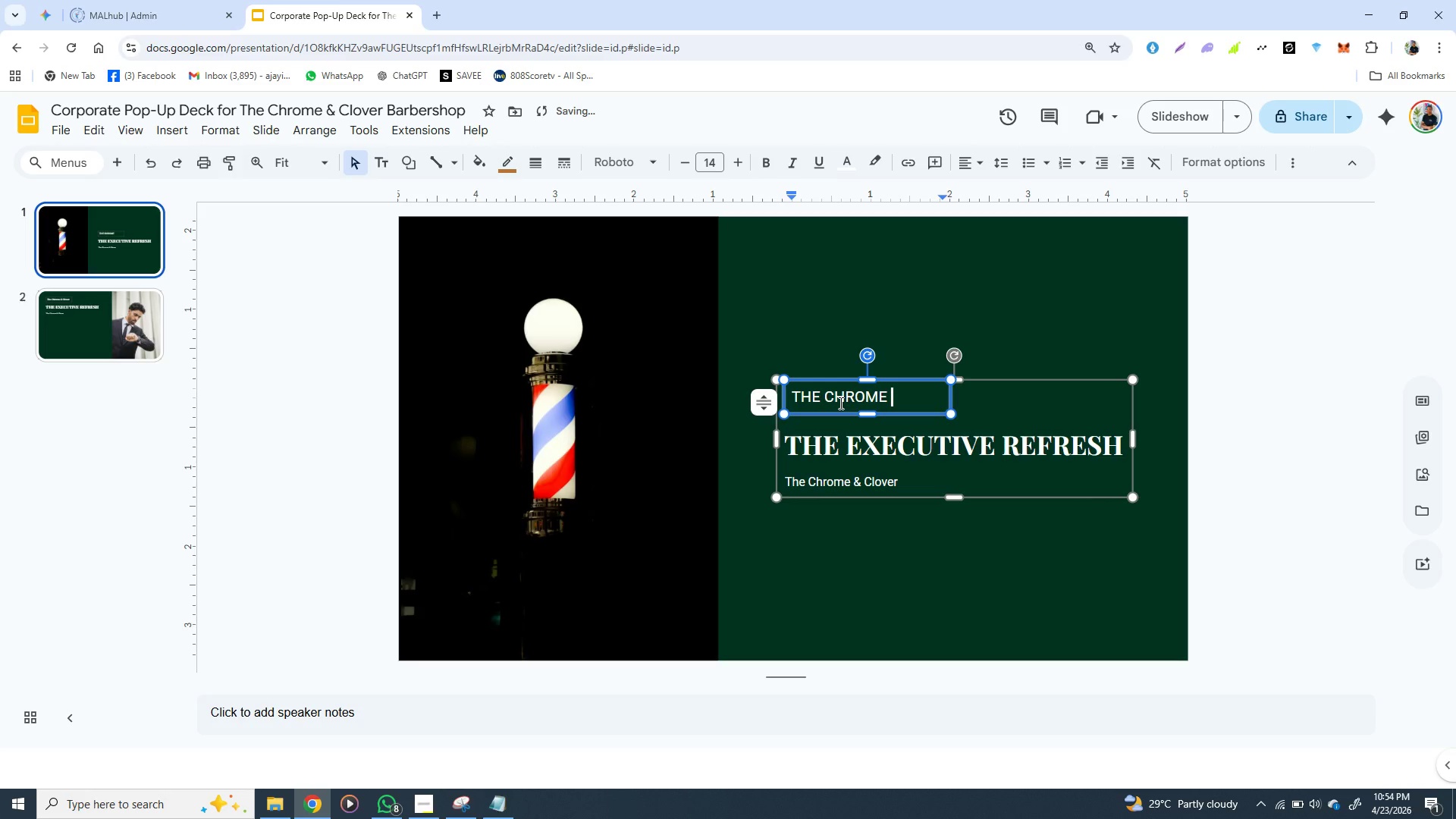 
hold_key(key=ShiftLeft, duration=1.53)
 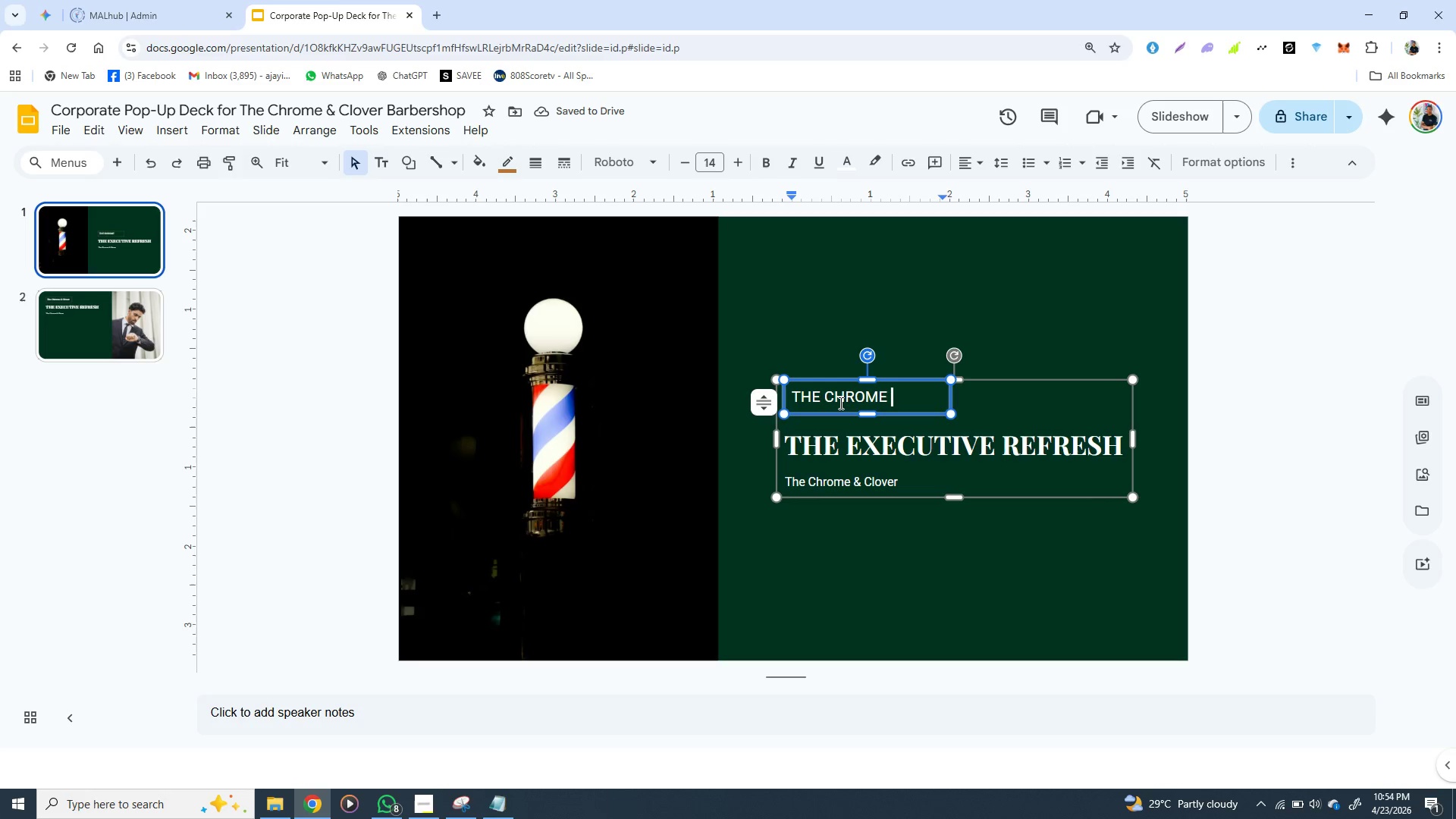 
hold_key(key=ShiftLeft, duration=1.5)
 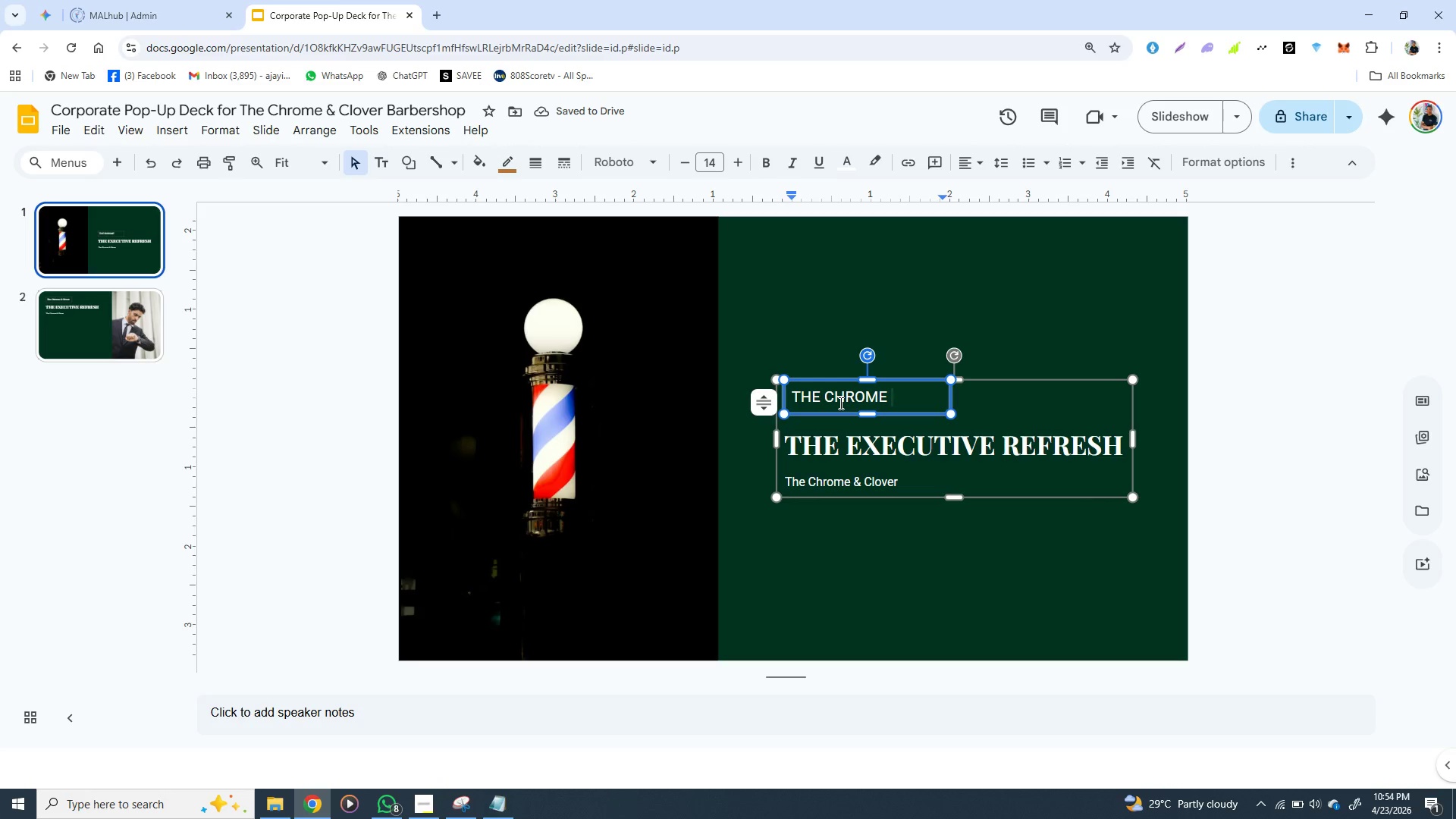 
type(& CLO)
 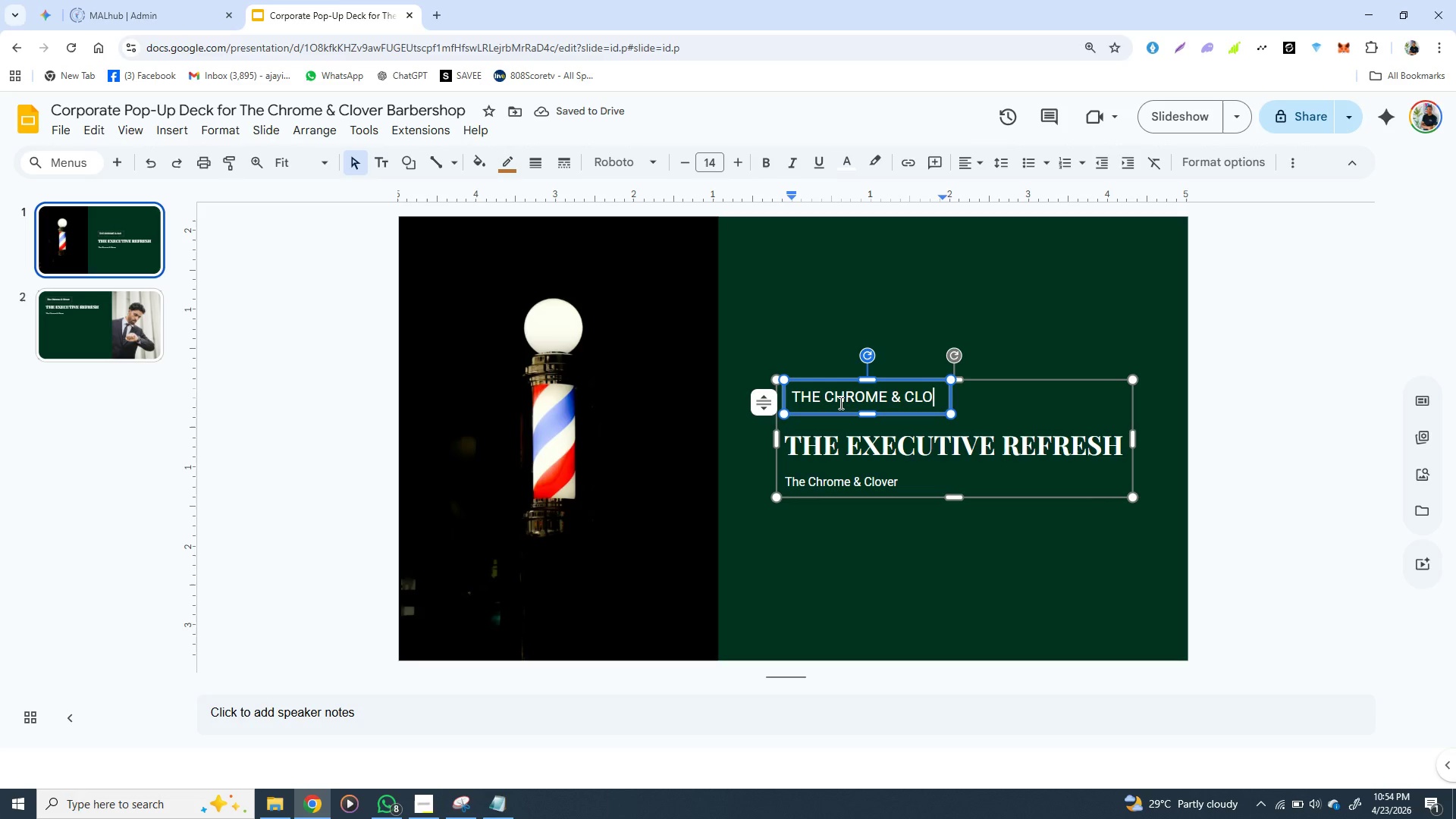 
wait(5.42)
 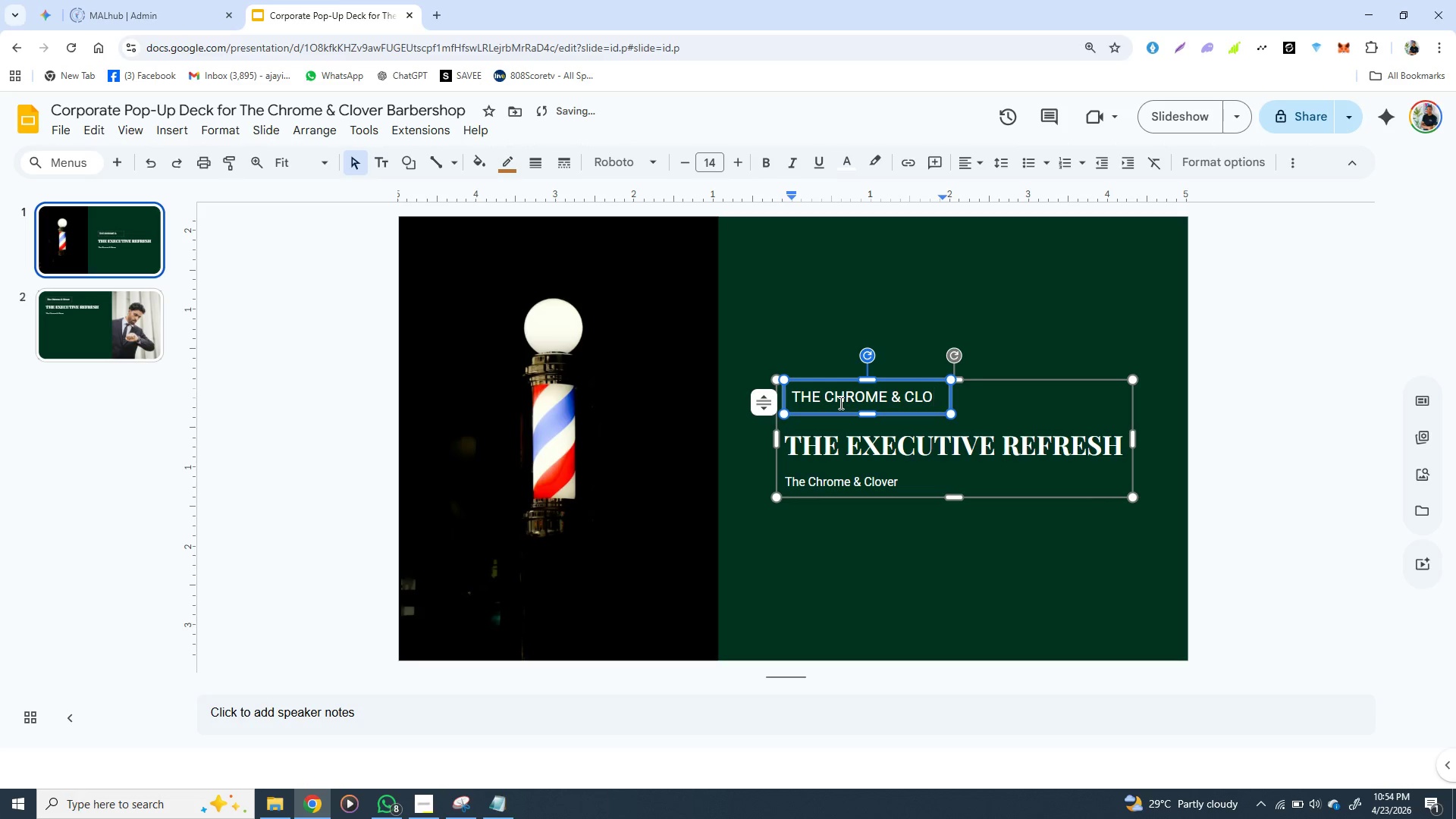 
type(VER)
 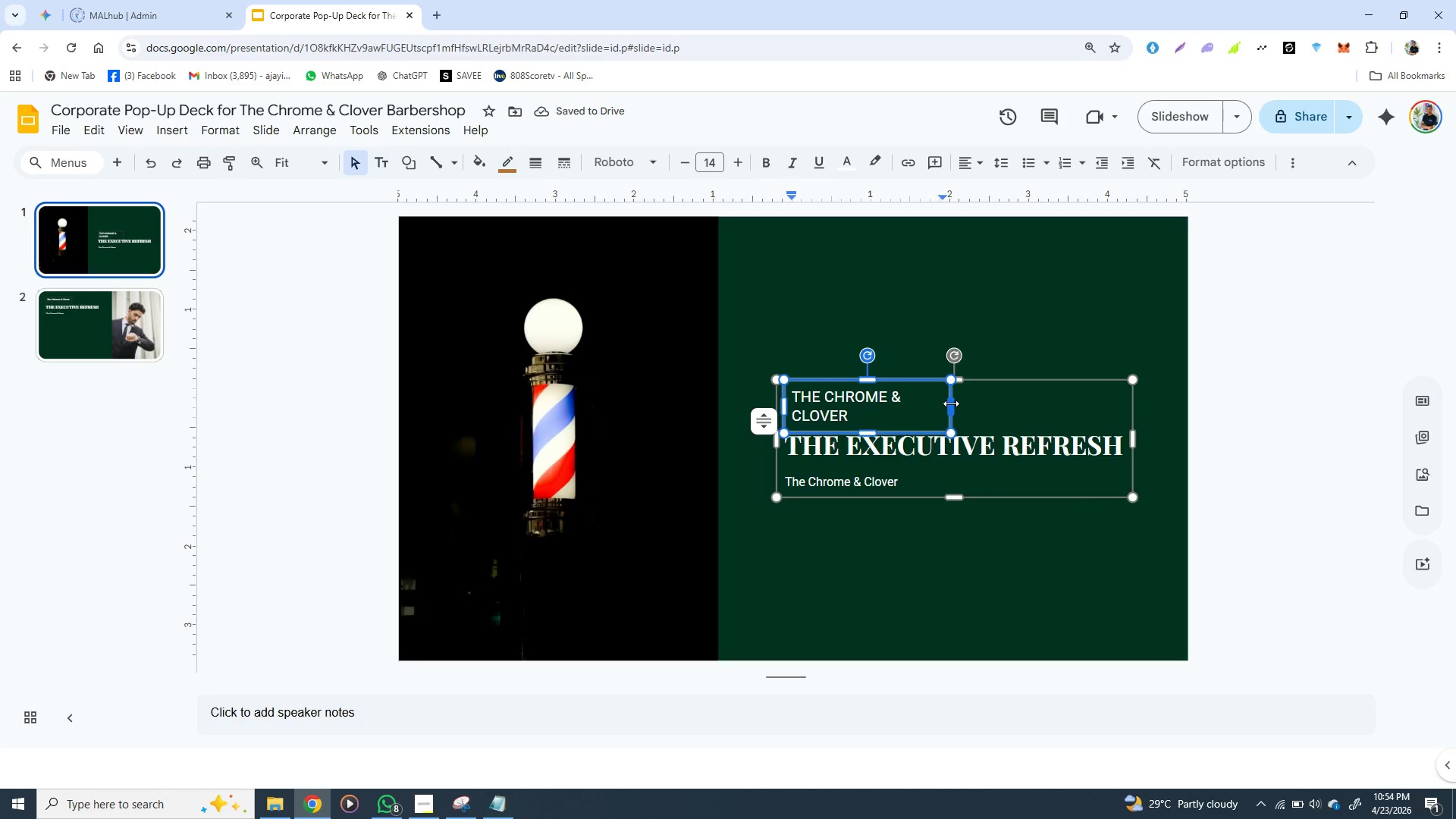 
left_click_drag(start_coordinate=[951, 403], to_coordinate=[1030, 401])
 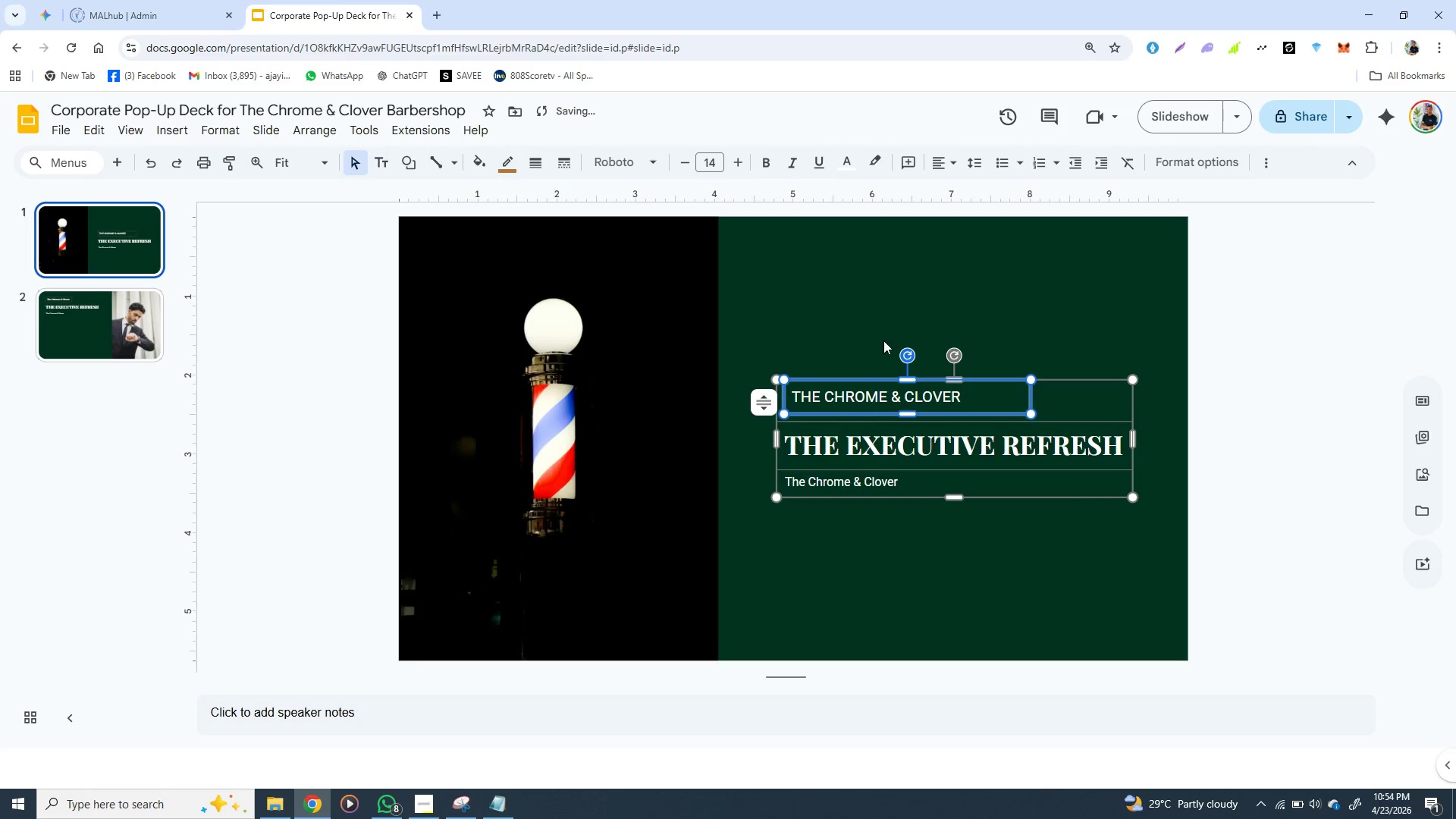 
left_click([888, 322])
 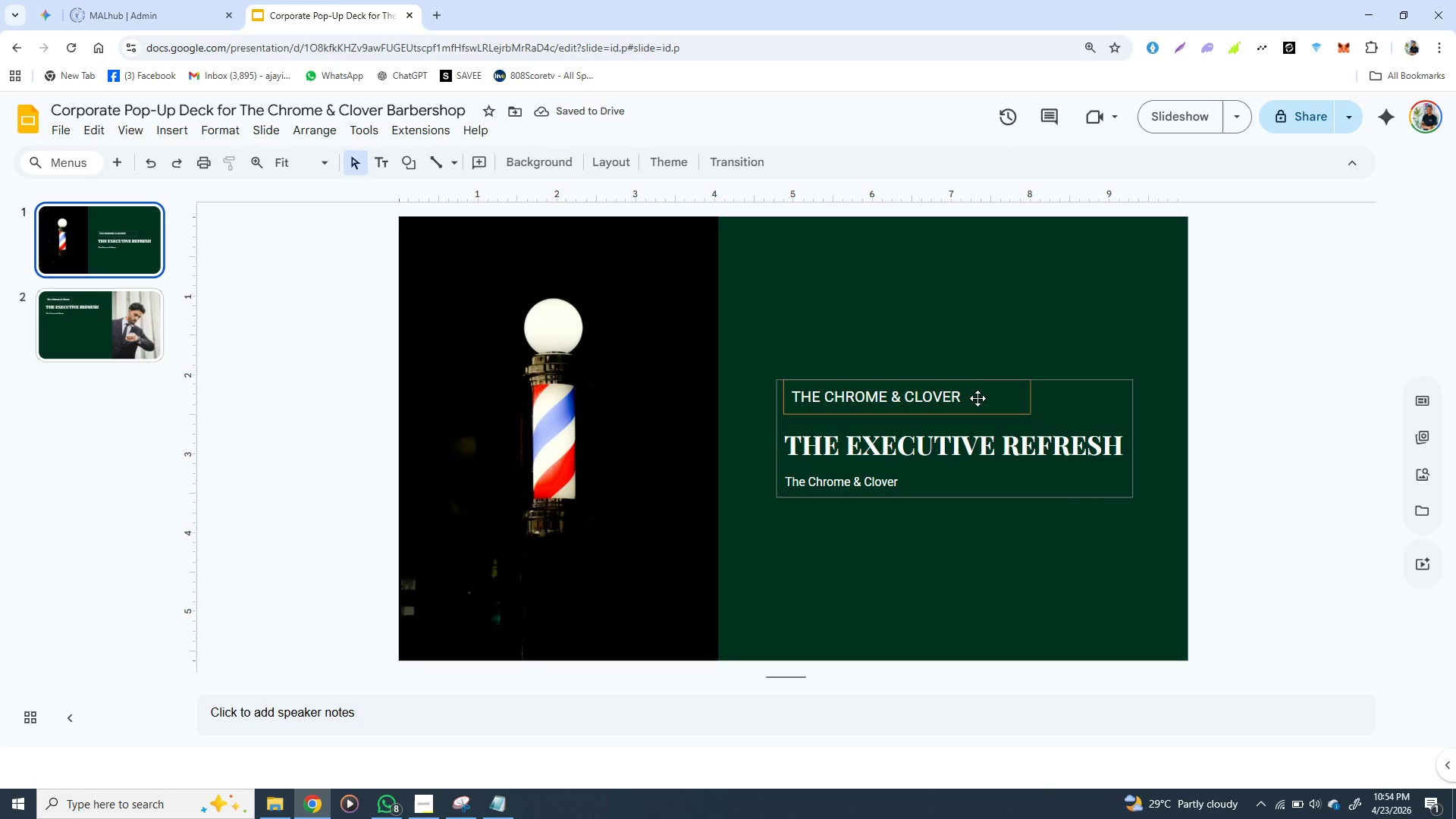 
left_click([977, 400])
 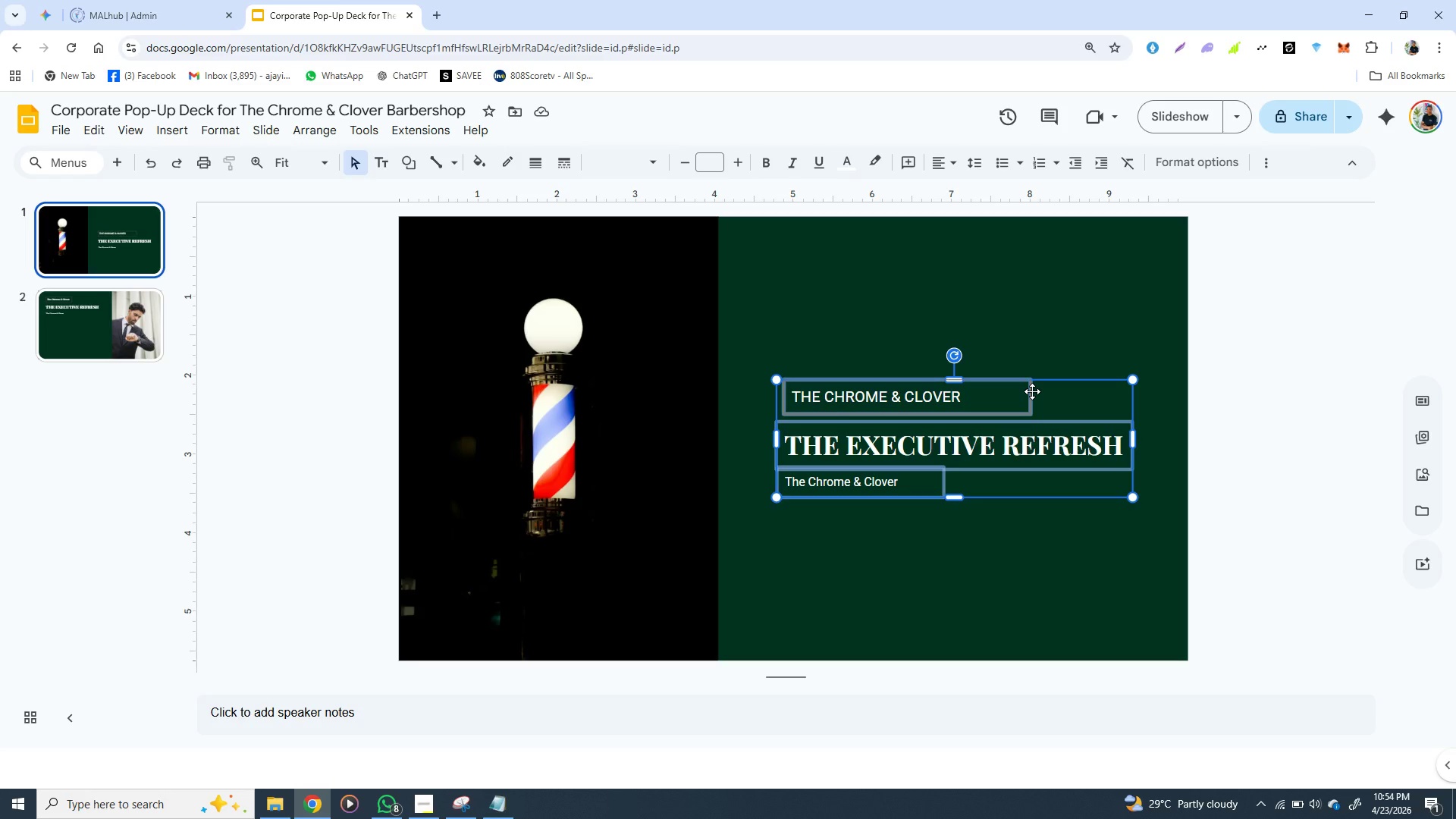 
left_click([1027, 311])
 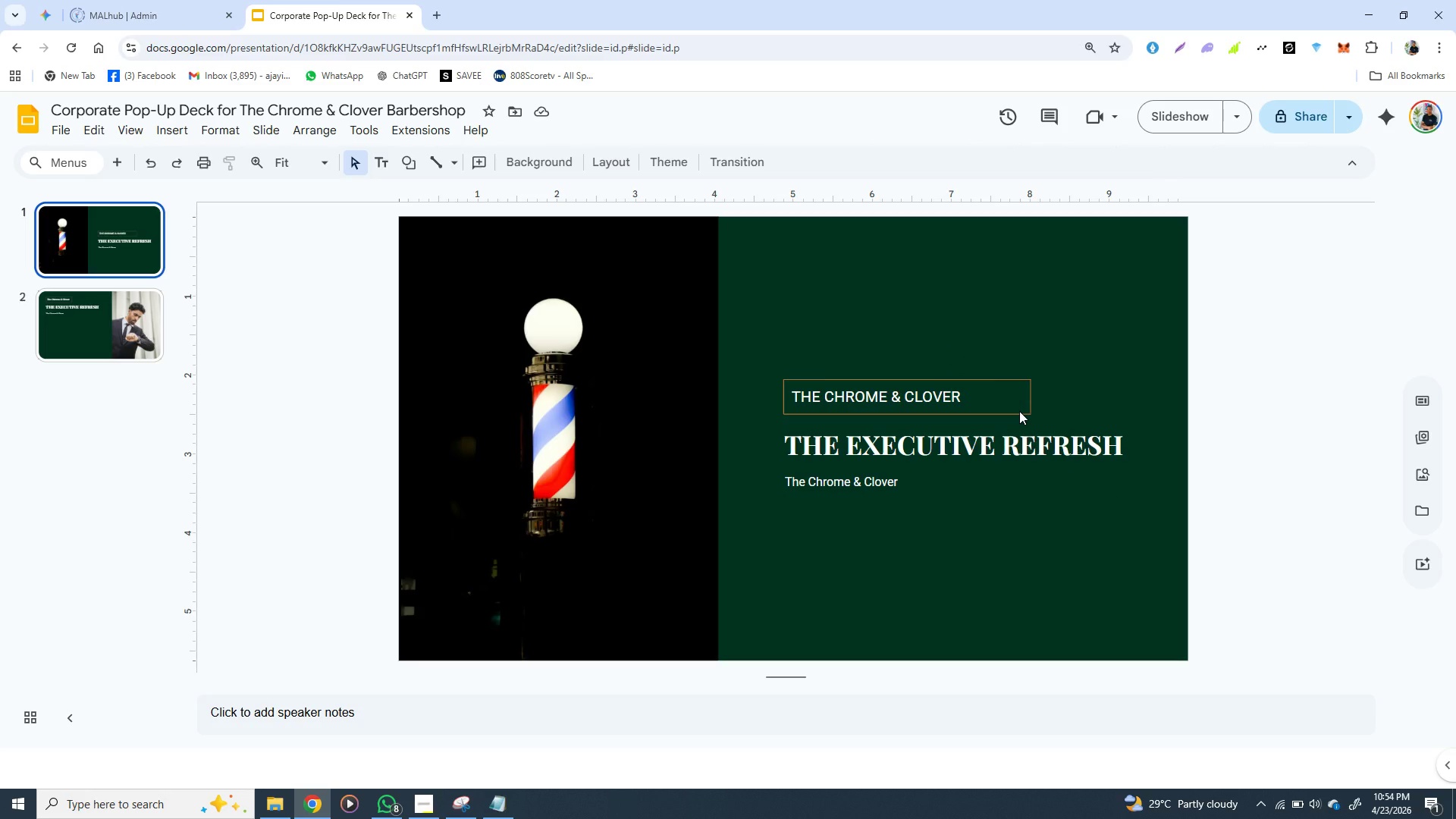 
double_click([1019, 411])
 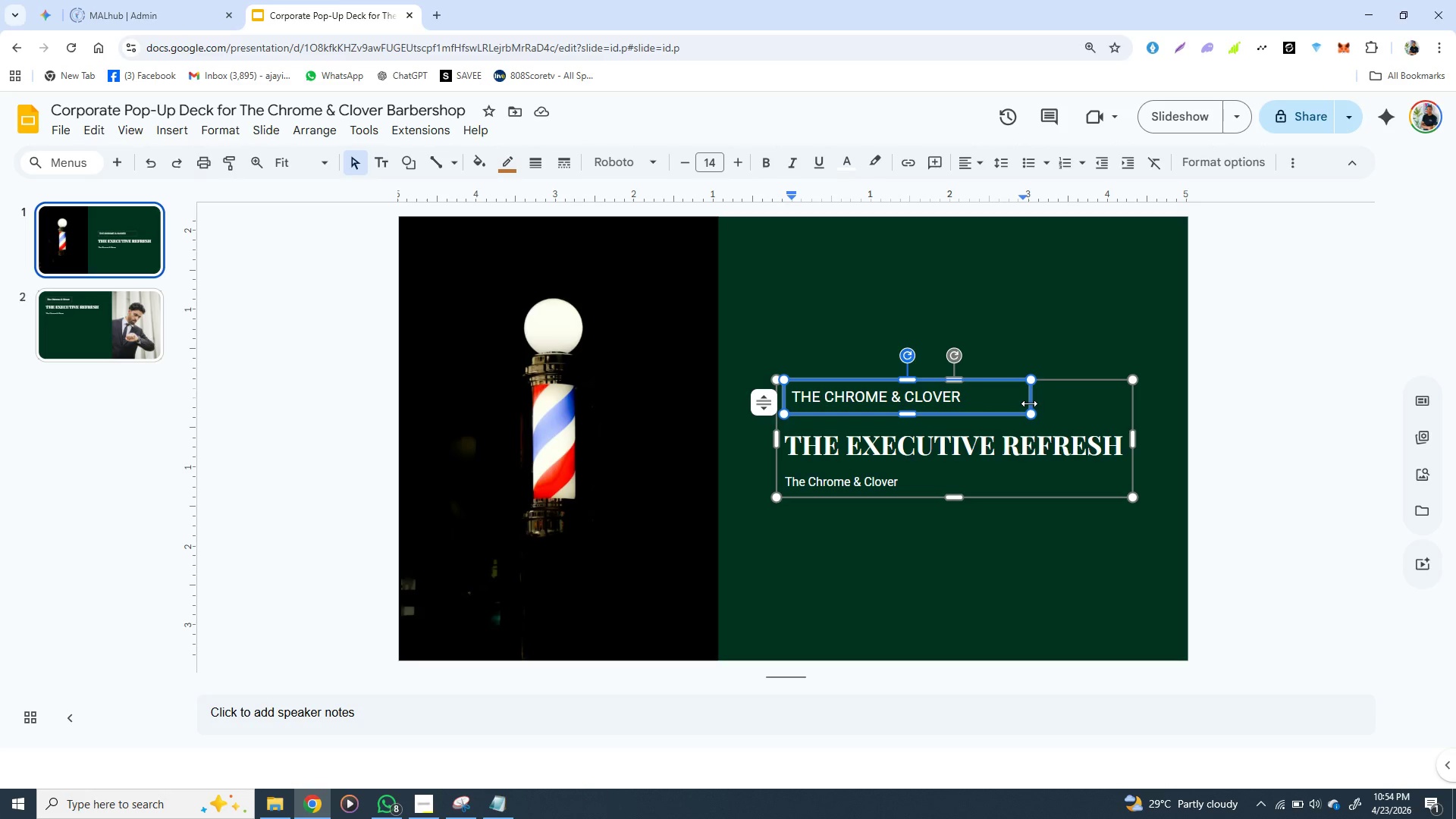 
left_click_drag(start_coordinate=[1029, 403], to_coordinate=[980, 402])
 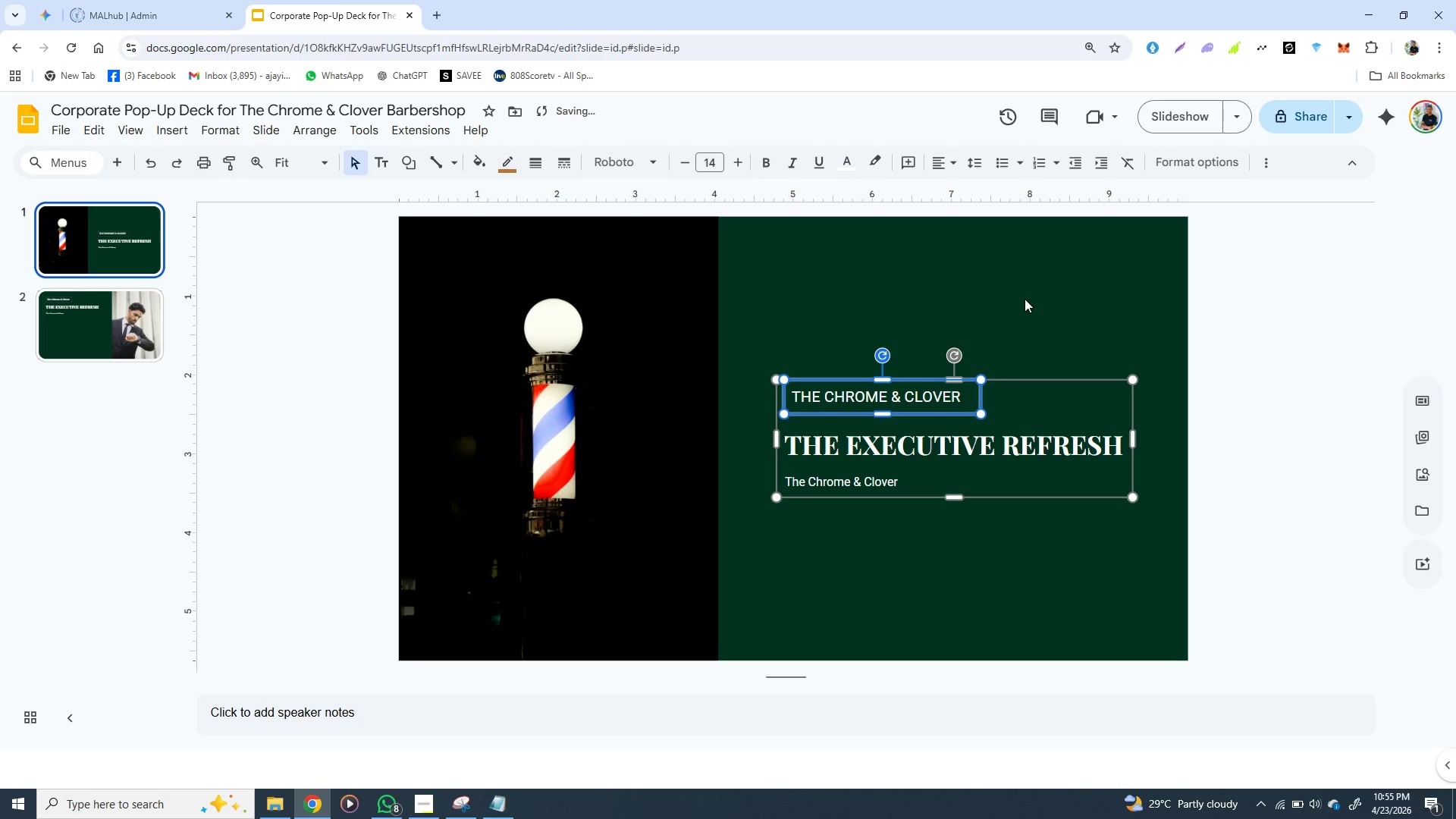 
left_click([1026, 298])
 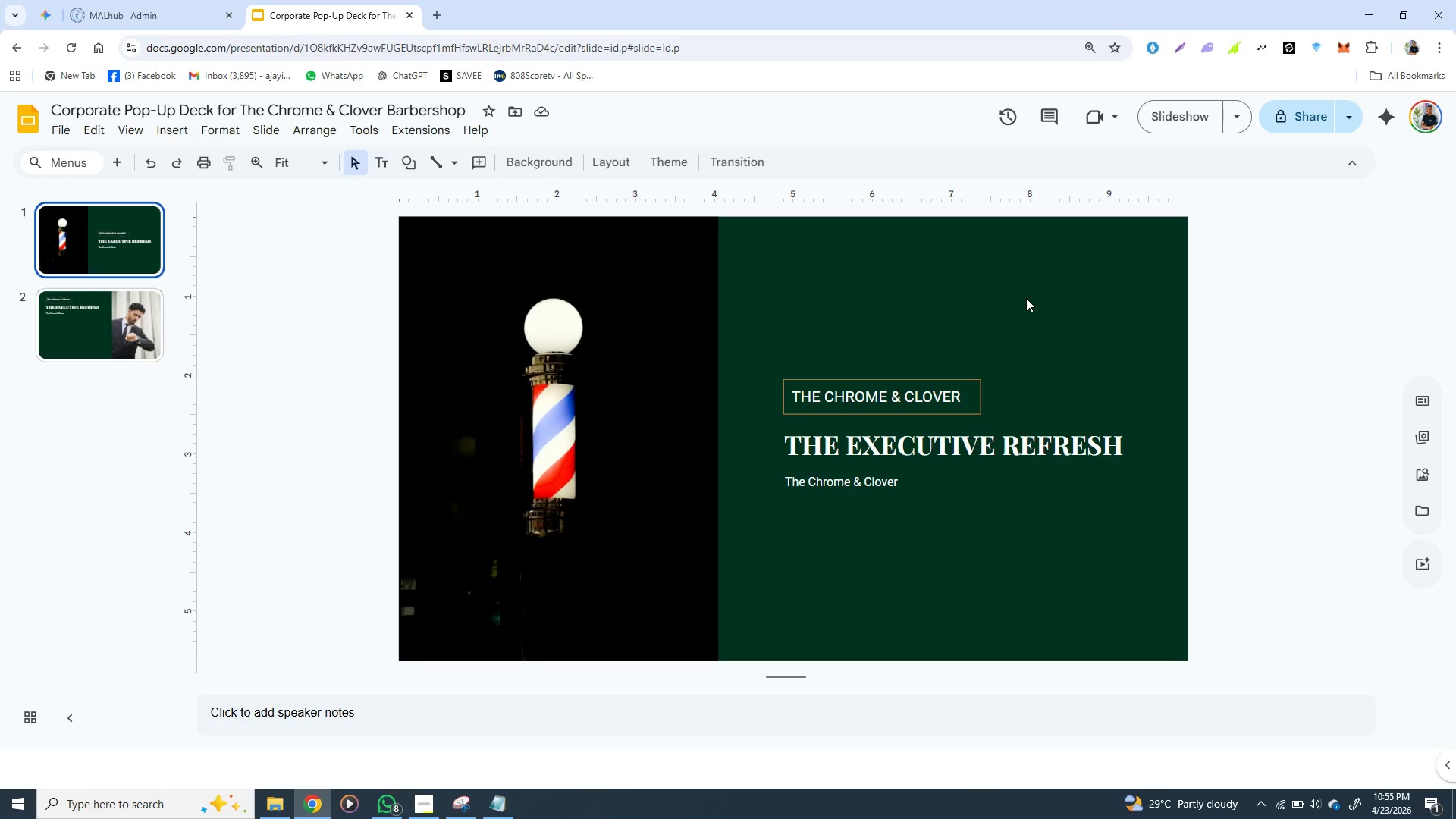 
wait(7.97)
 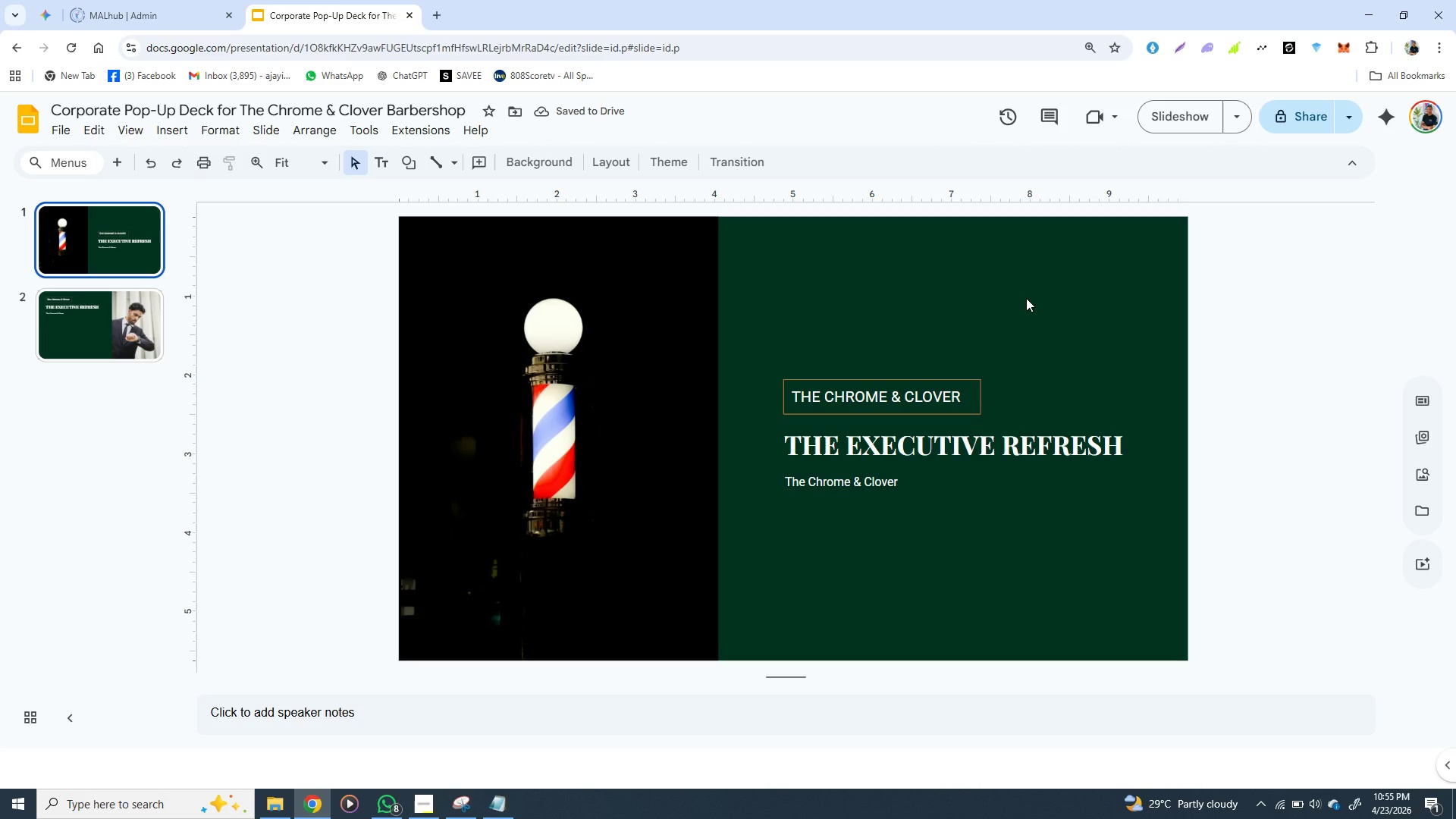 
double_click([865, 486])
 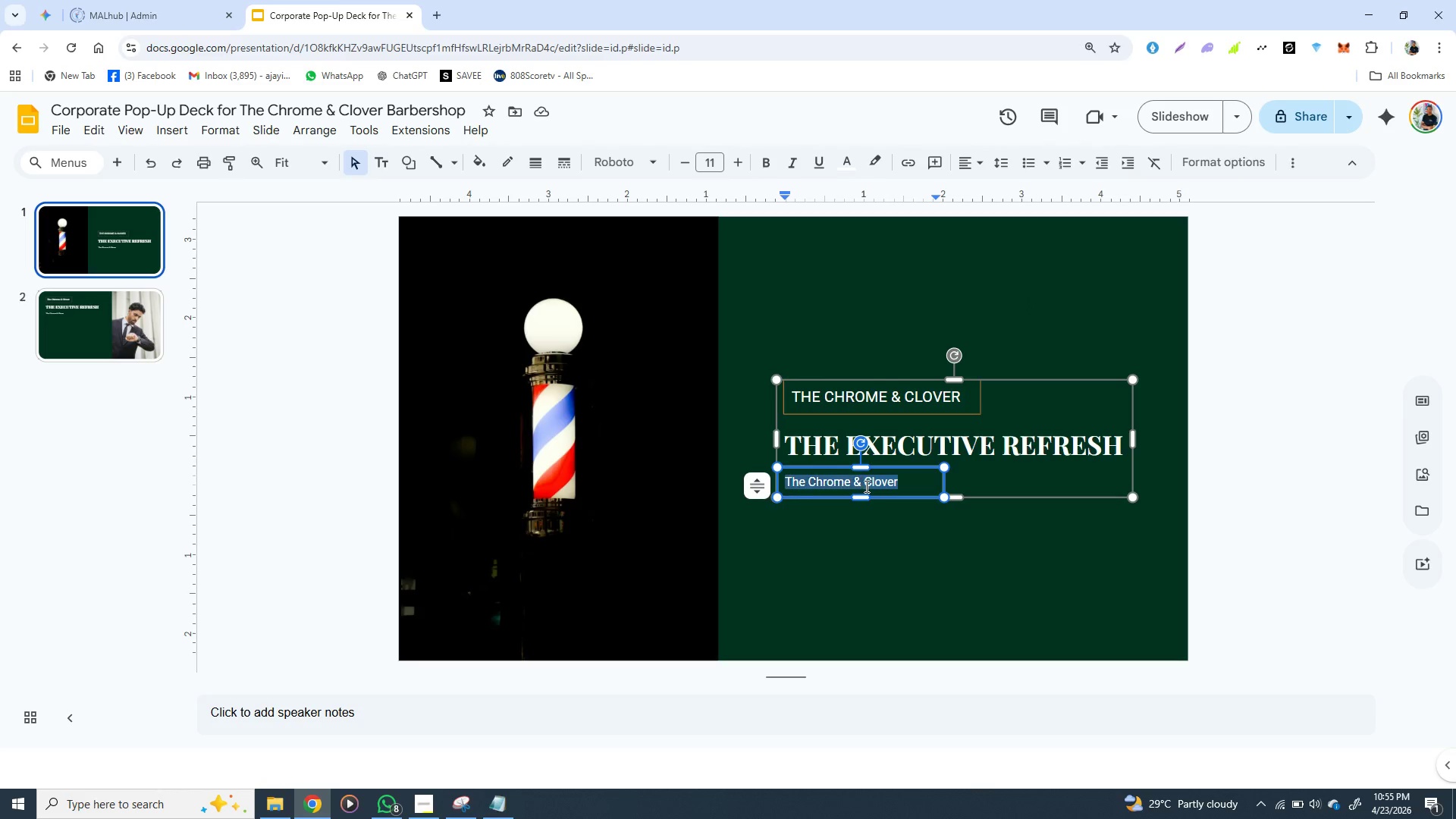 
triple_click([865, 486])
 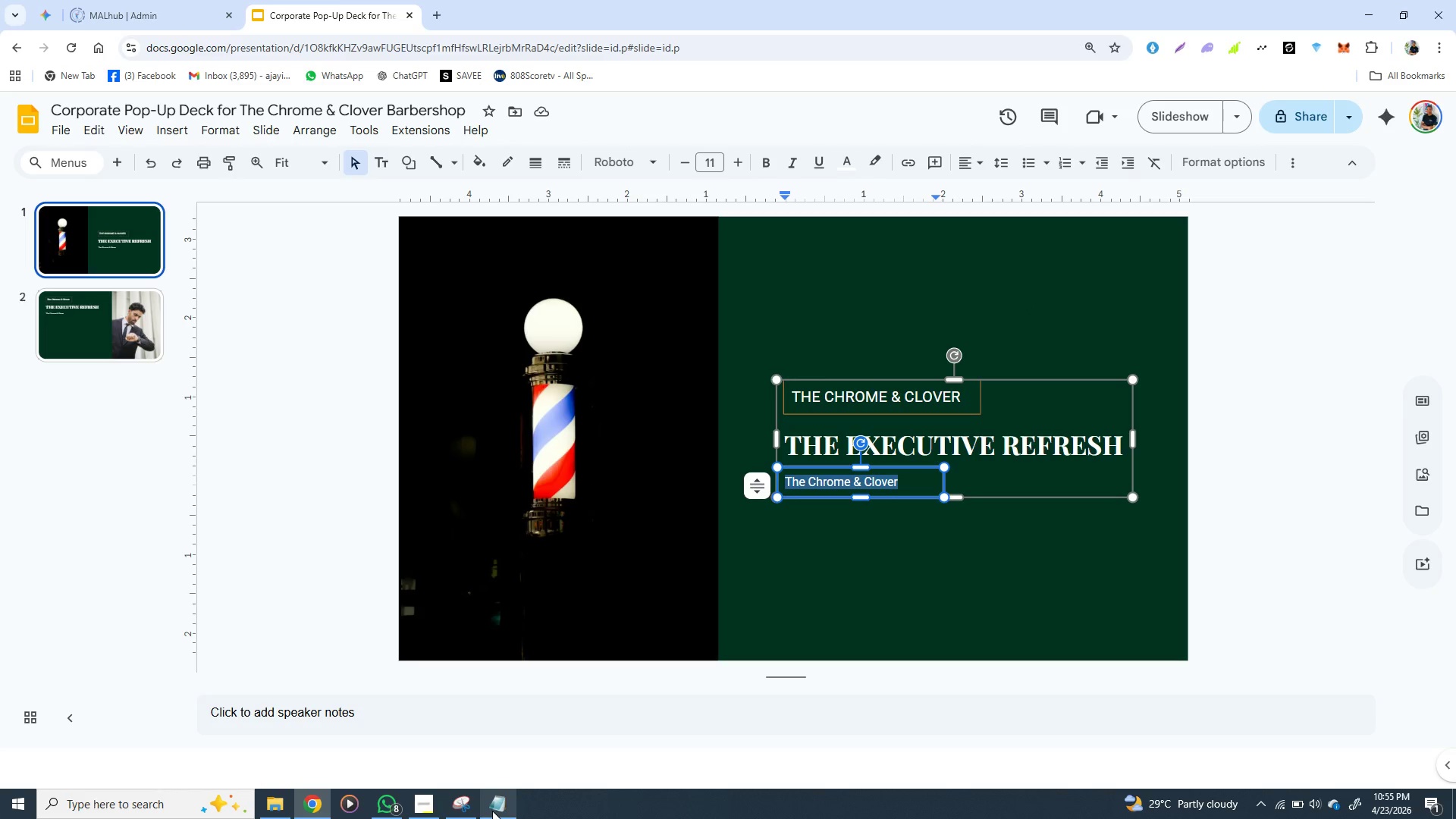 
left_click([492, 811])
 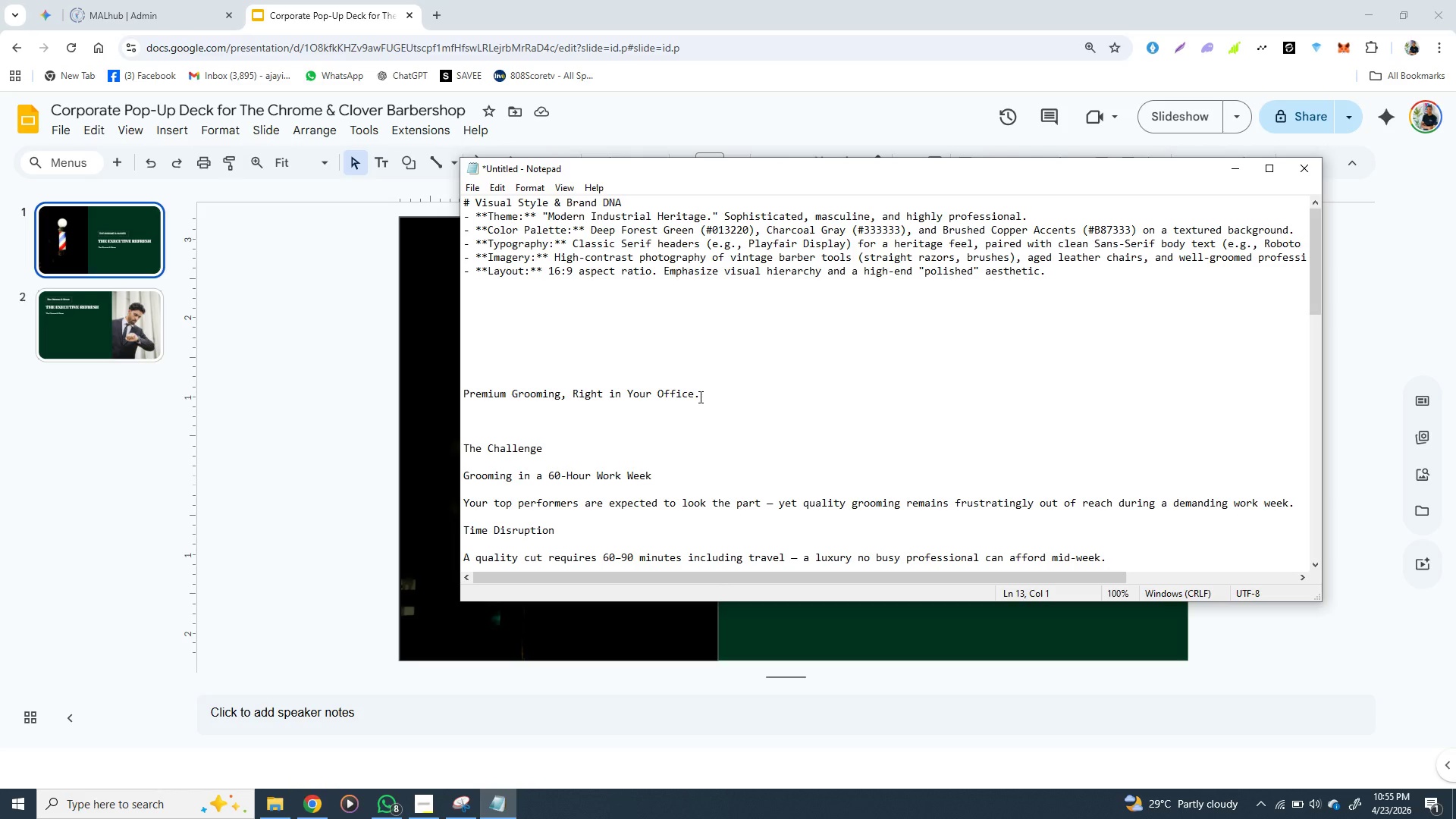 
left_click_drag(start_coordinate=[699, 397], to_coordinate=[461, 400])
 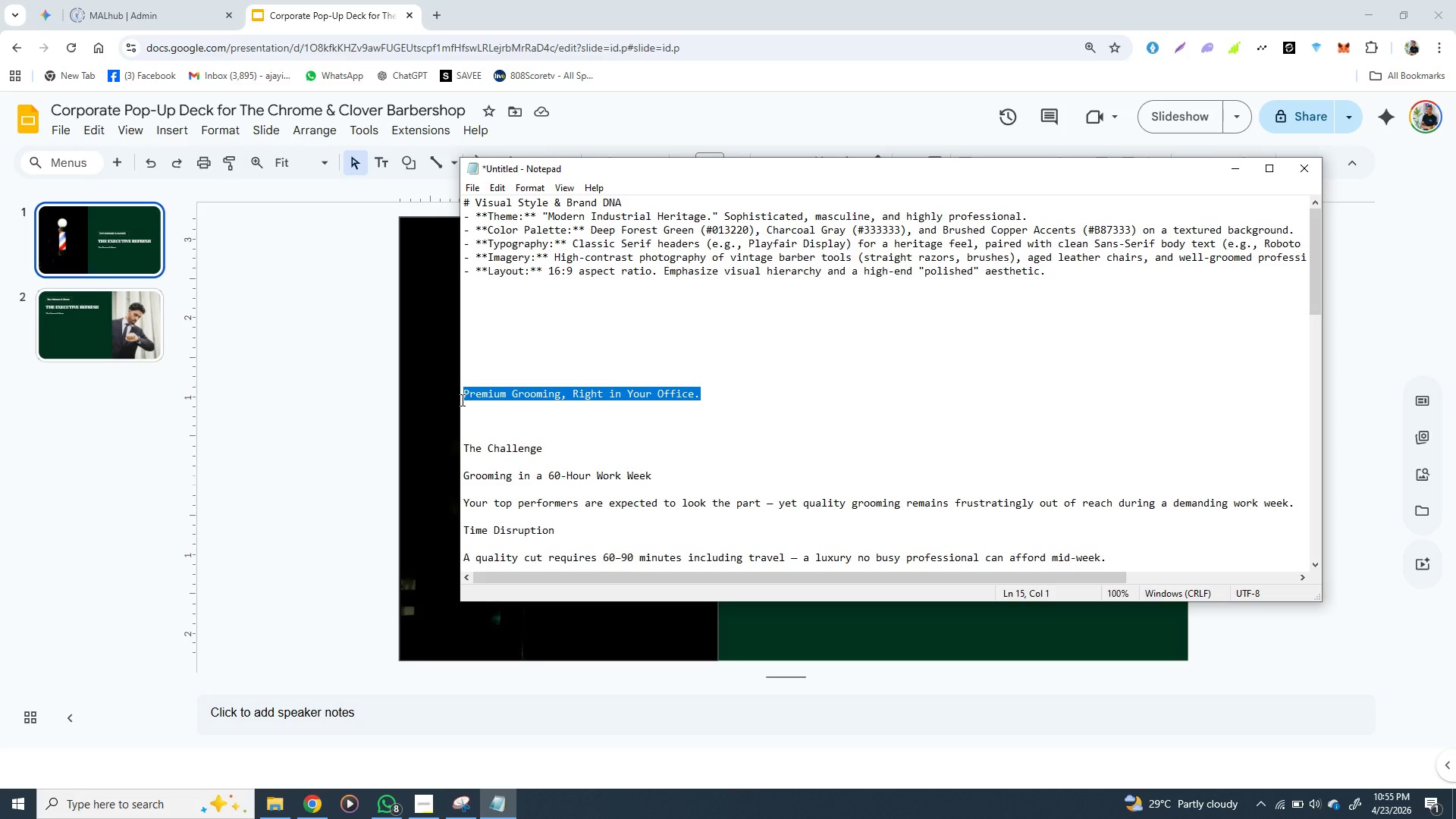 
key(Control+X)
 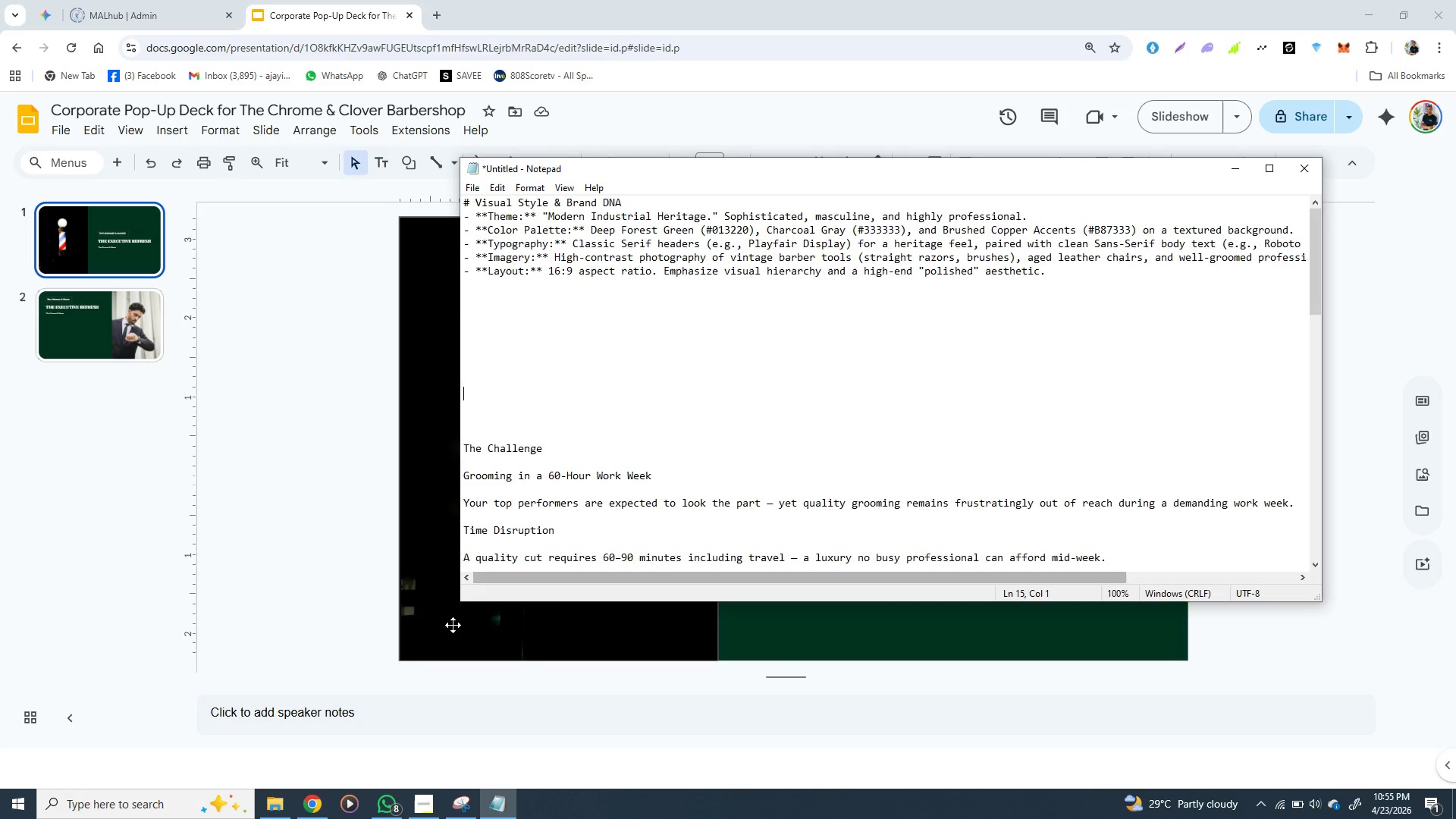 
left_click([453, 625])
 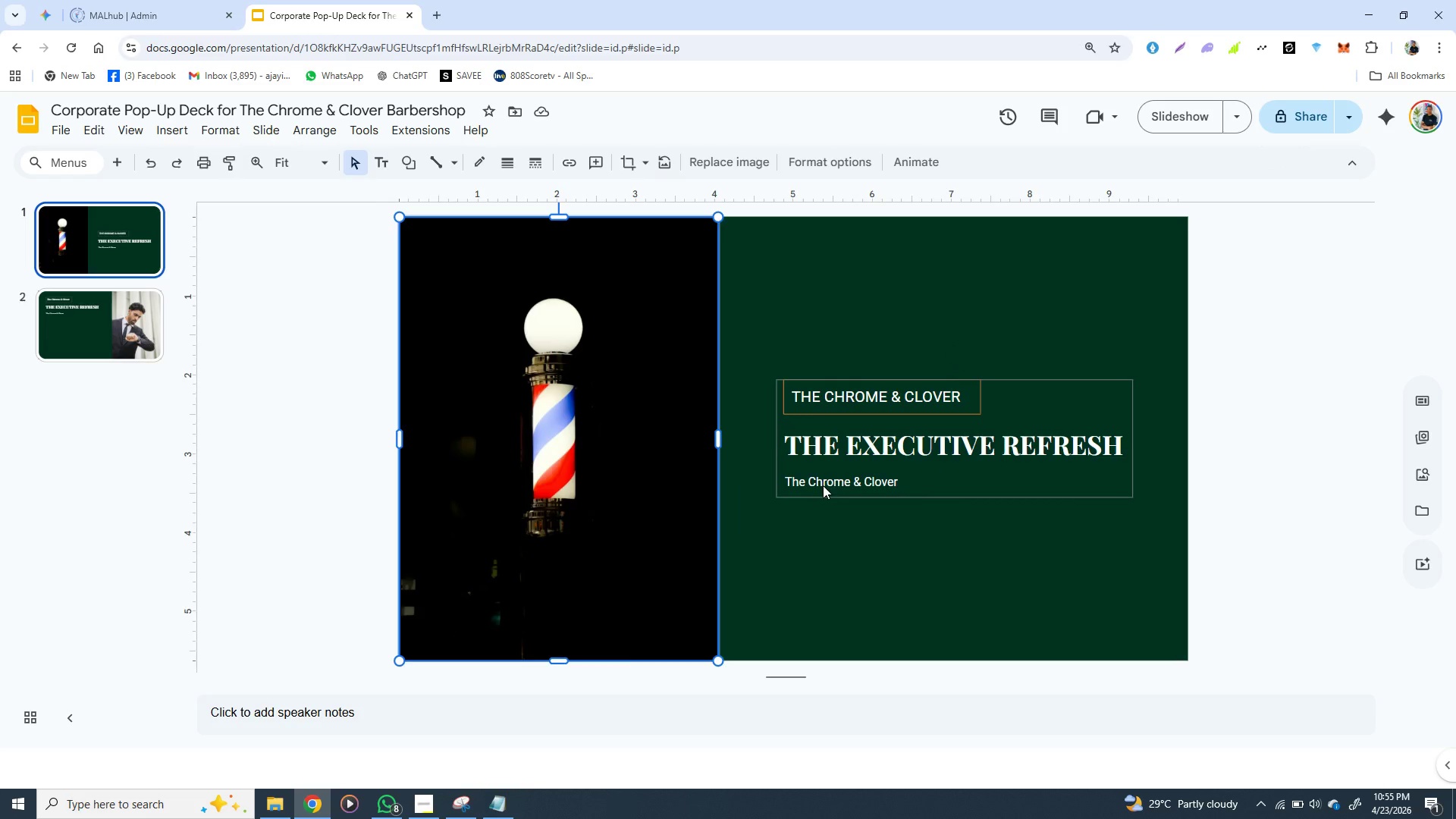 
double_click([823, 485])
 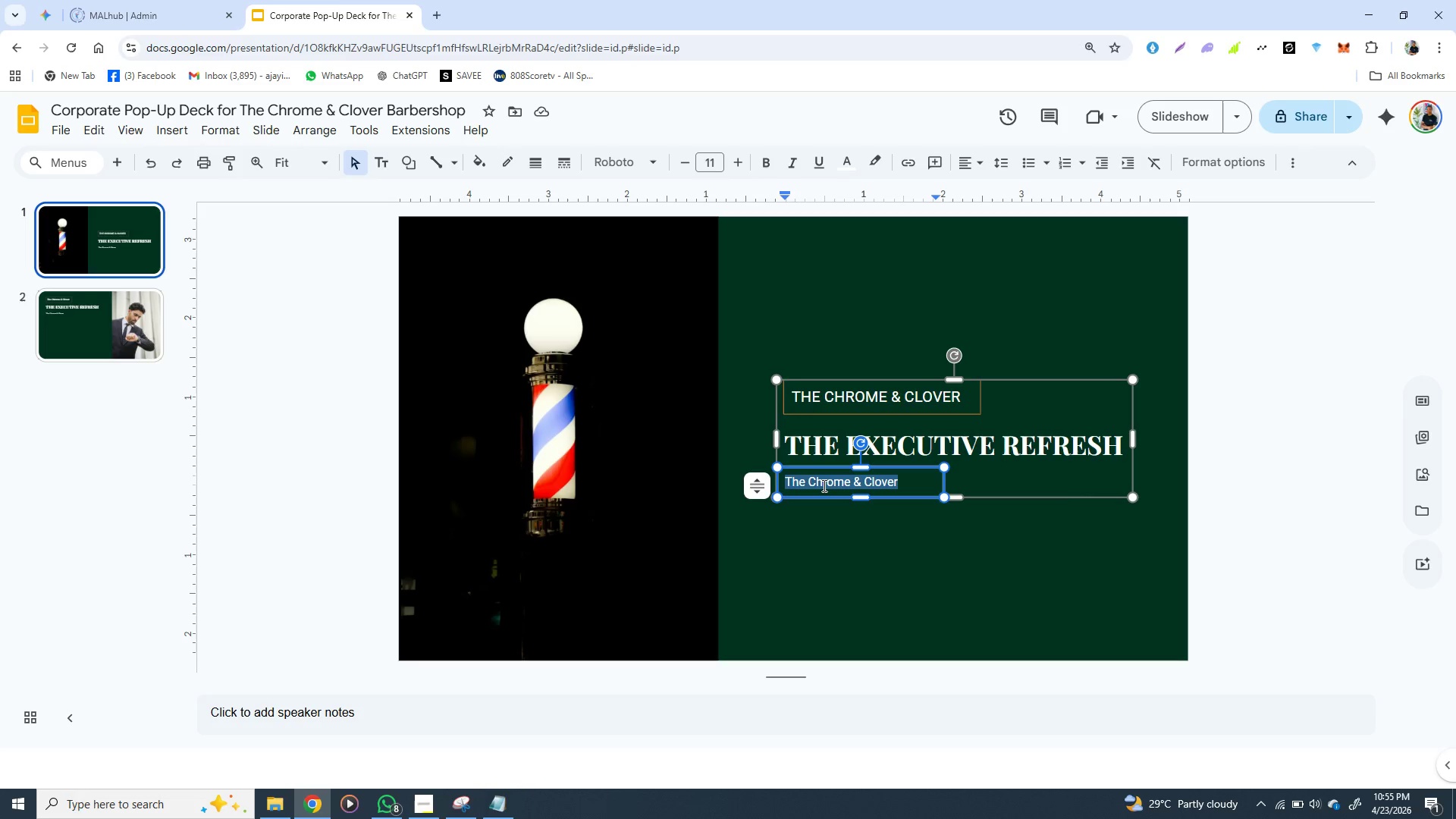 
triple_click([823, 485])
 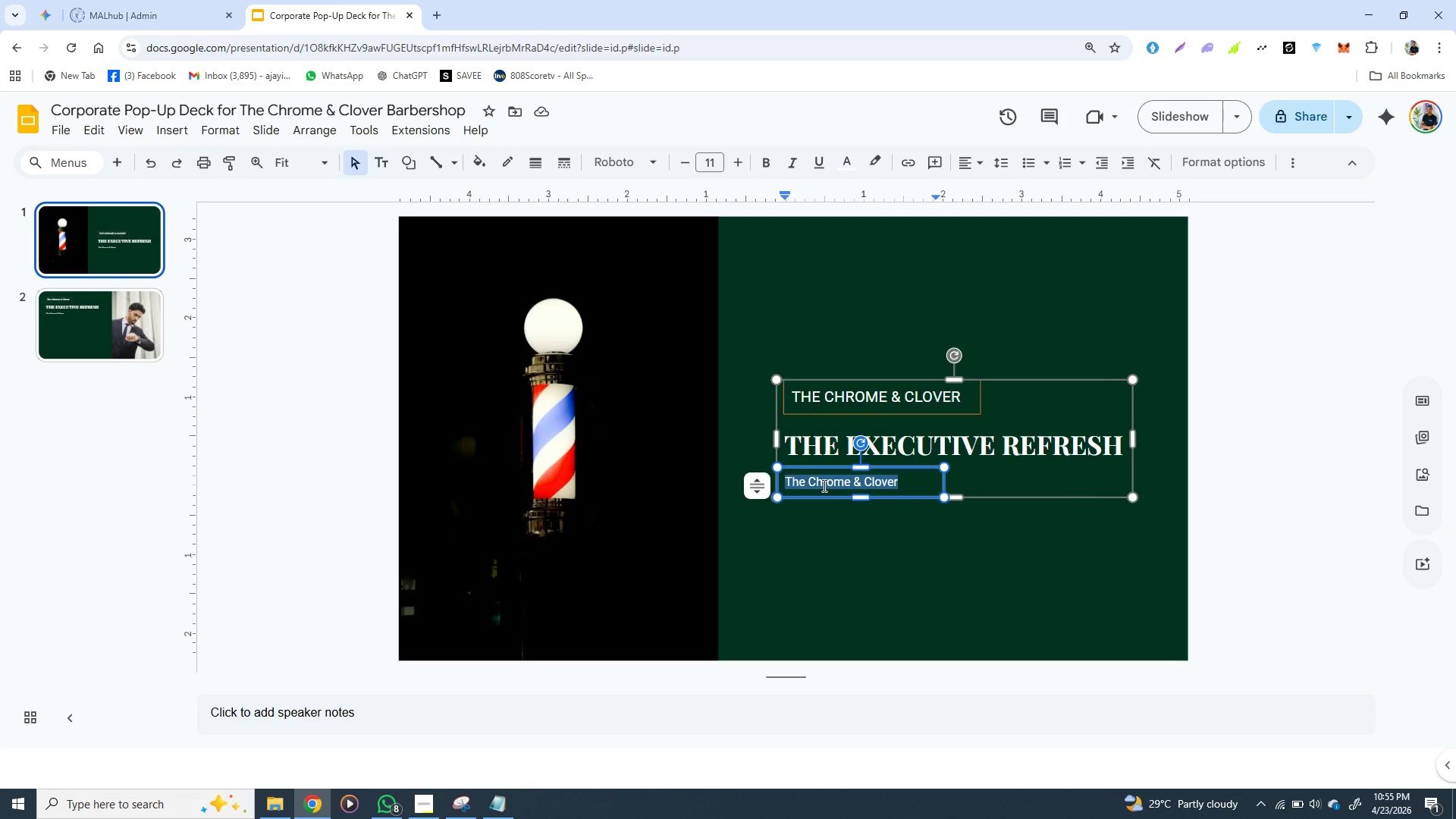 
key(Control+V)
 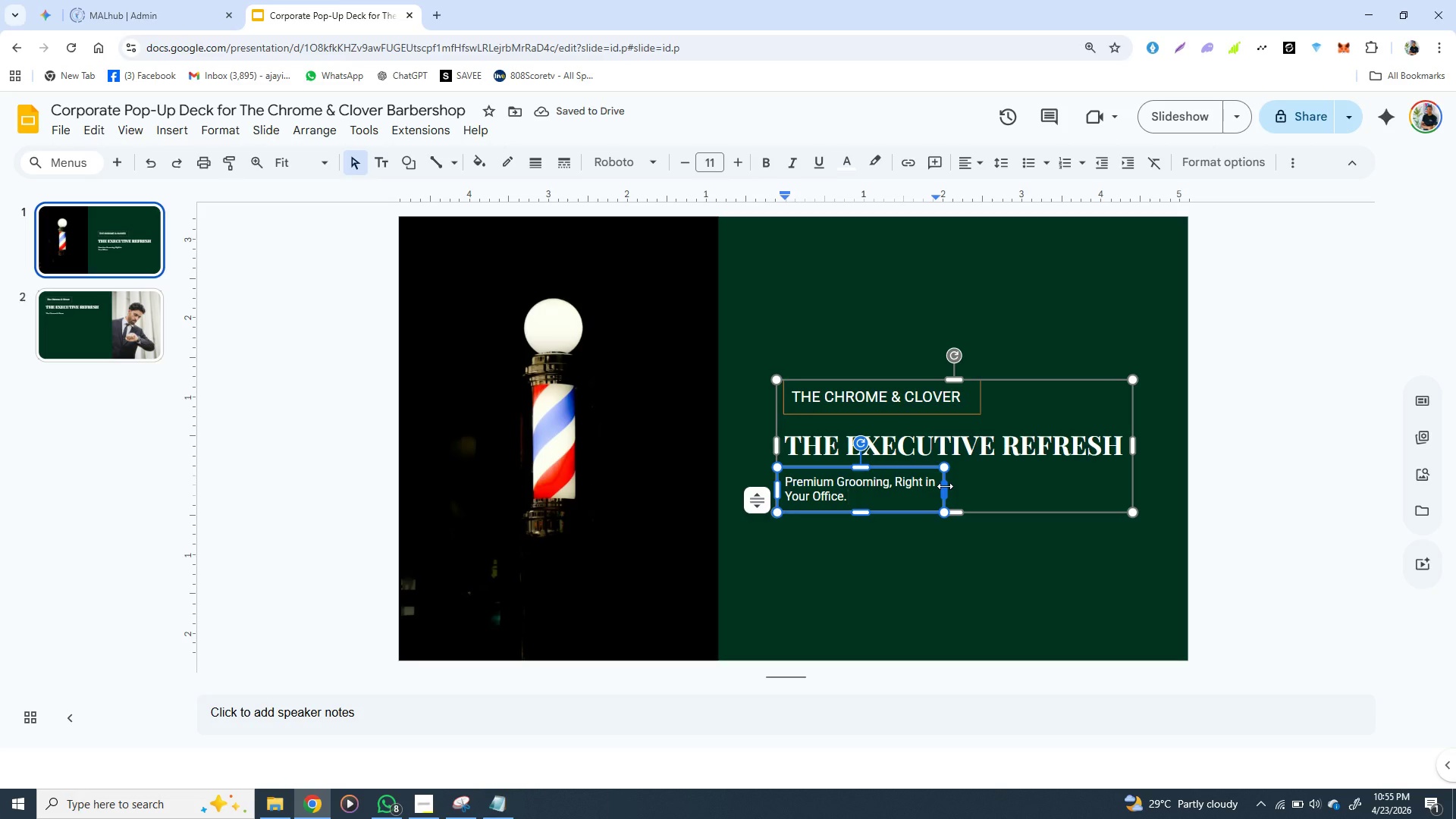 
left_click_drag(start_coordinate=[945, 486], to_coordinate=[1050, 482])
 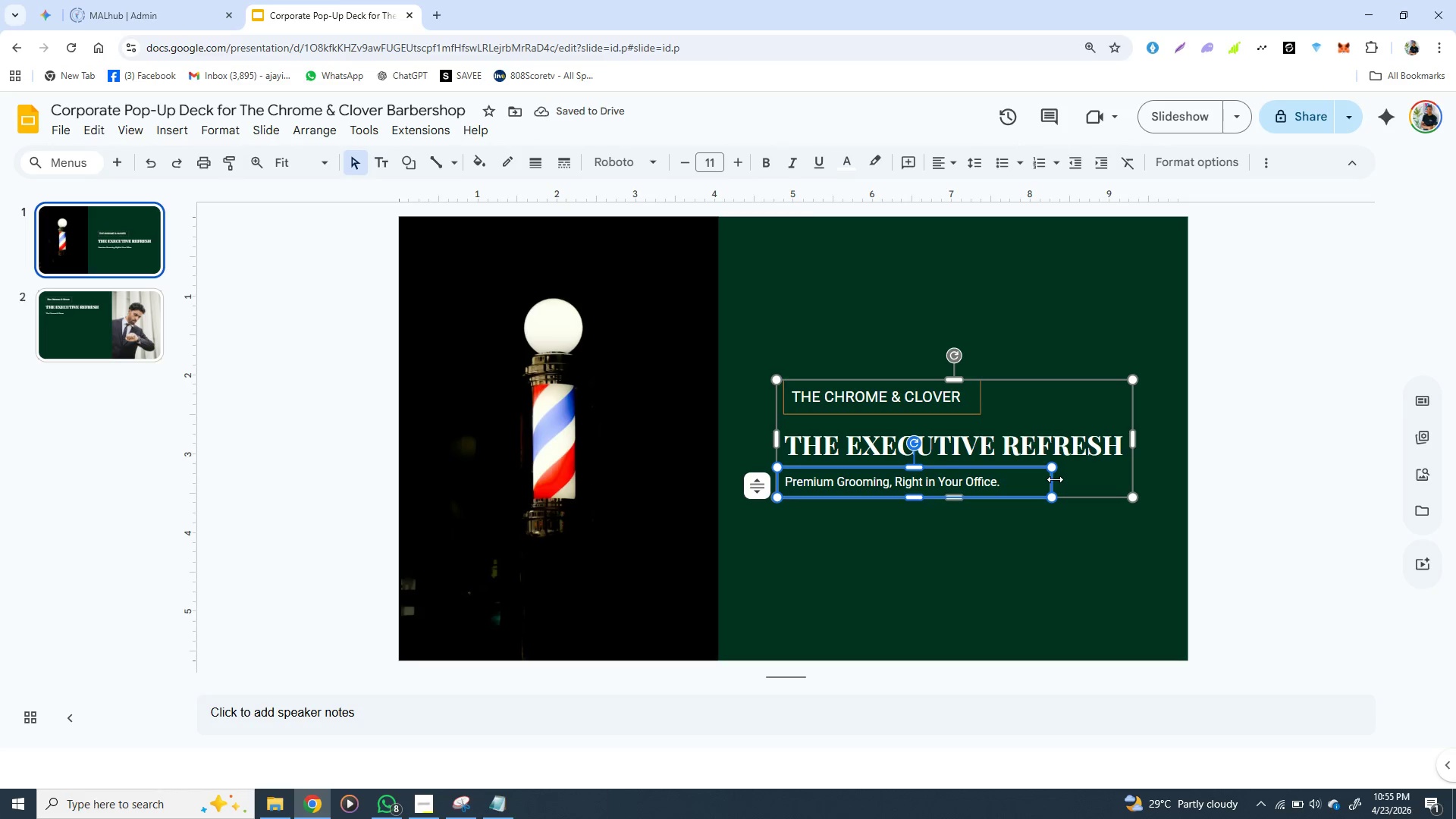 
left_click([1023, 543])
 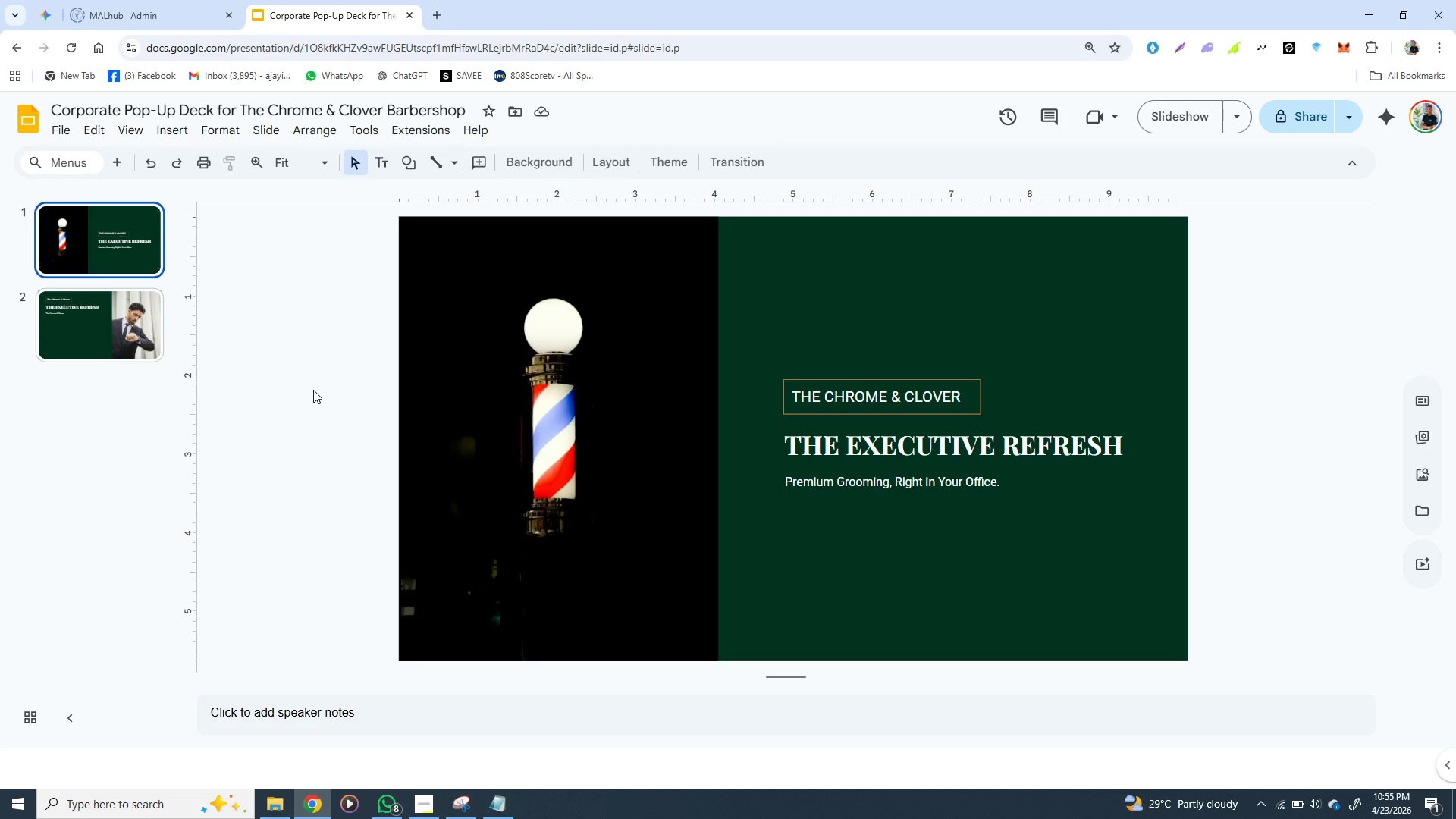 
wait(5.45)
 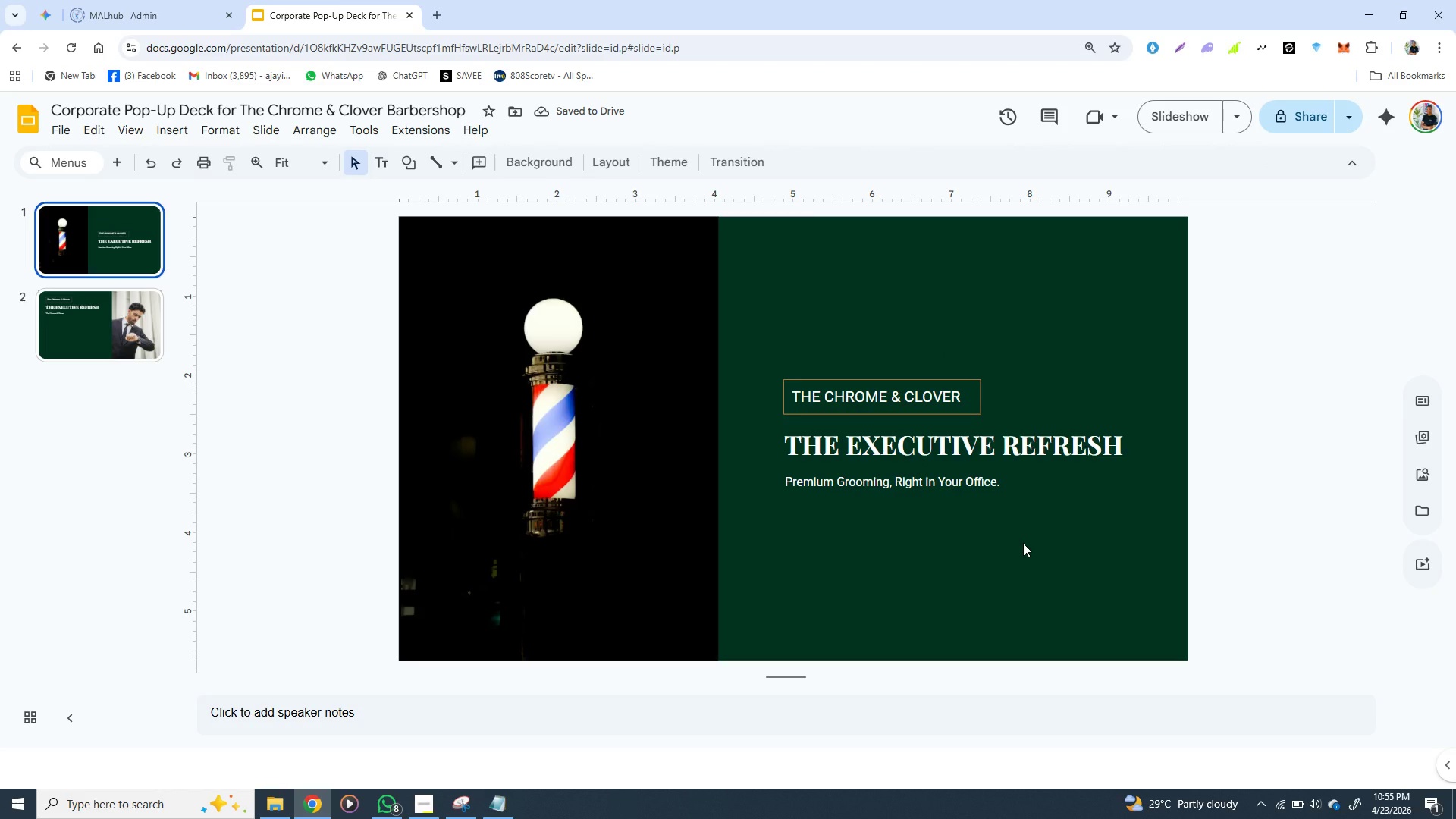 
left_click([114, 324])
 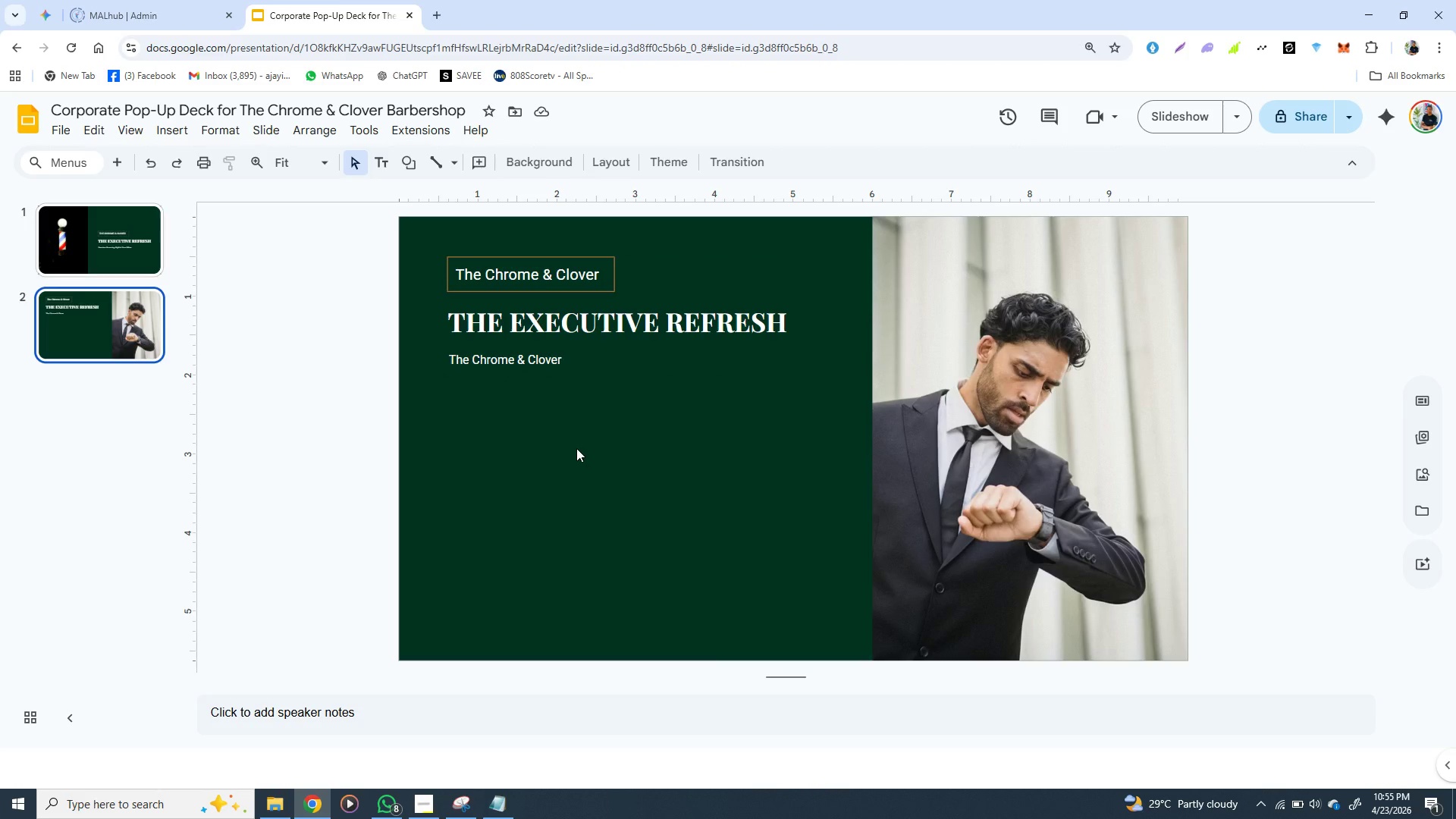 
wait(5.47)
 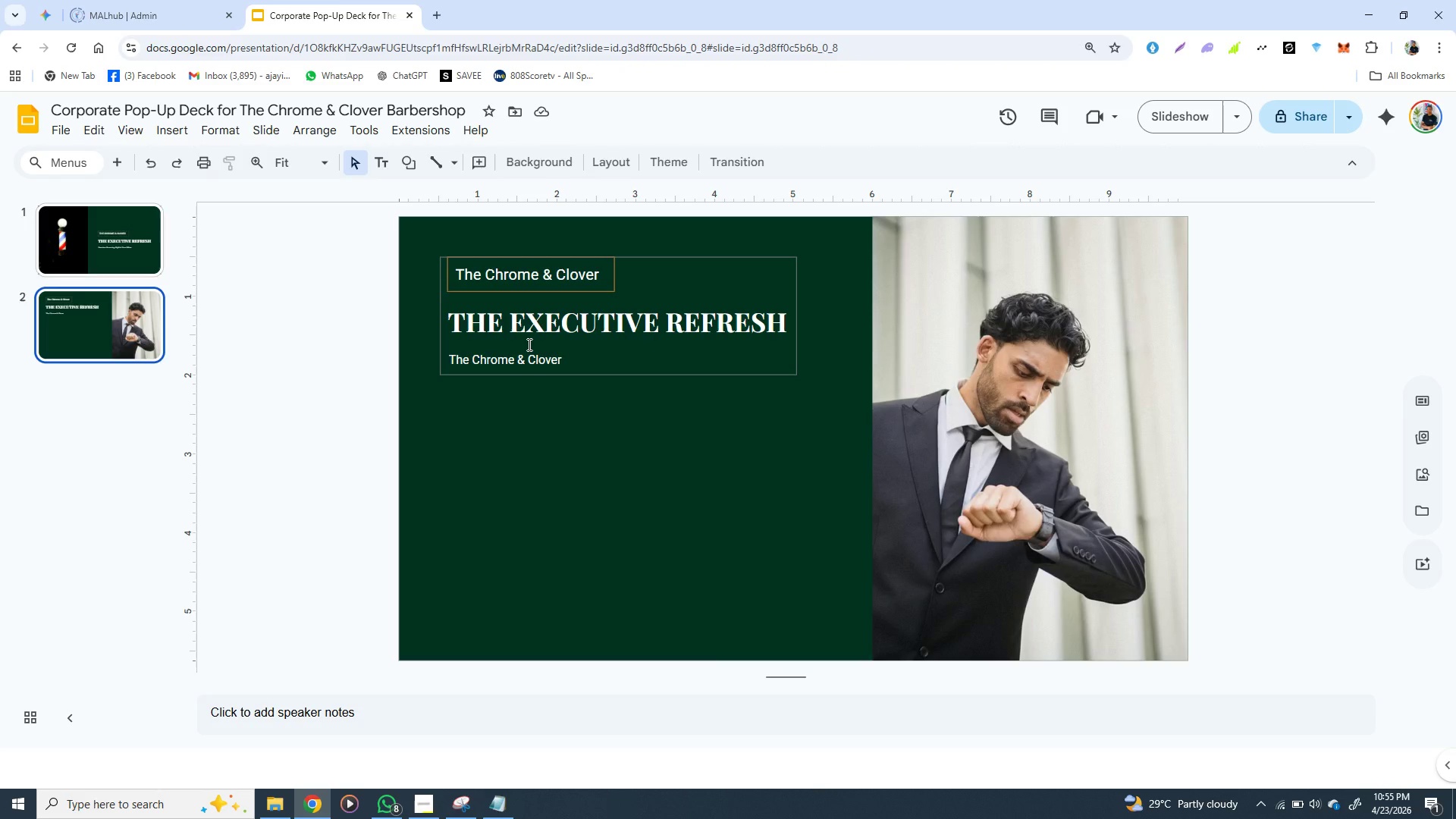 
left_click([524, 362])
 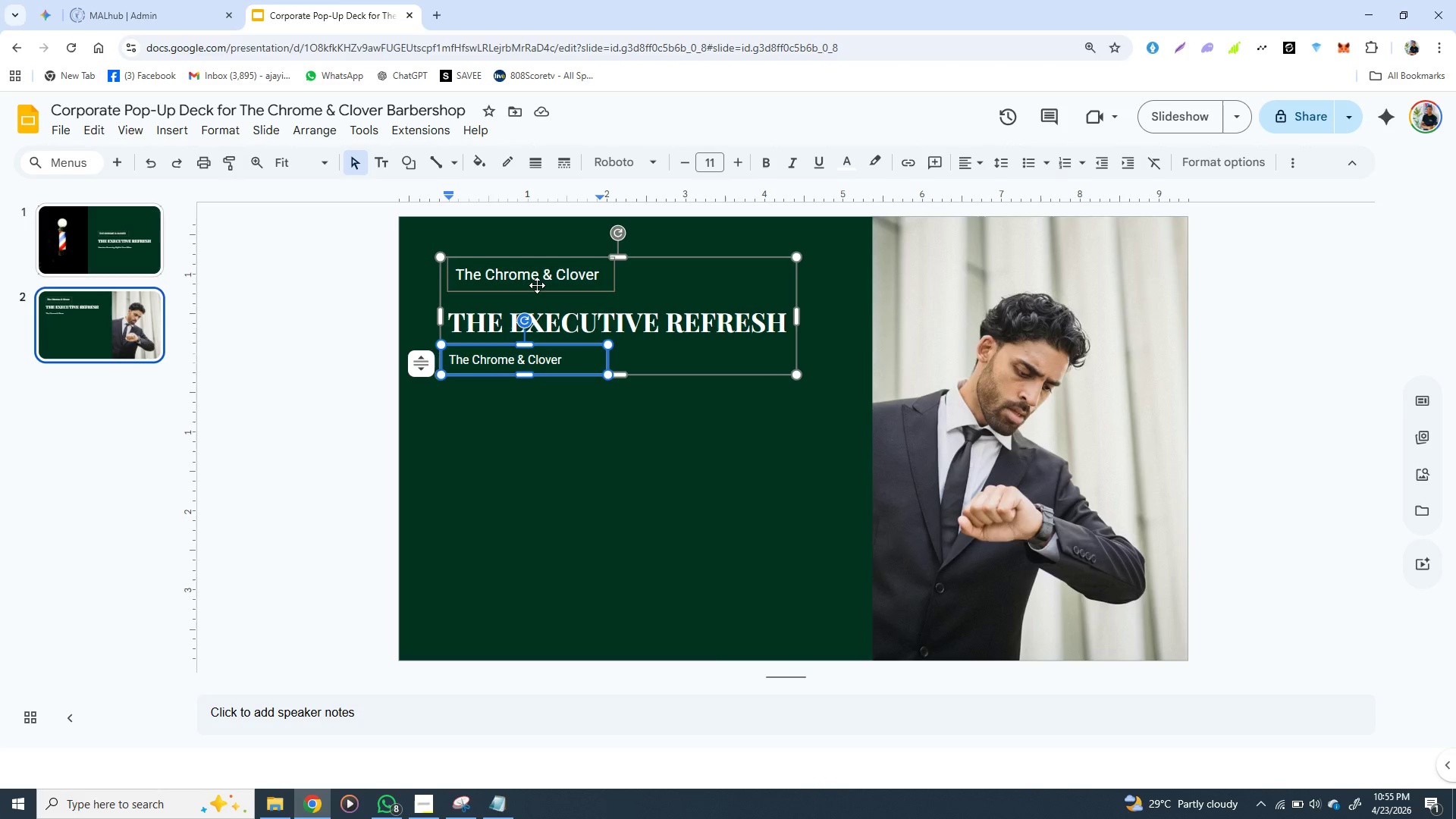 
right_click([537, 285])
 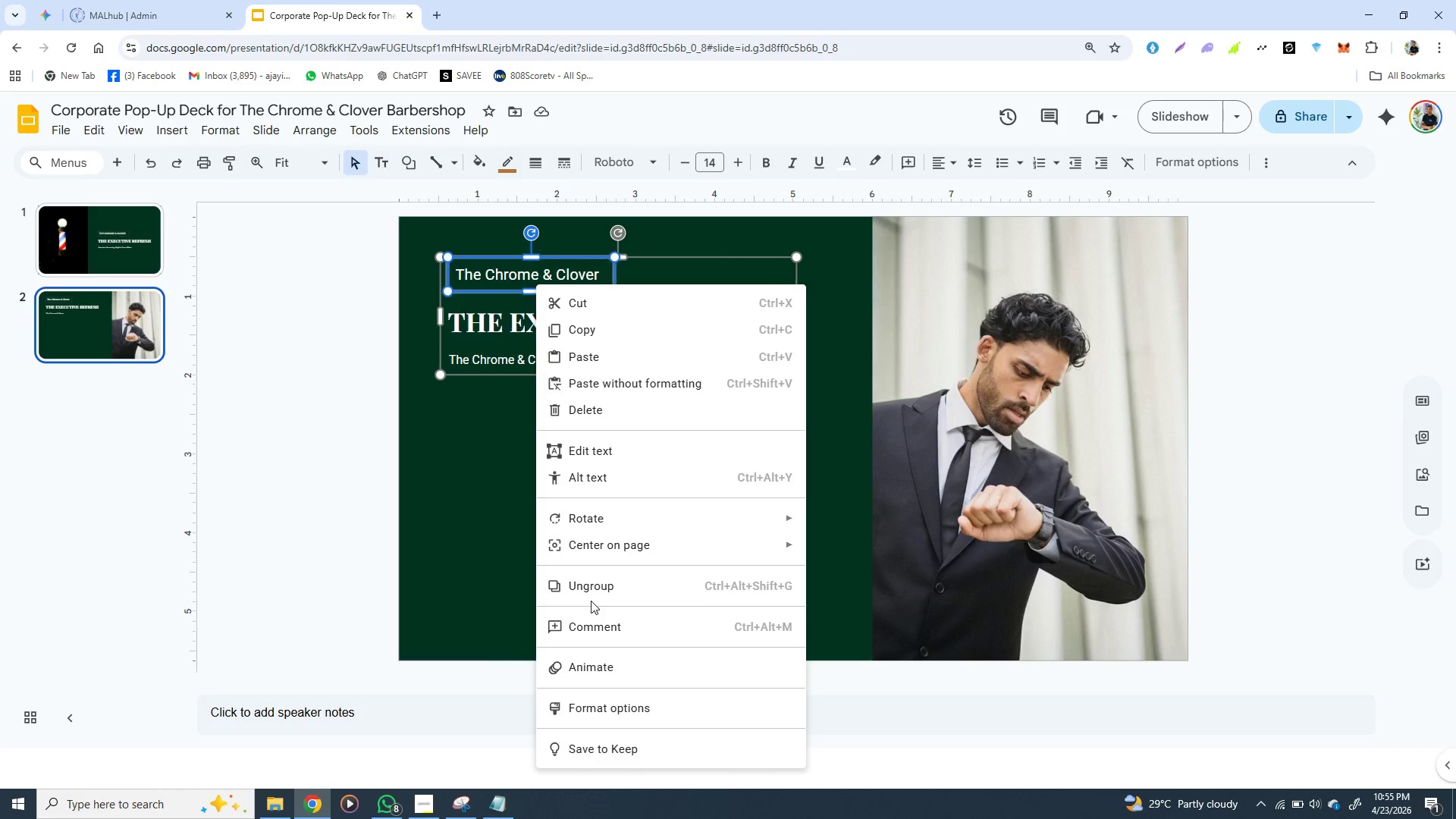 
left_click([595, 585])
 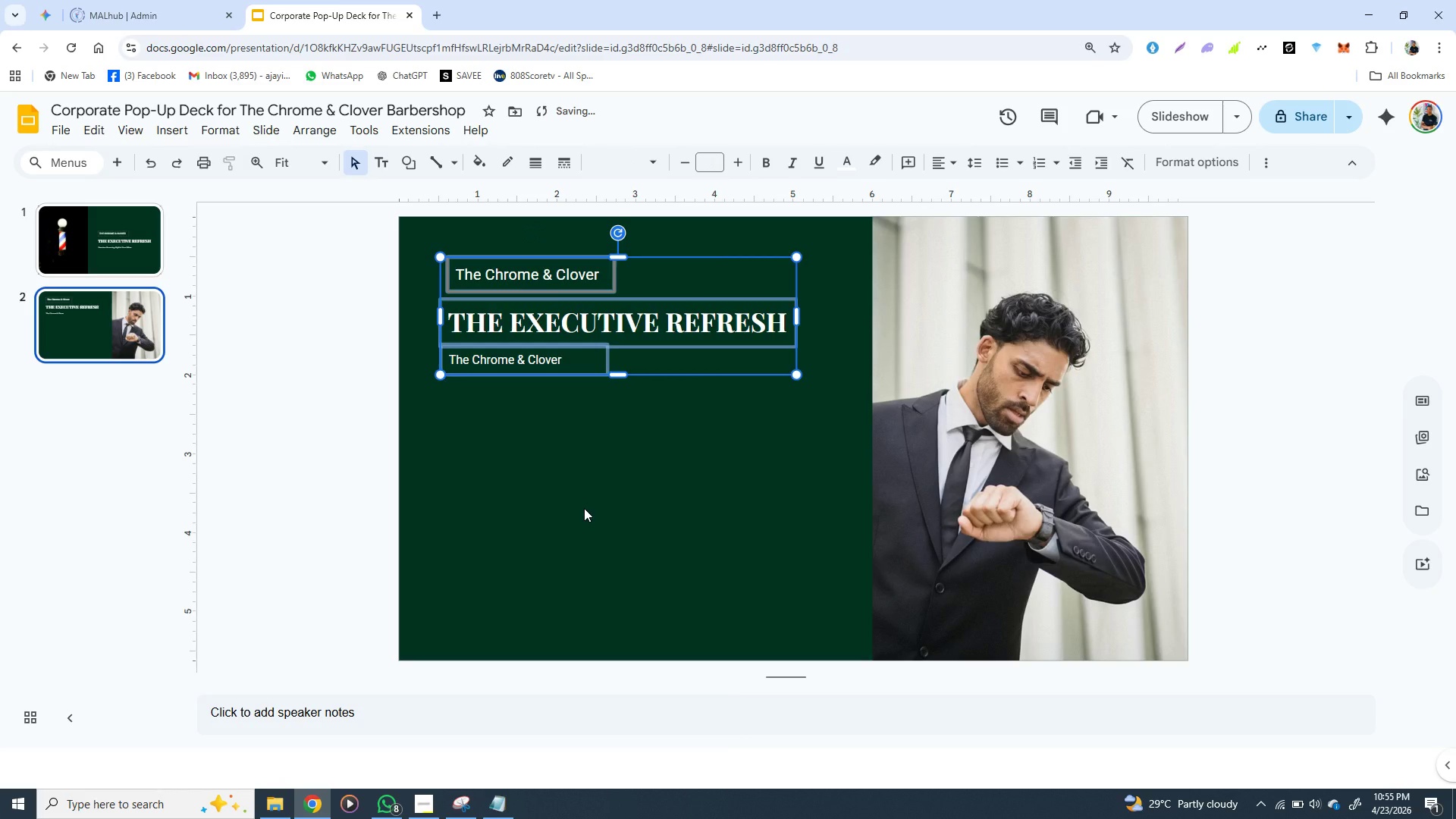 
left_click([584, 503])
 